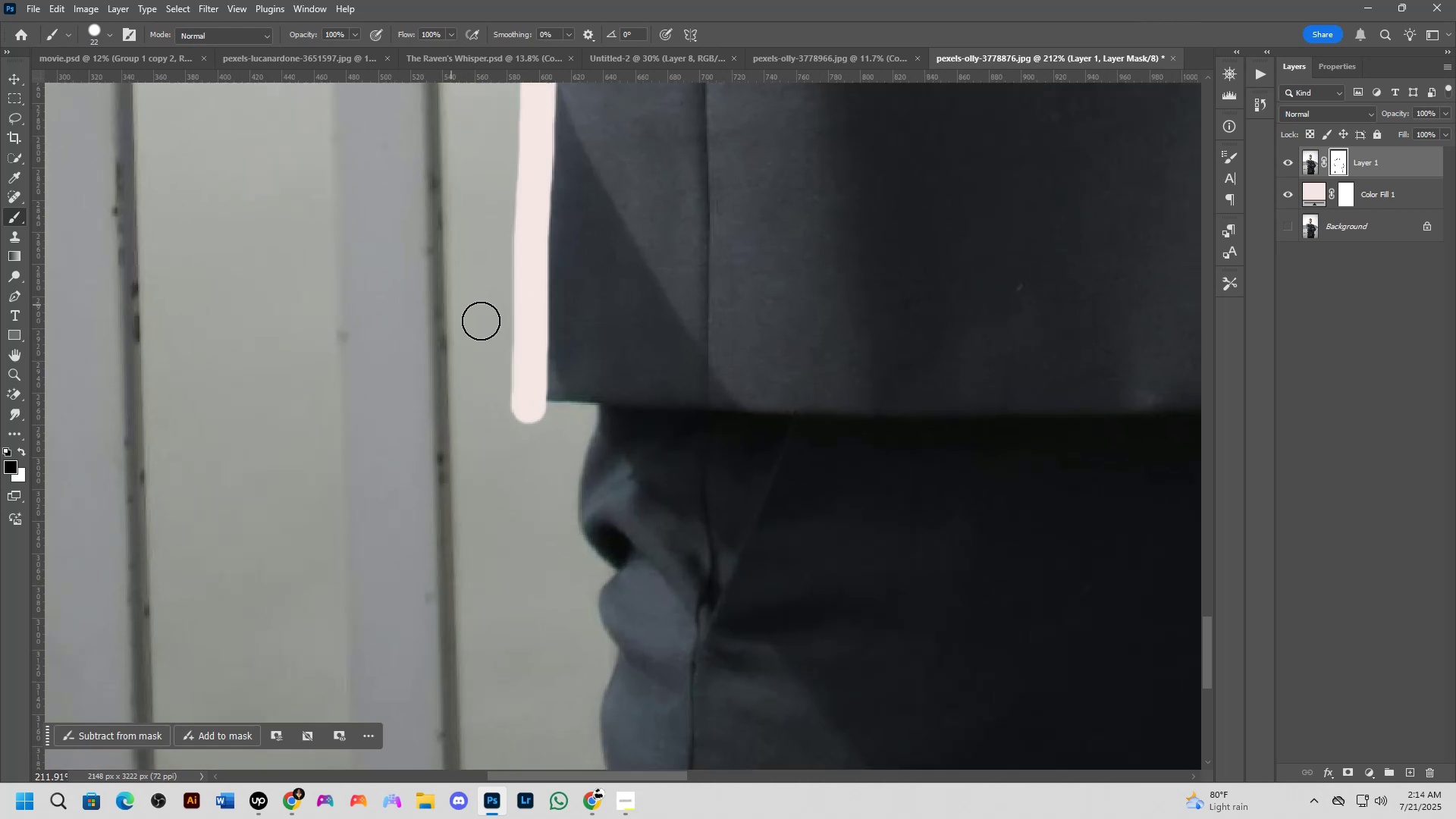 
left_click_drag(start_coordinate=[375, 389], to_coordinate=[431, 337])
 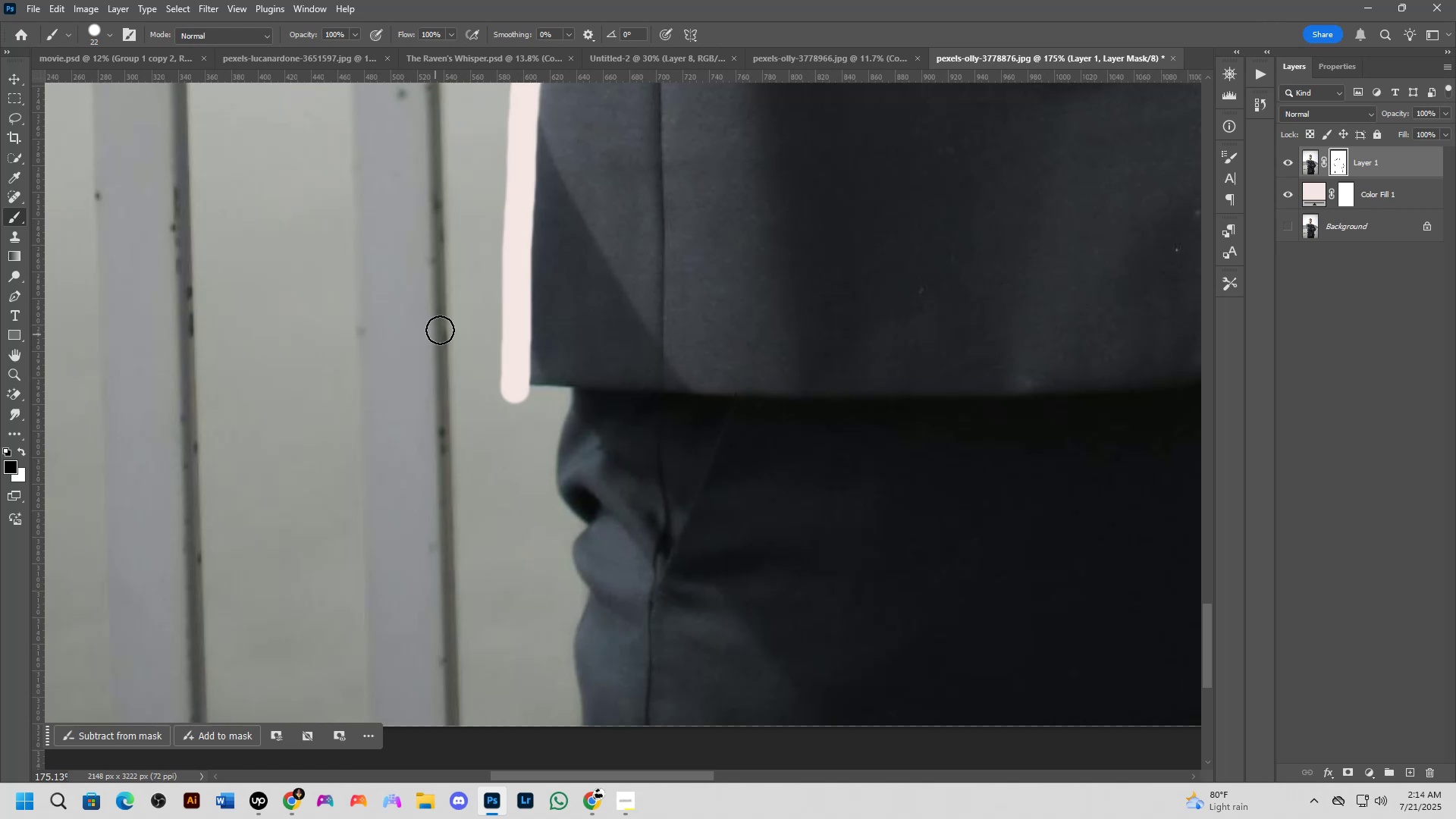 
scroll: coordinate [530, 424], scroll_direction: up, amount: 6.0
 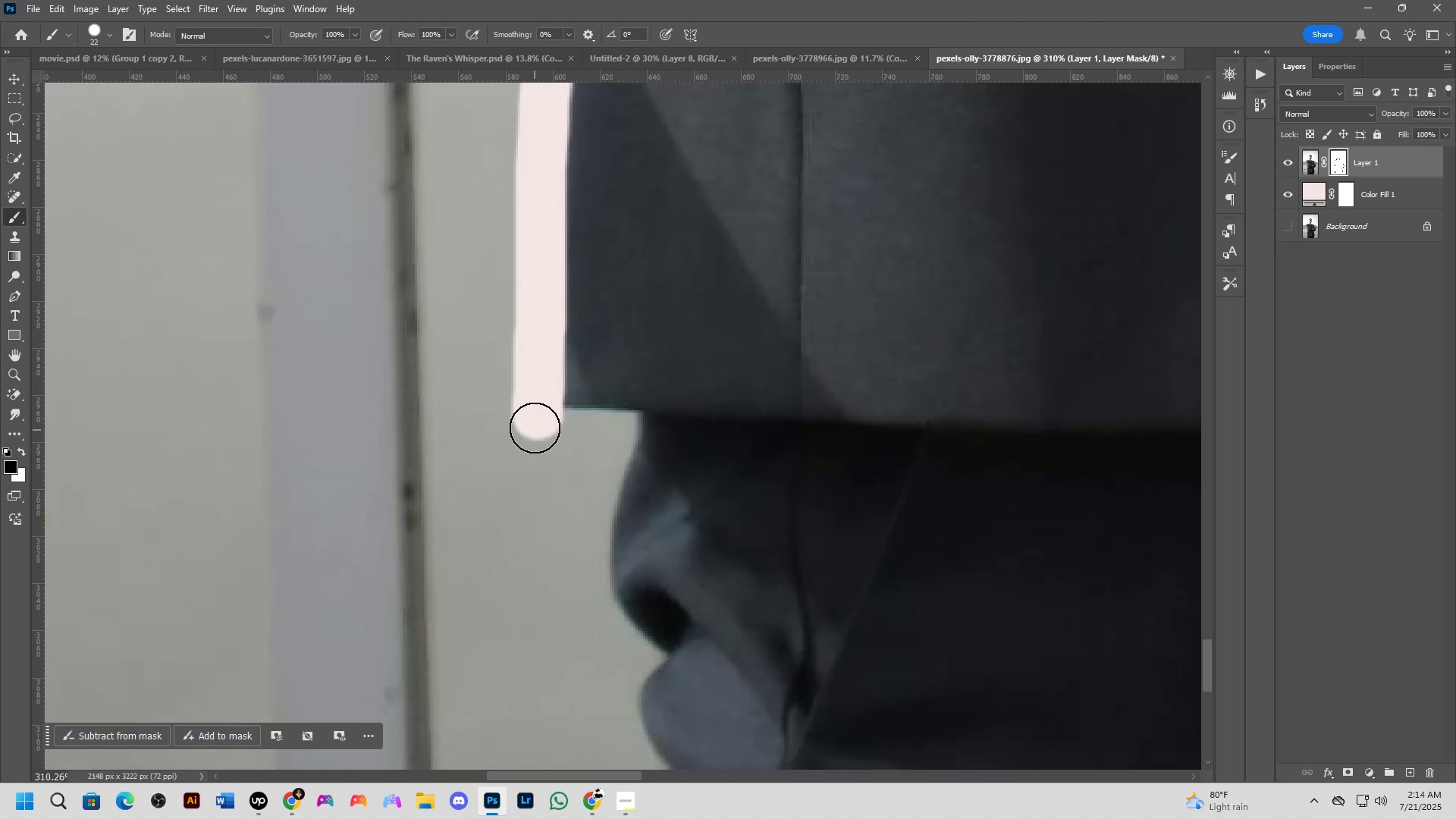 
left_click_drag(start_coordinate=[535, 428], to_coordinate=[538, 378])
 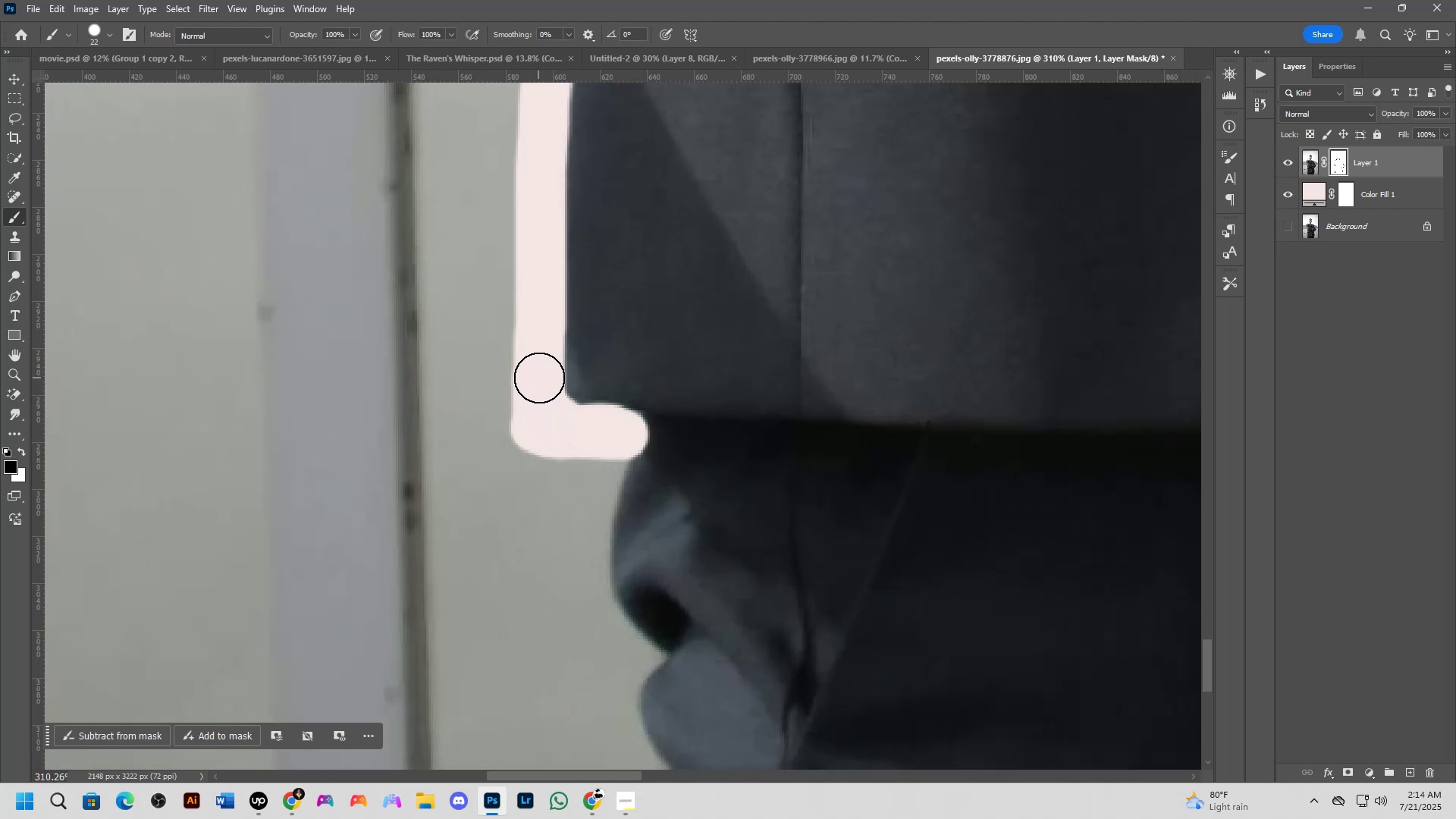 
scroll: coordinate [548, 382], scroll_direction: down, amount: 2.0
 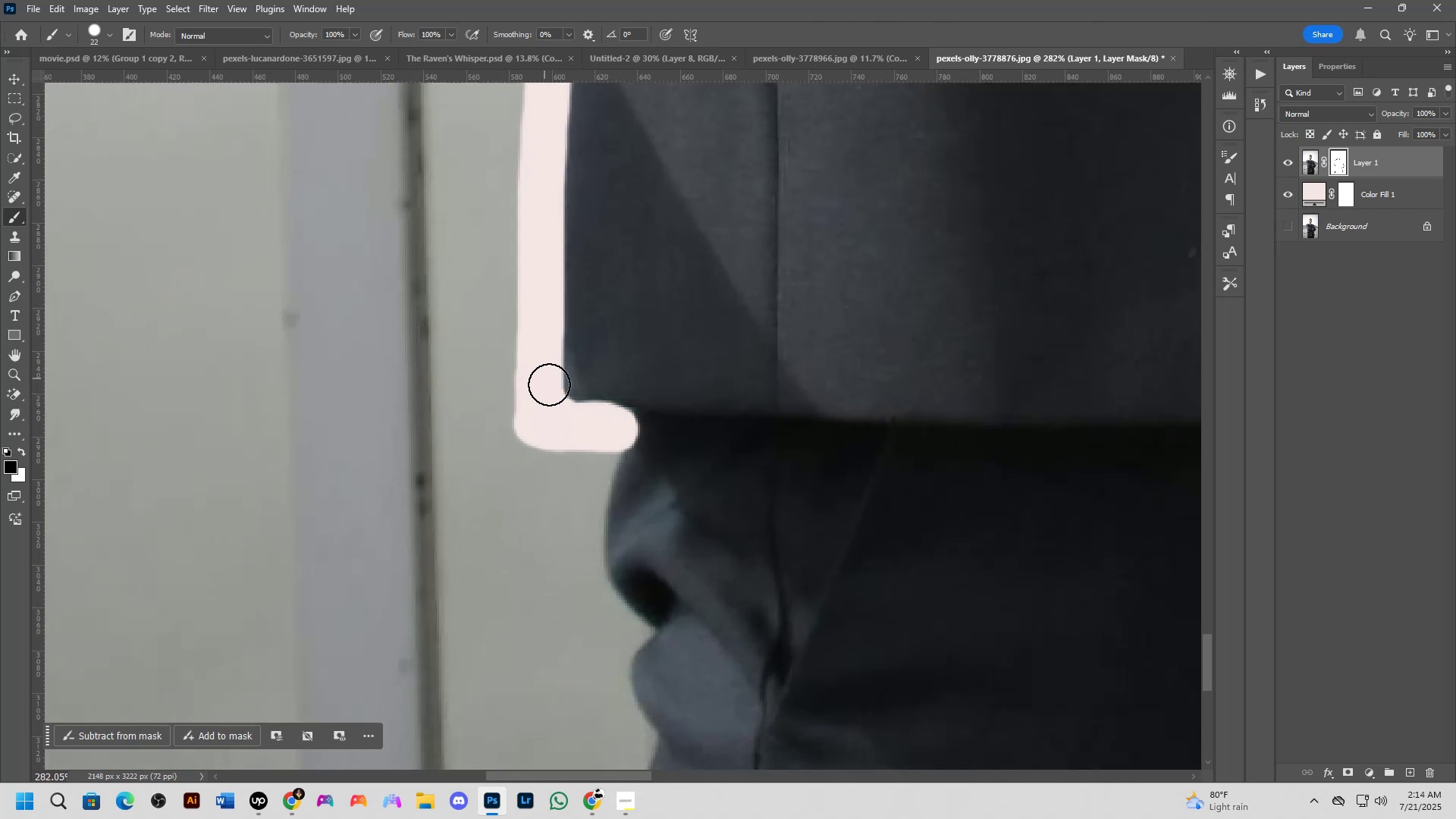 
hold_key(key=Space, duration=0.64)
 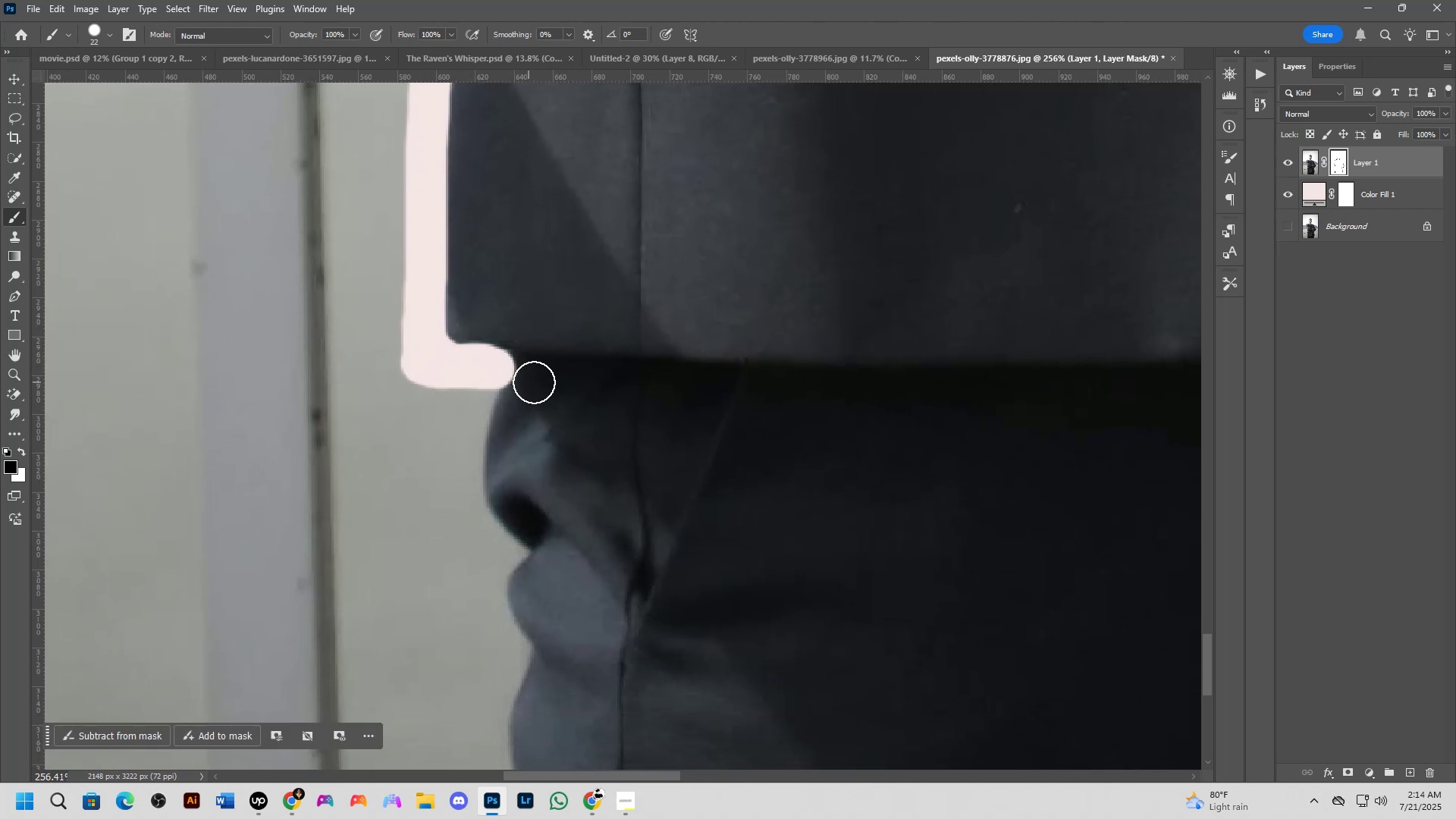 
left_click_drag(start_coordinate=[628, 436], to_coordinate=[513, 380])
 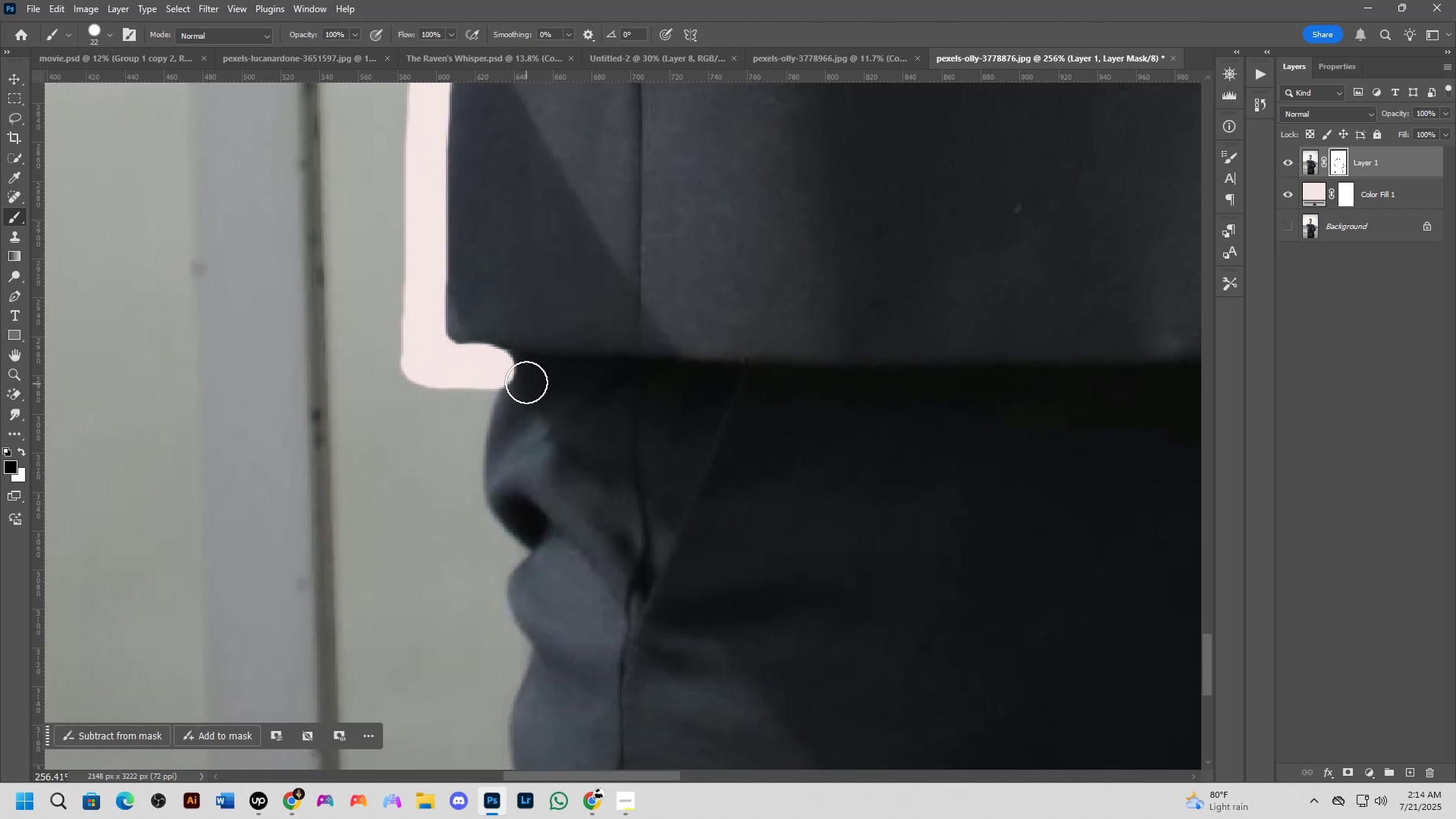 
key(Alt+AltLeft)
 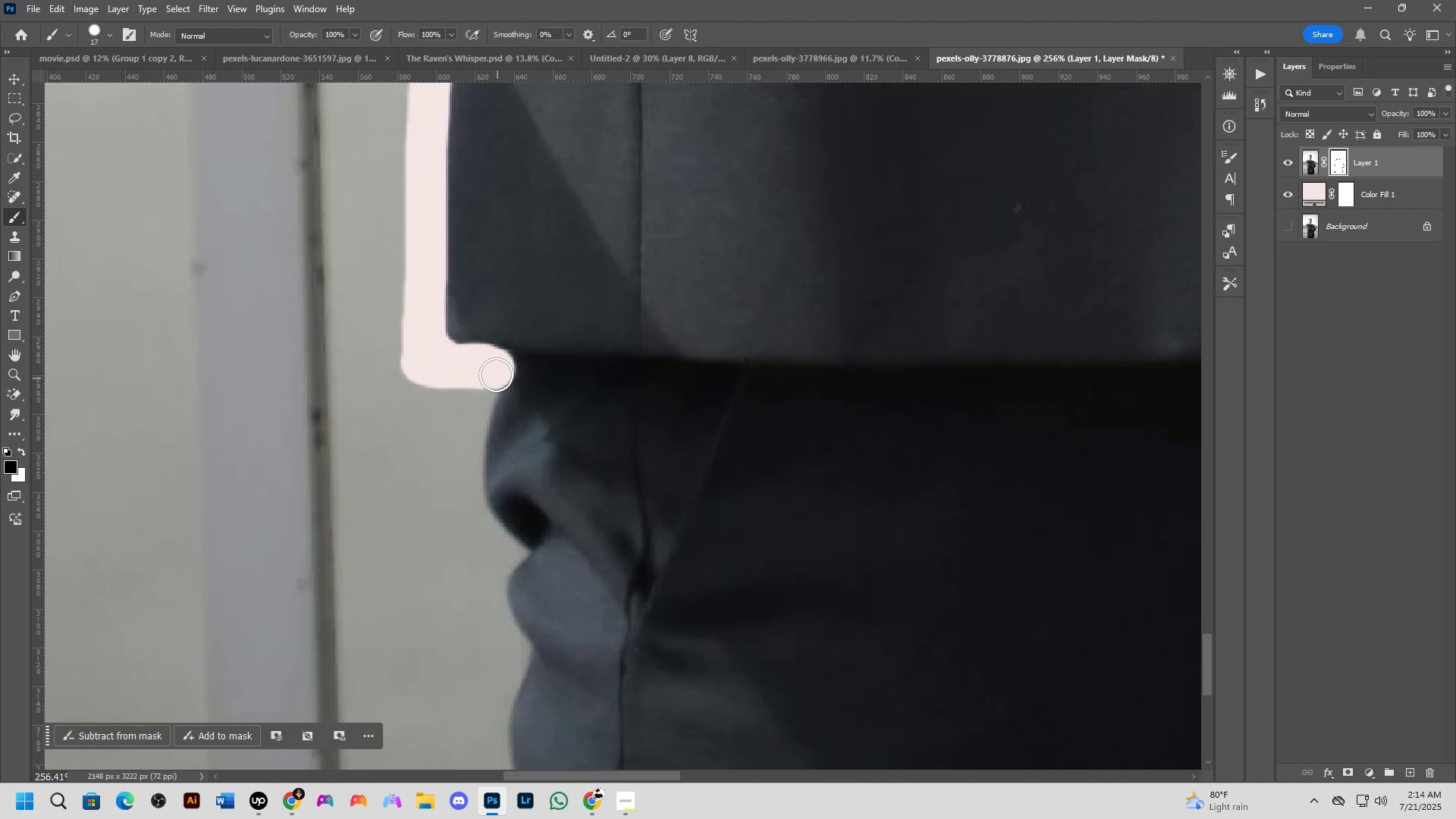 
left_click_drag(start_coordinate=[498, 369], to_coordinate=[470, 554])
 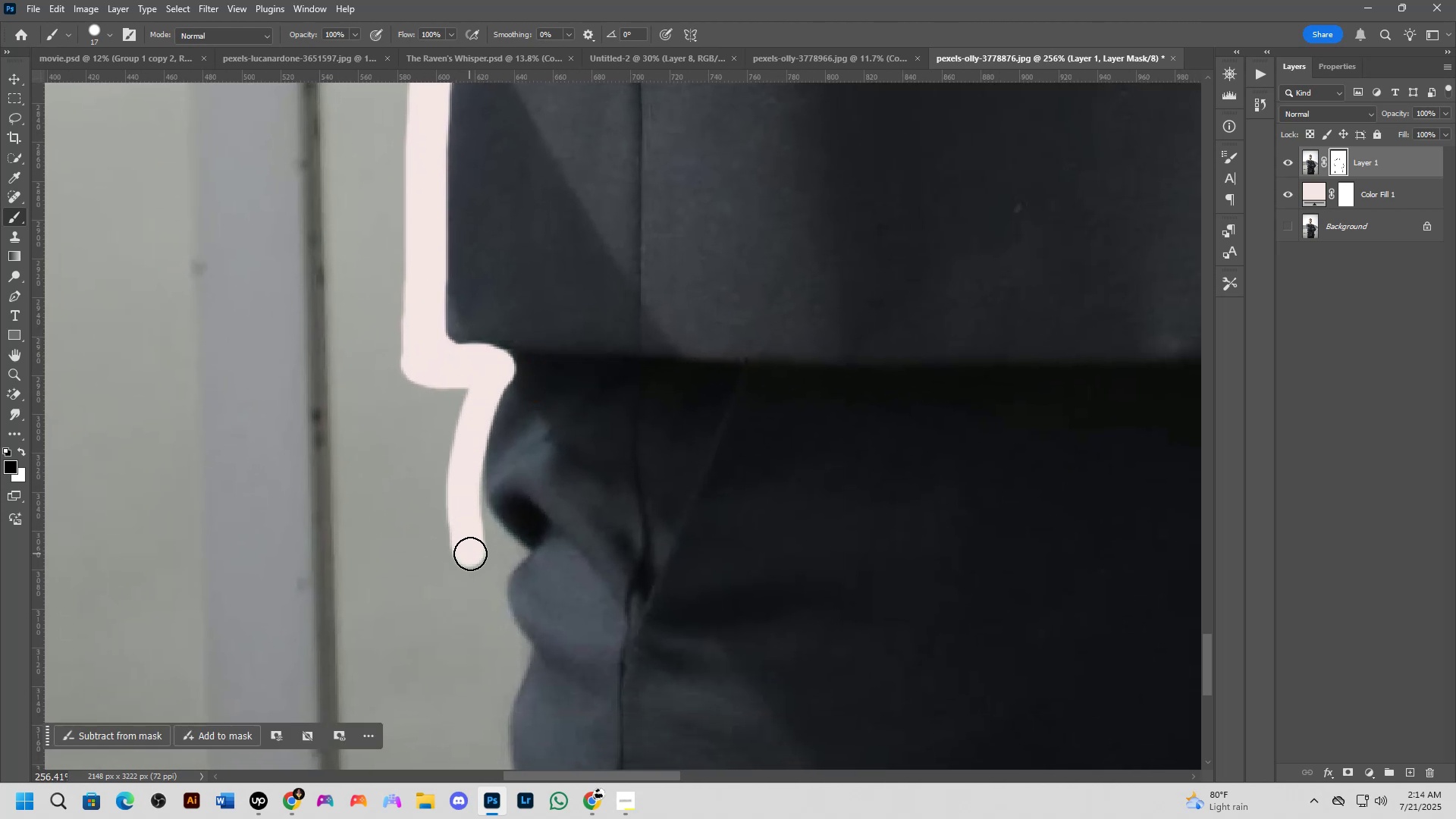 
hold_key(key=Space, duration=1.52)
 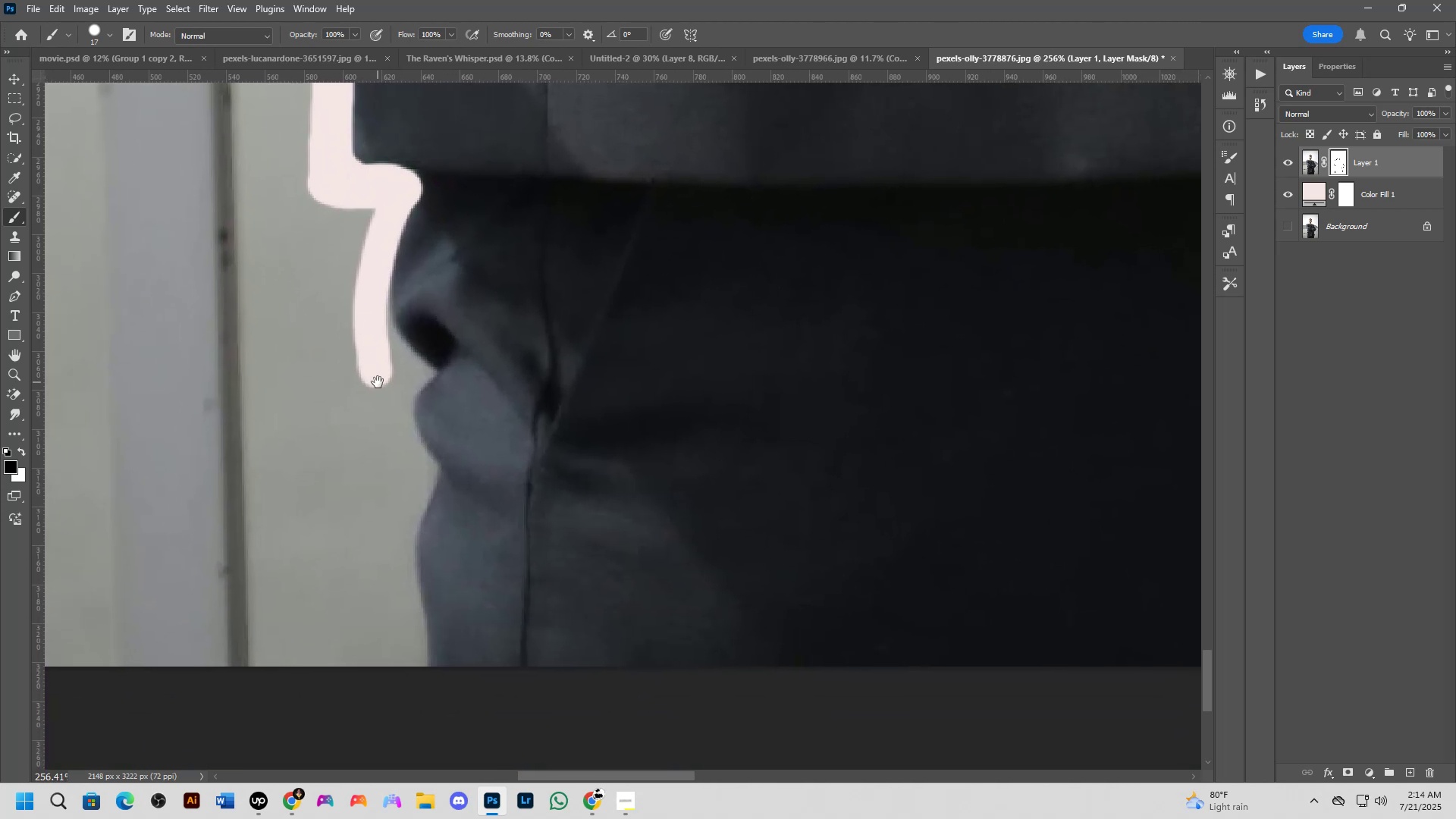 
left_click_drag(start_coordinate=[471, 562], to_coordinate=[378, 382])
 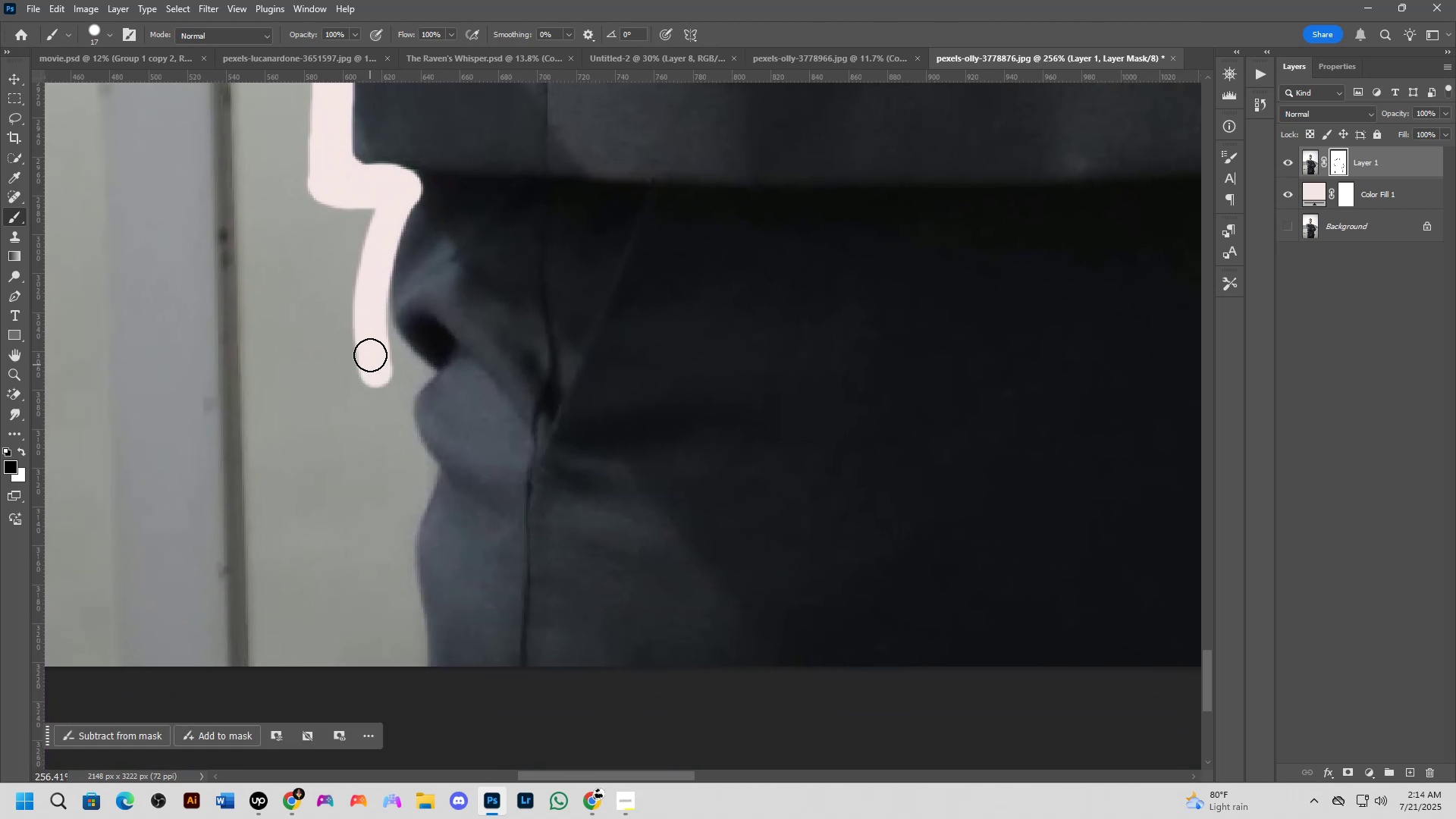 
hold_key(key=Space, duration=0.75)
 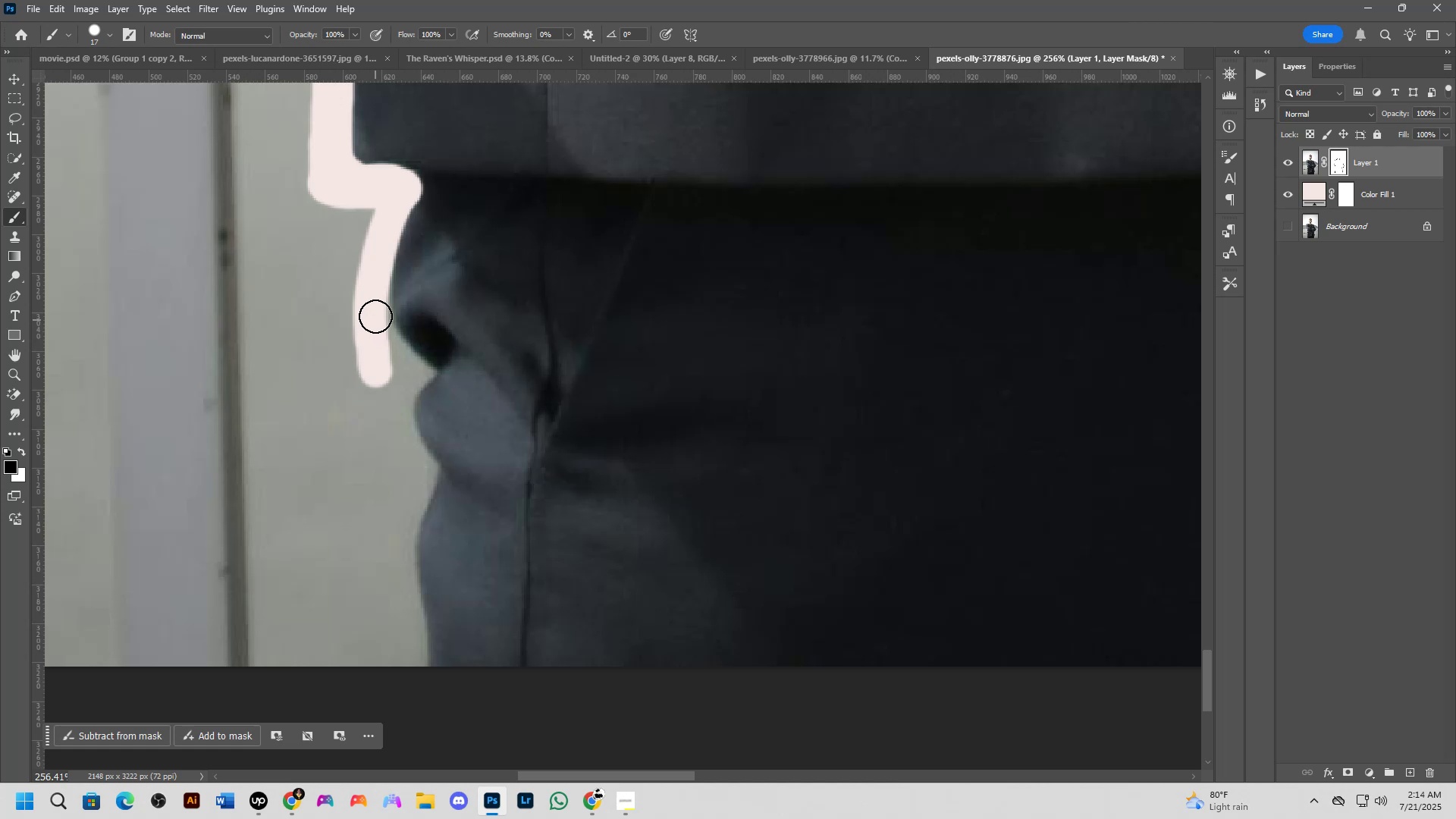 
left_click_drag(start_coordinate=[375, 285], to_coordinate=[364, 357])
 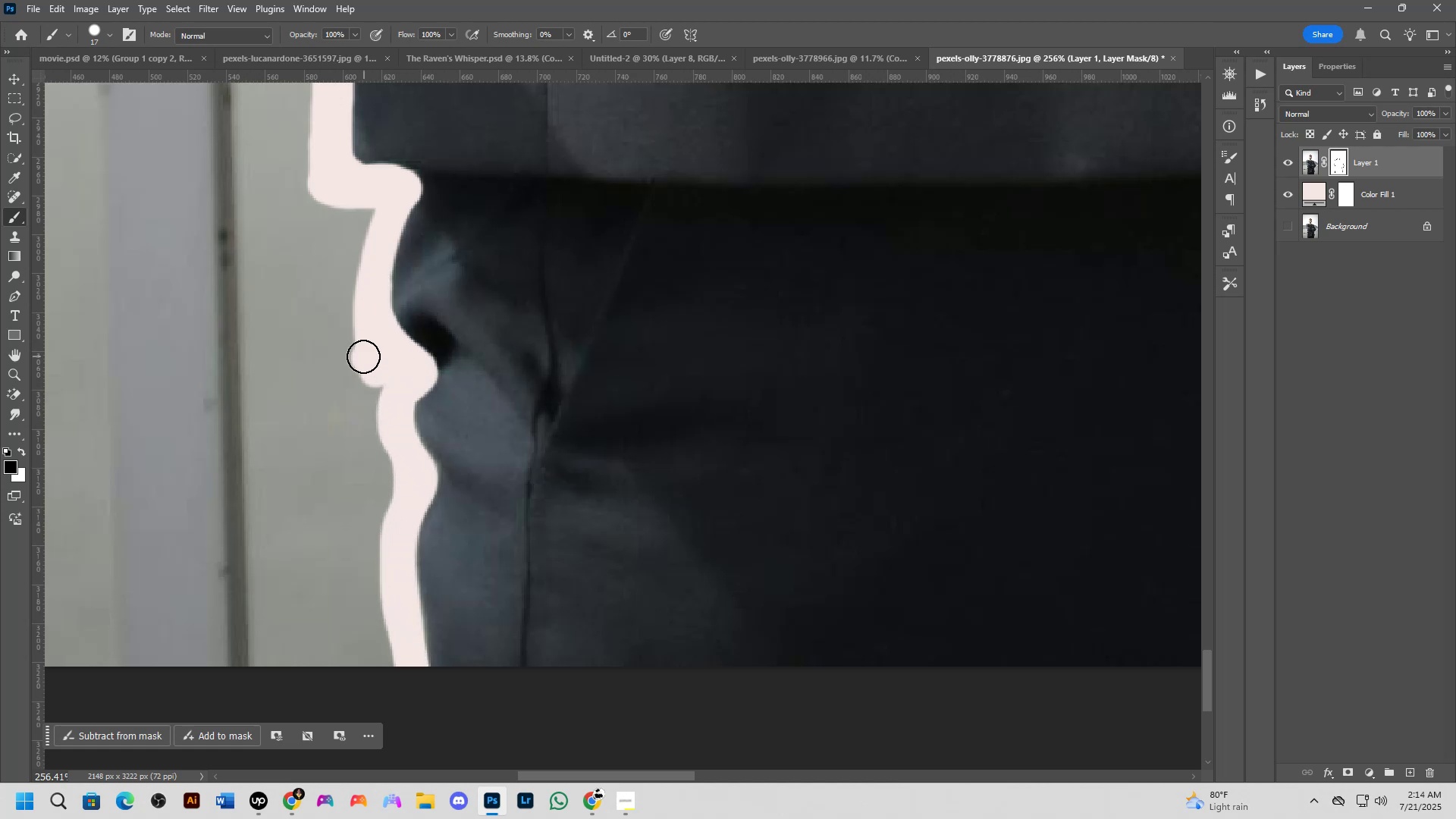 
key(Shift+ShiftLeft)
 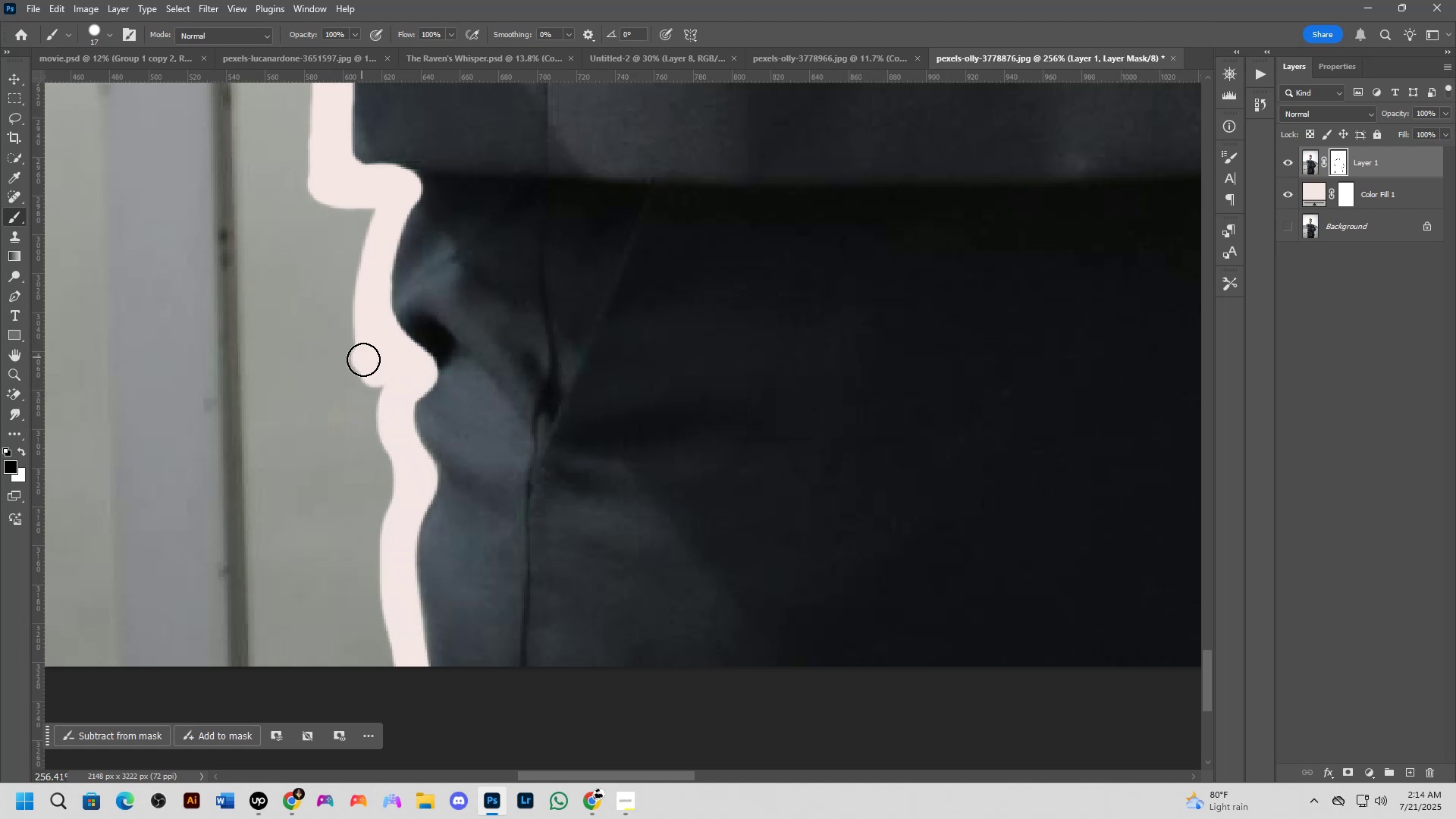 
scroll: coordinate [400, 441], scroll_direction: down, amount: 6.0
 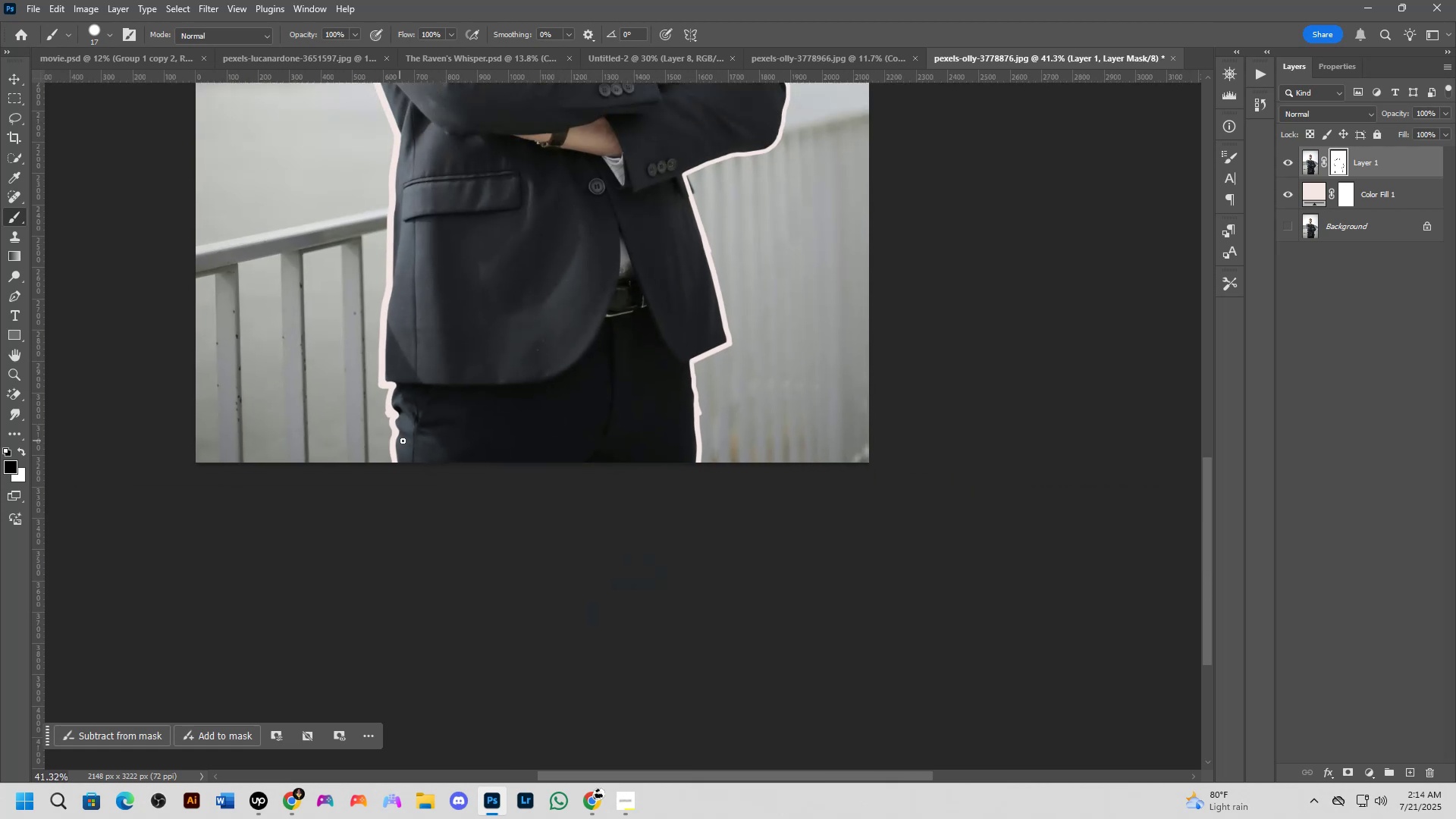 
hold_key(key=Space, duration=0.53)
 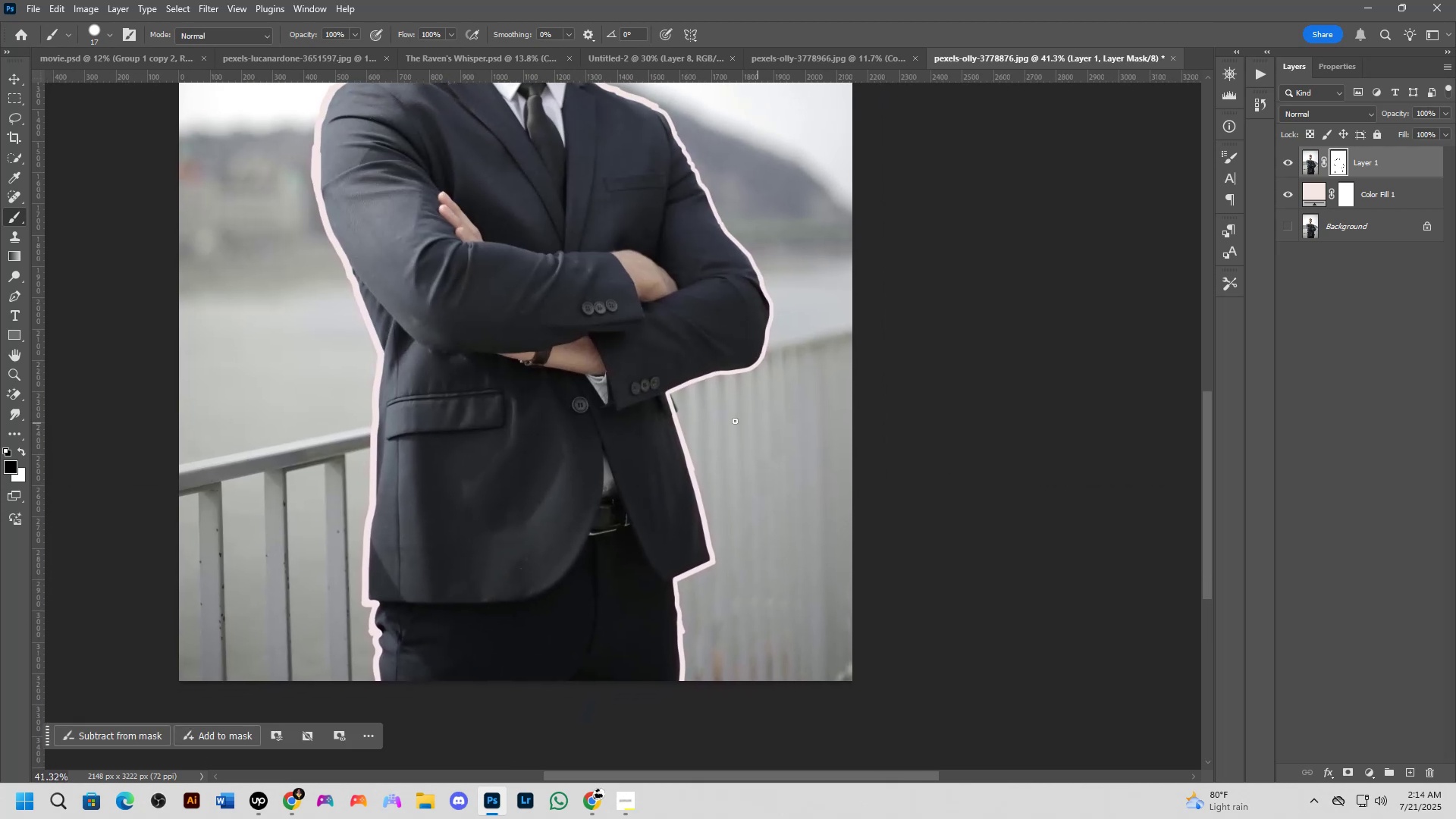 
left_click_drag(start_coordinate=[513, 359], to_coordinate=[485, 599])
 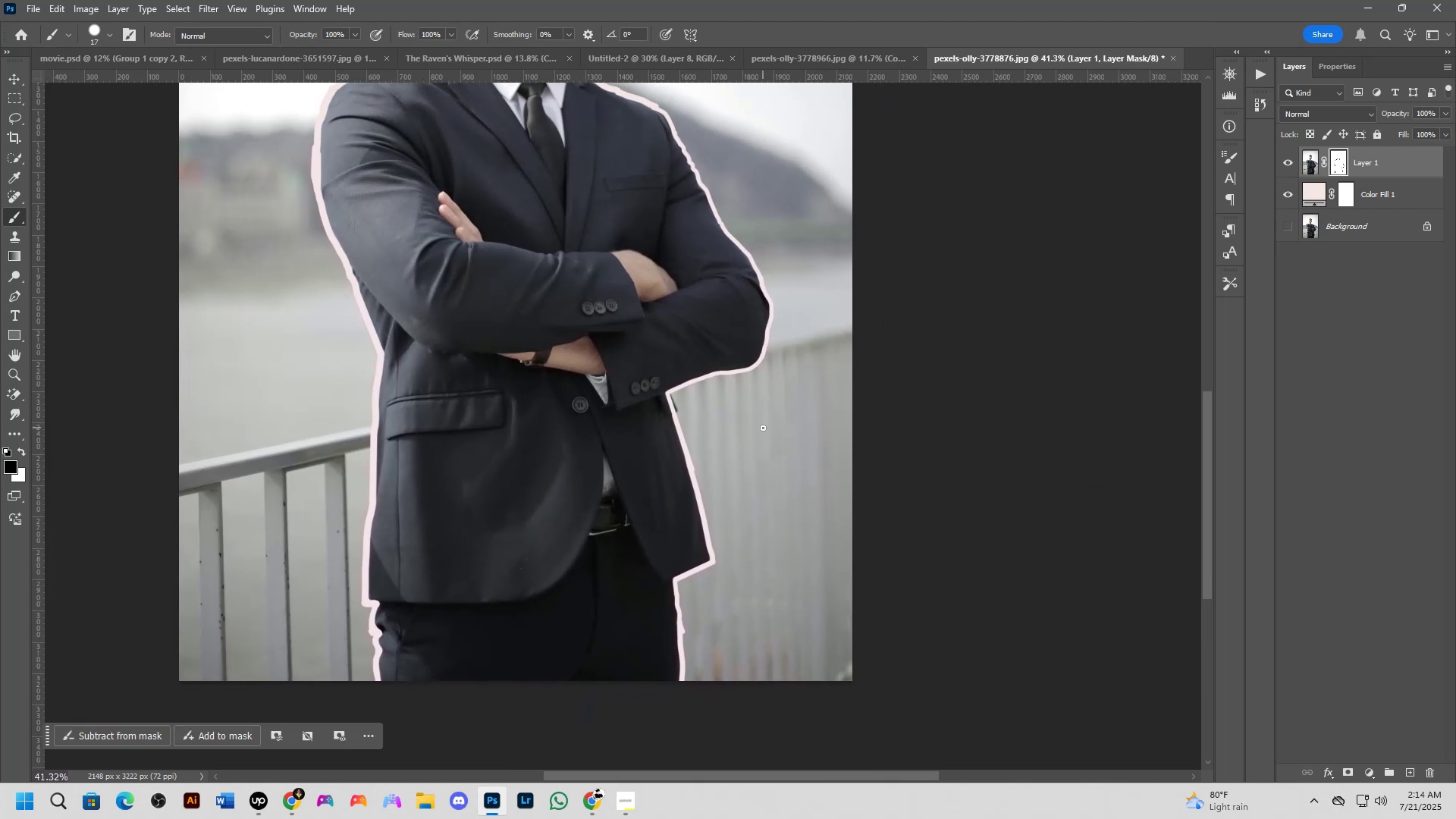 
key(Shift+ShiftLeft)
 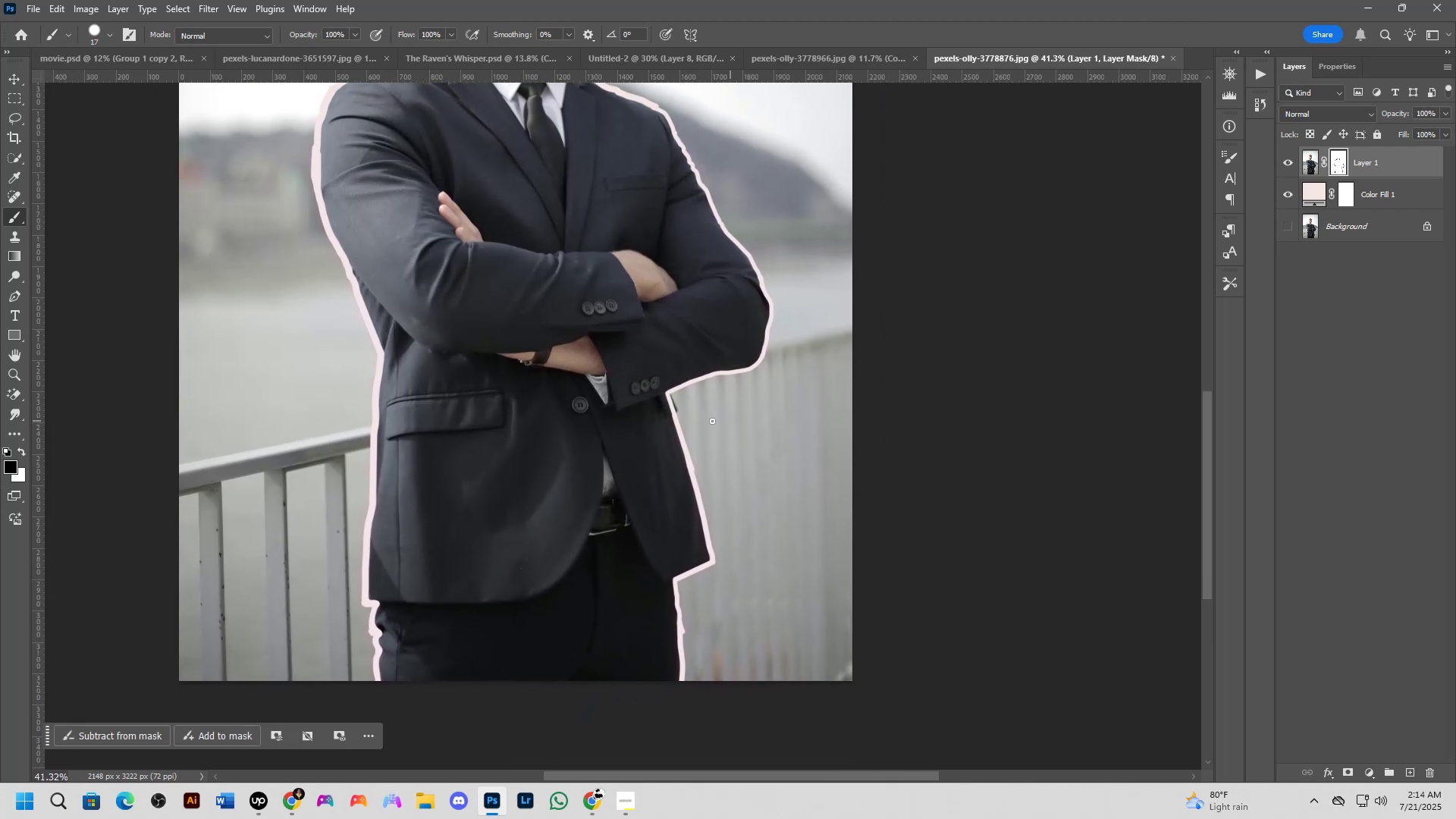 
scroll: coordinate [615, 444], scroll_direction: down, amount: 3.0
 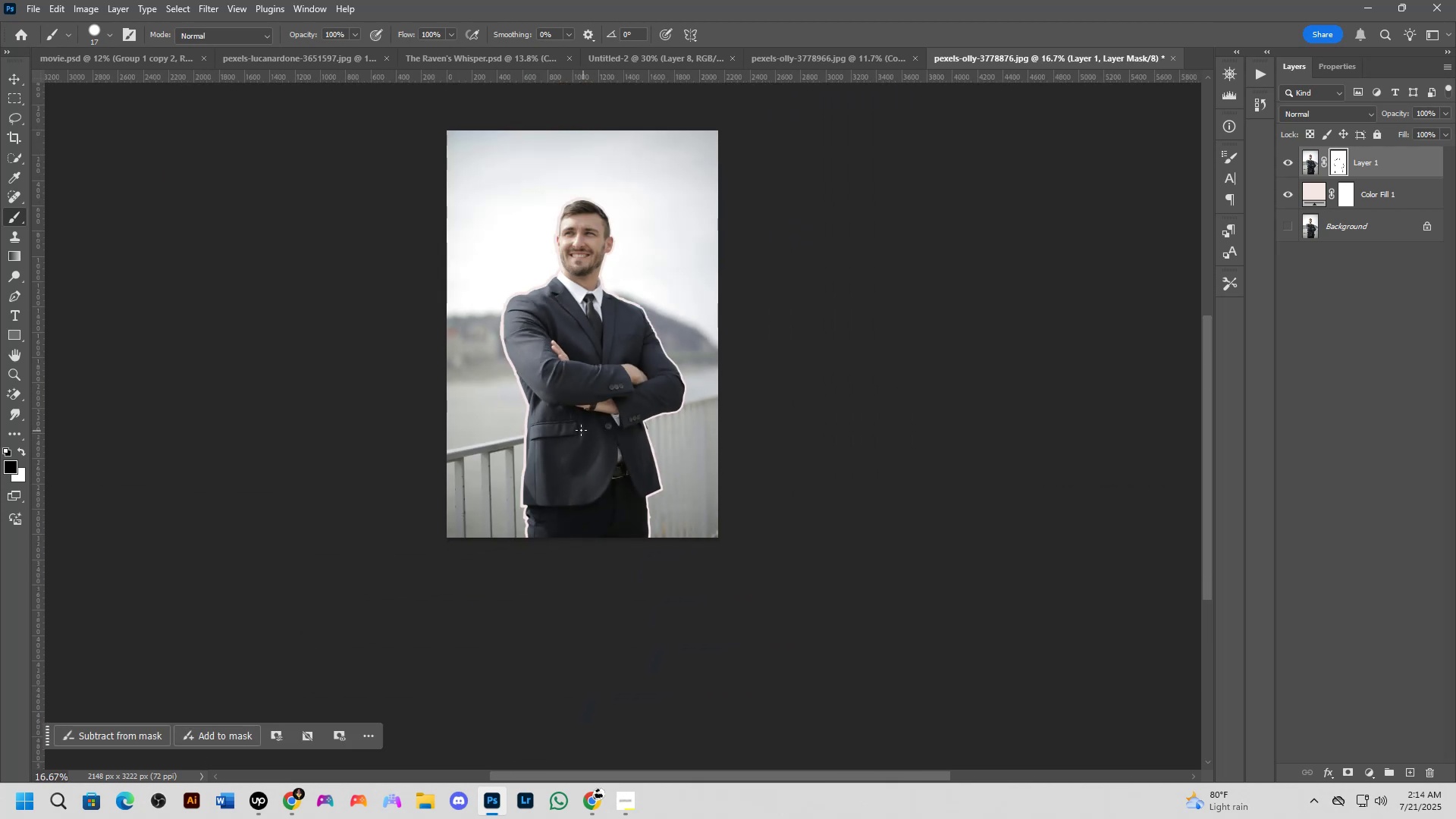 
key(Shift+ShiftLeft)
 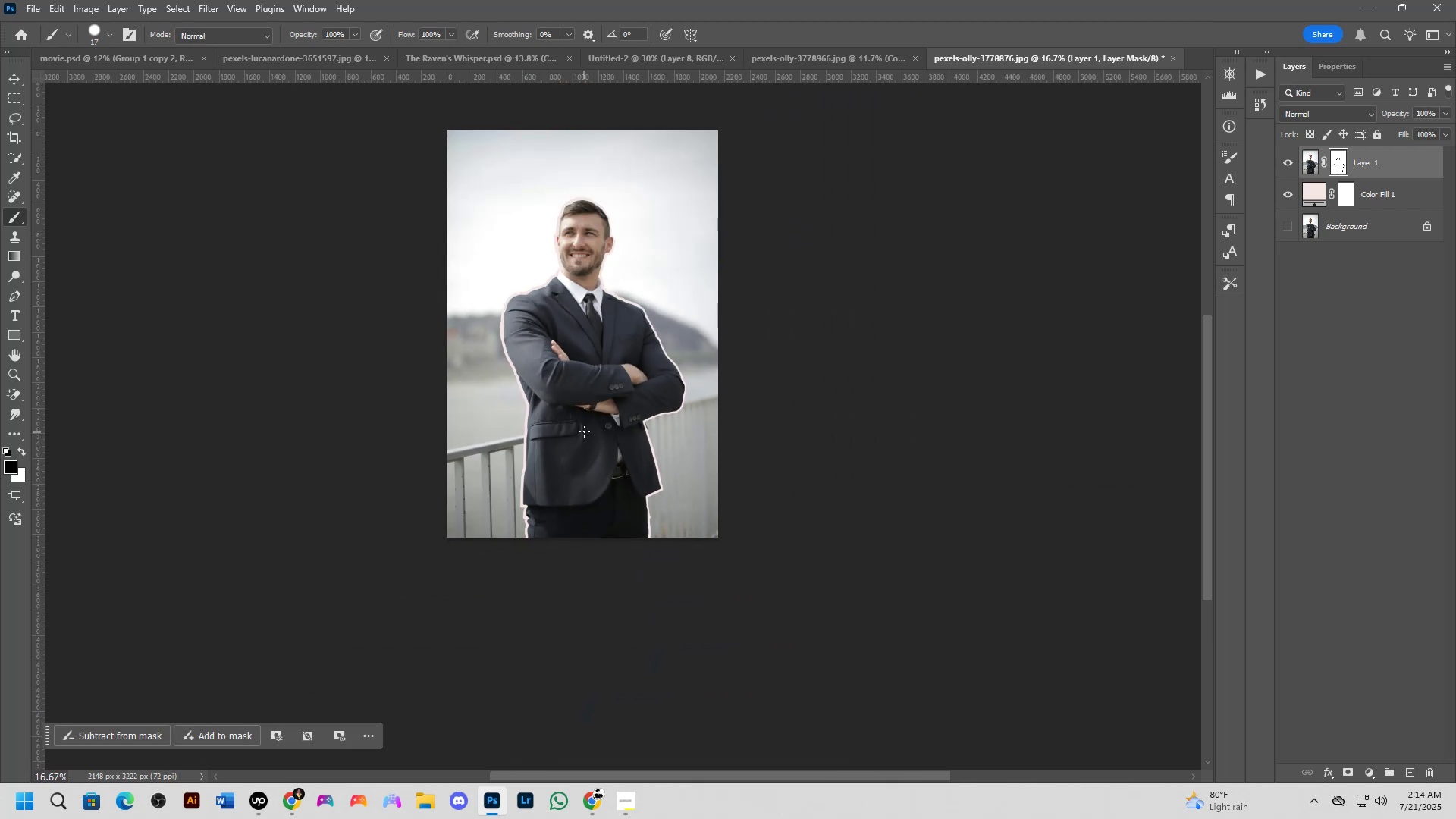 
key(Shift+ShiftLeft)
 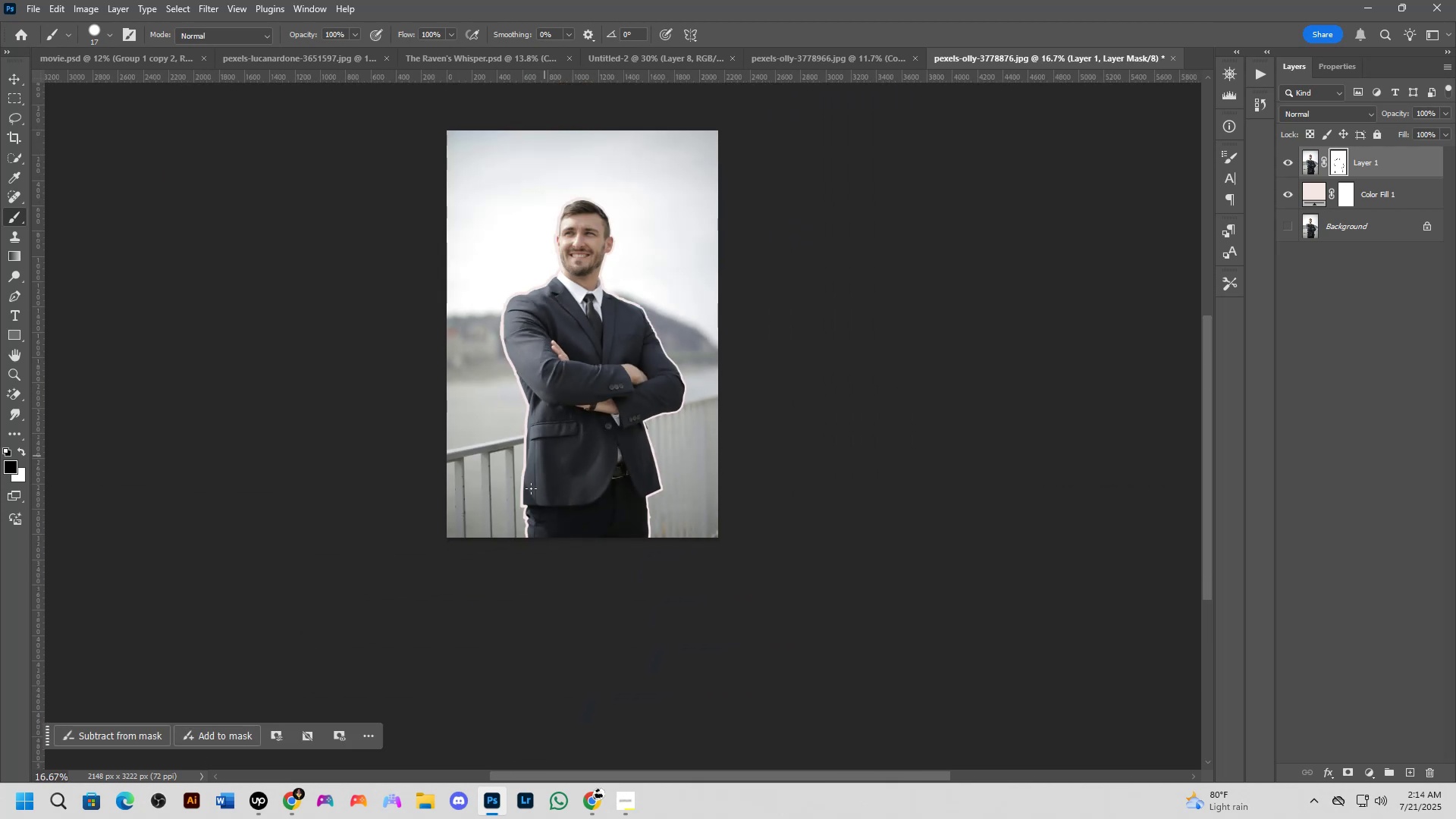 
scroll: coordinate [573, 469], scroll_direction: up, amount: 7.0
 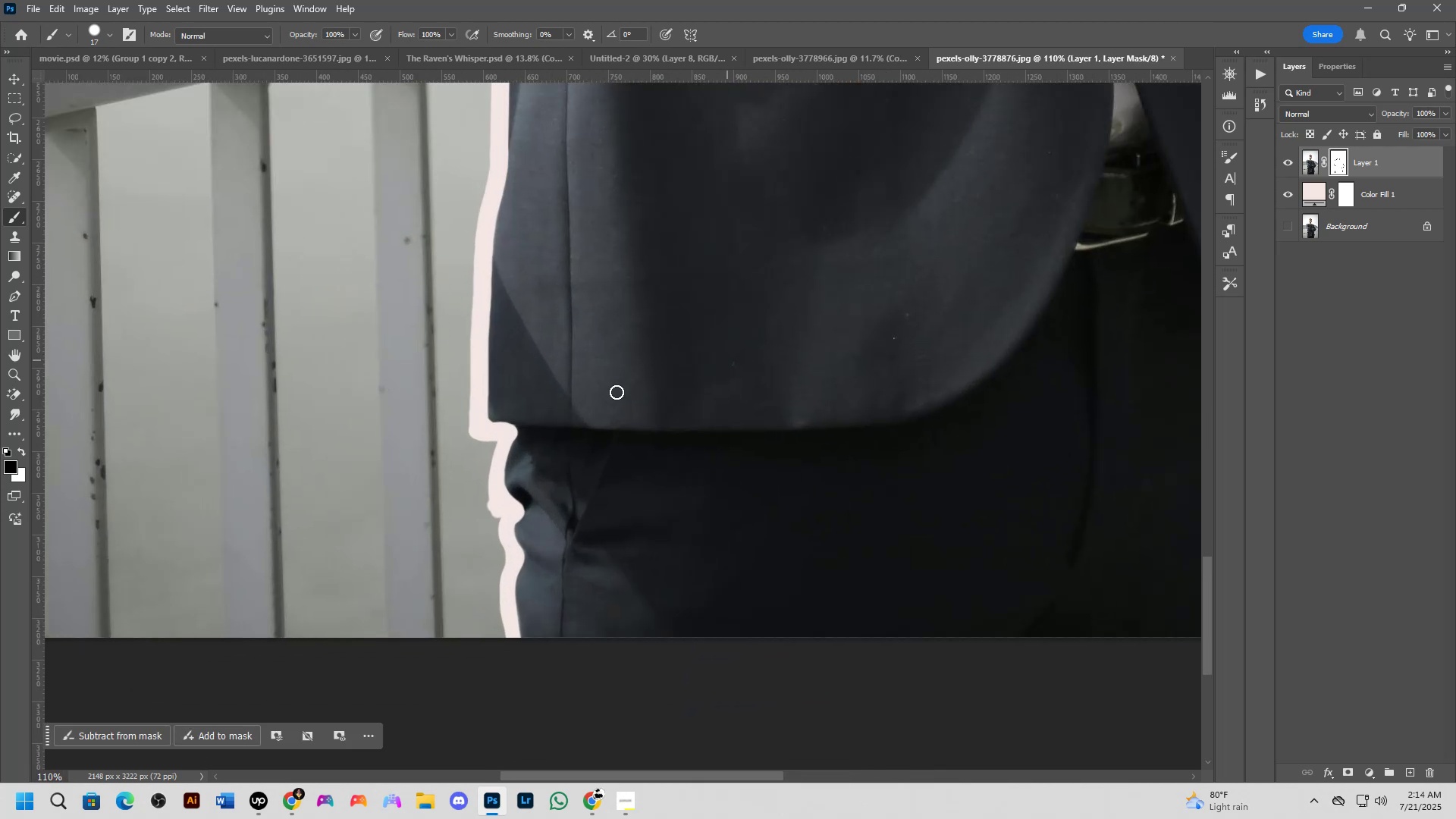 
key(Shift+ShiftLeft)
 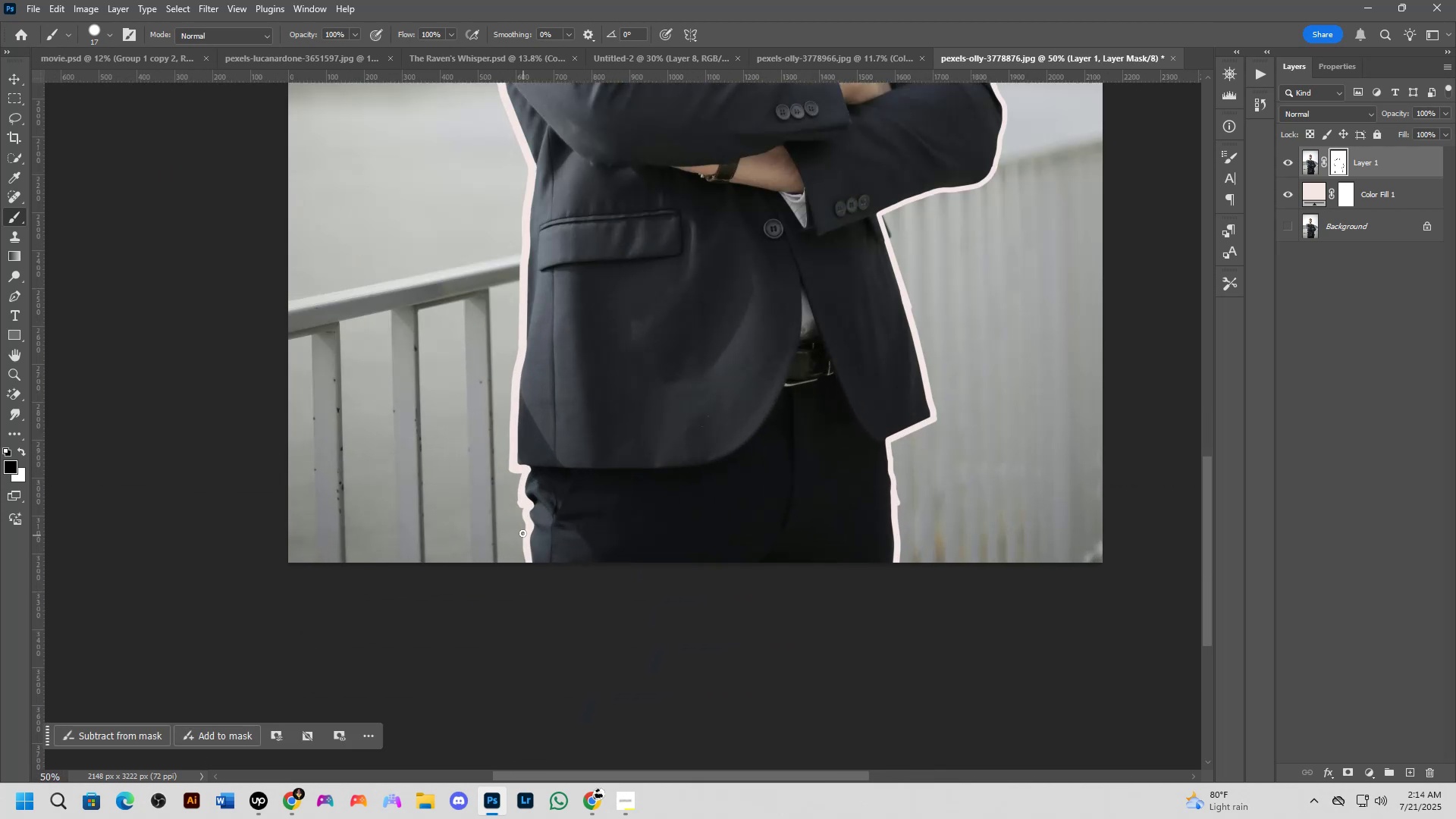 
key(Shift+ShiftLeft)
 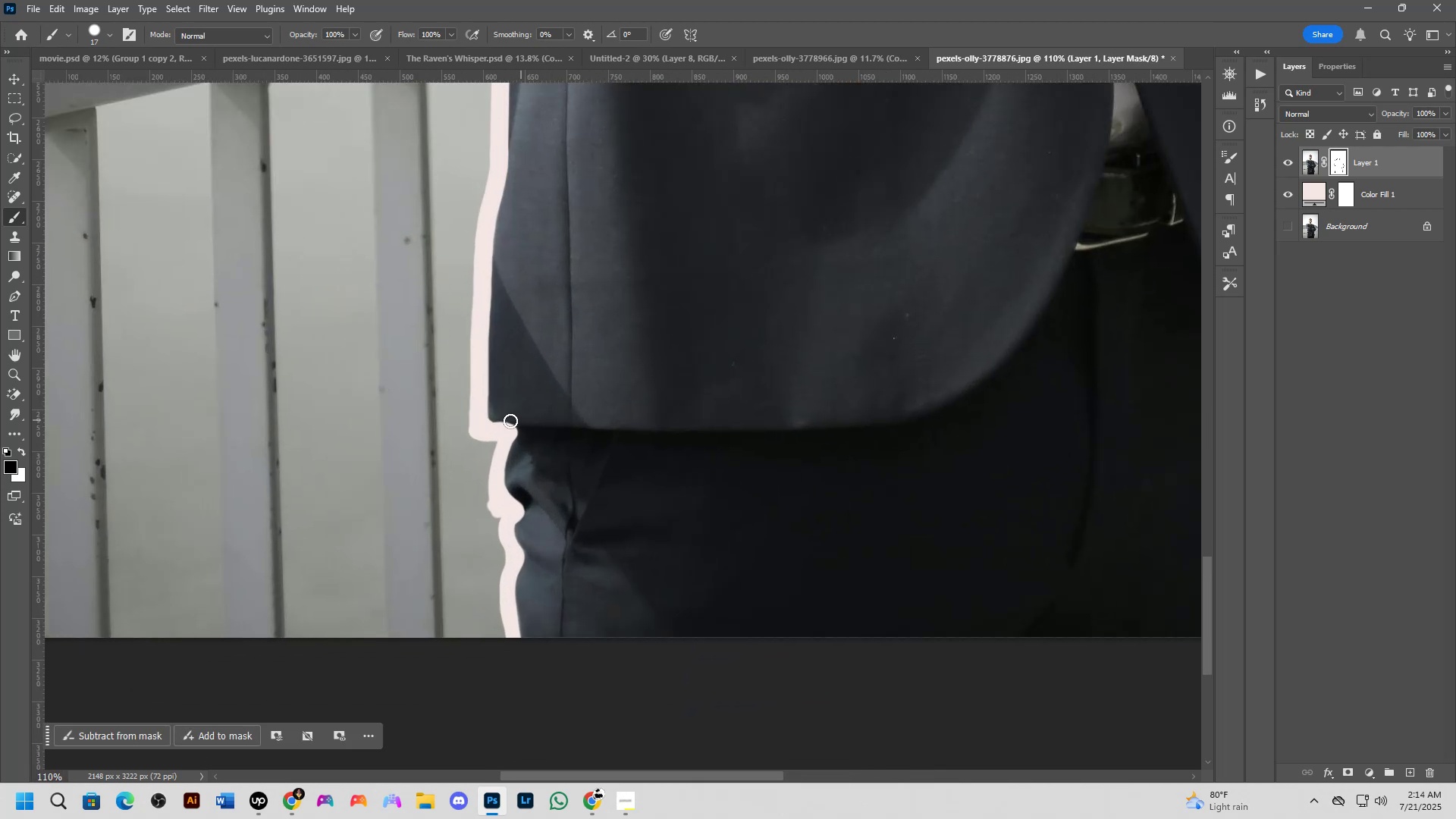 
key(L)
 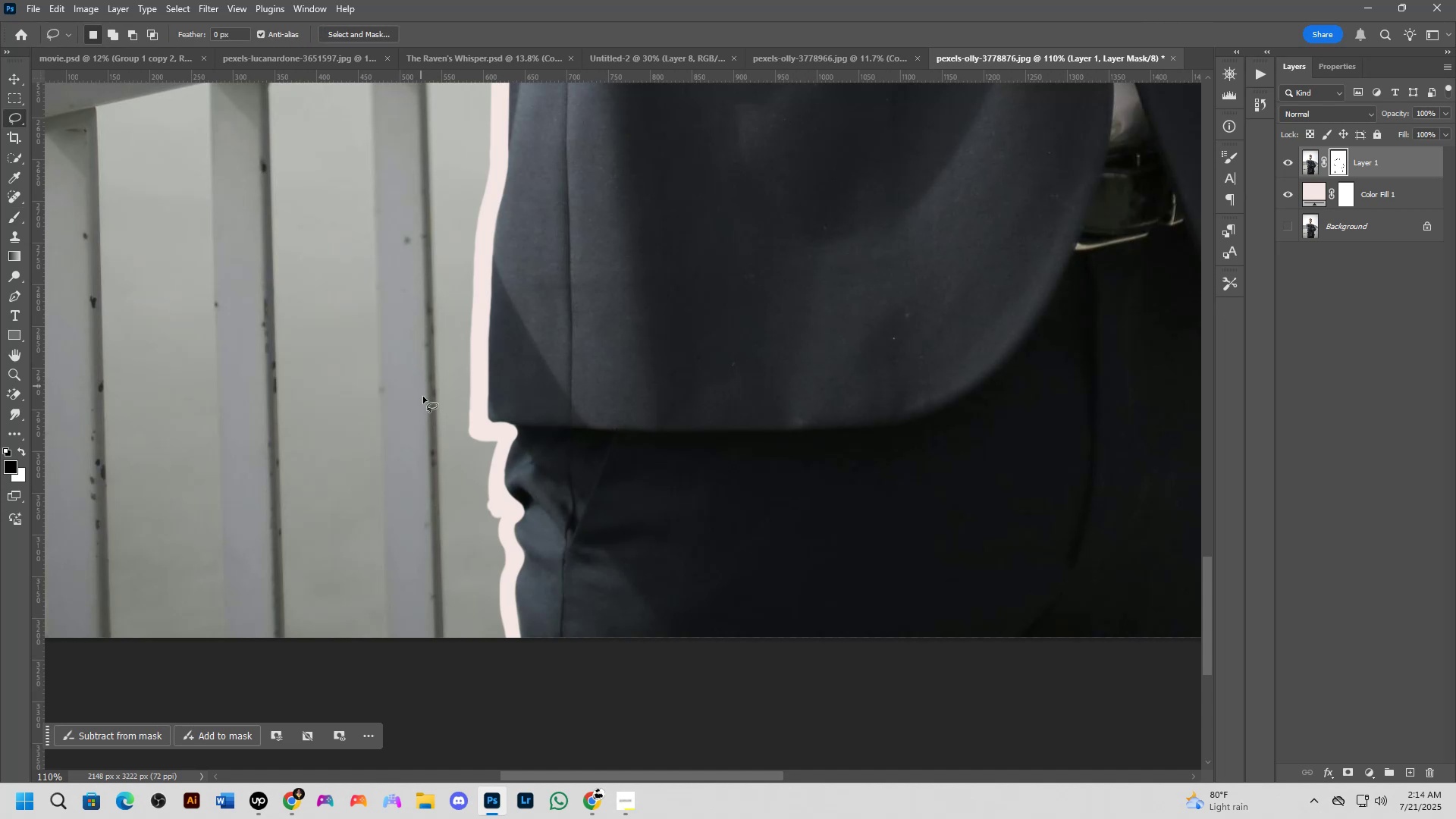 
scroll: coordinate [479, 464], scroll_direction: up, amount: 2.0
 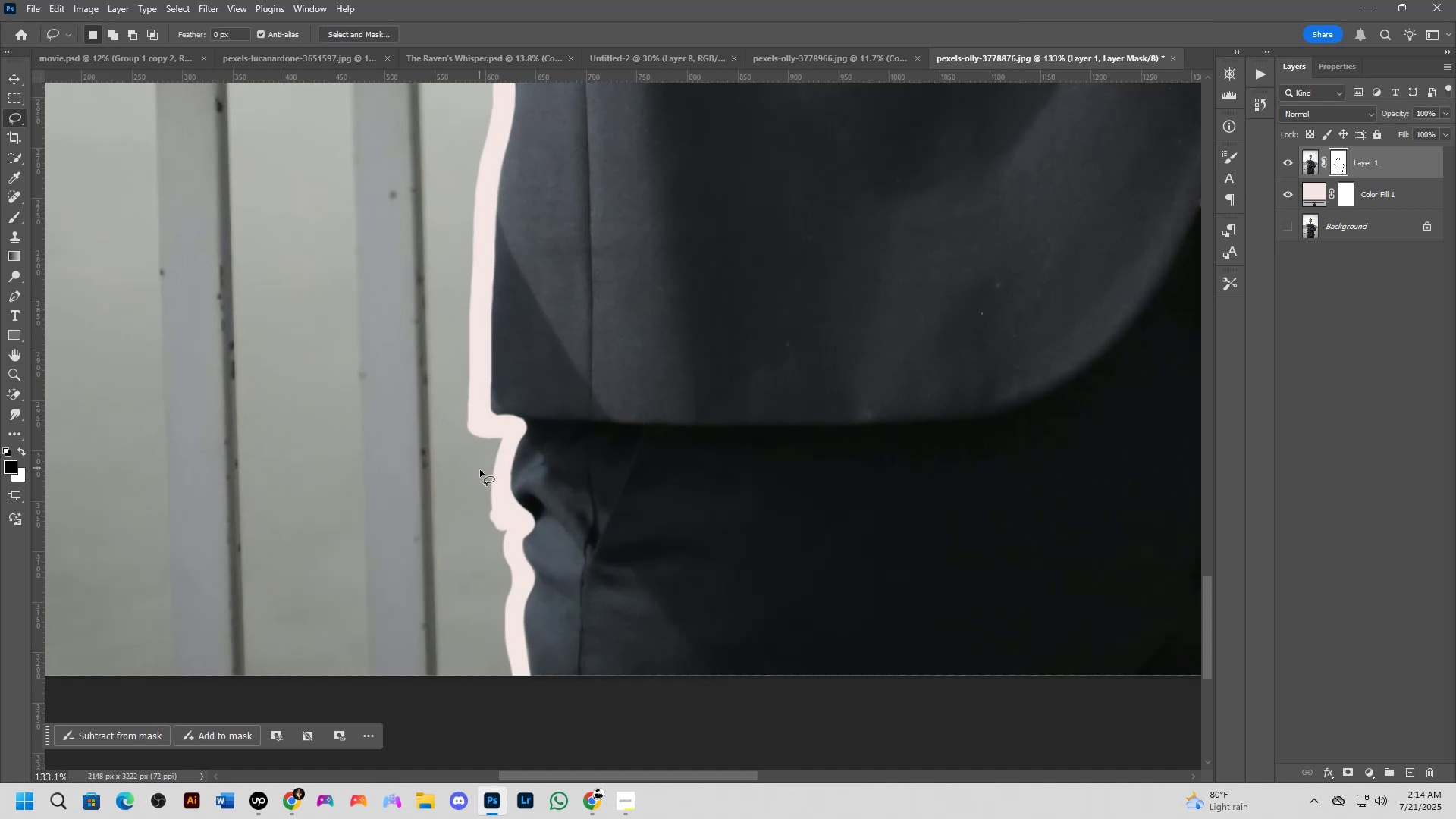 
hold_key(key=Space, duration=0.43)
 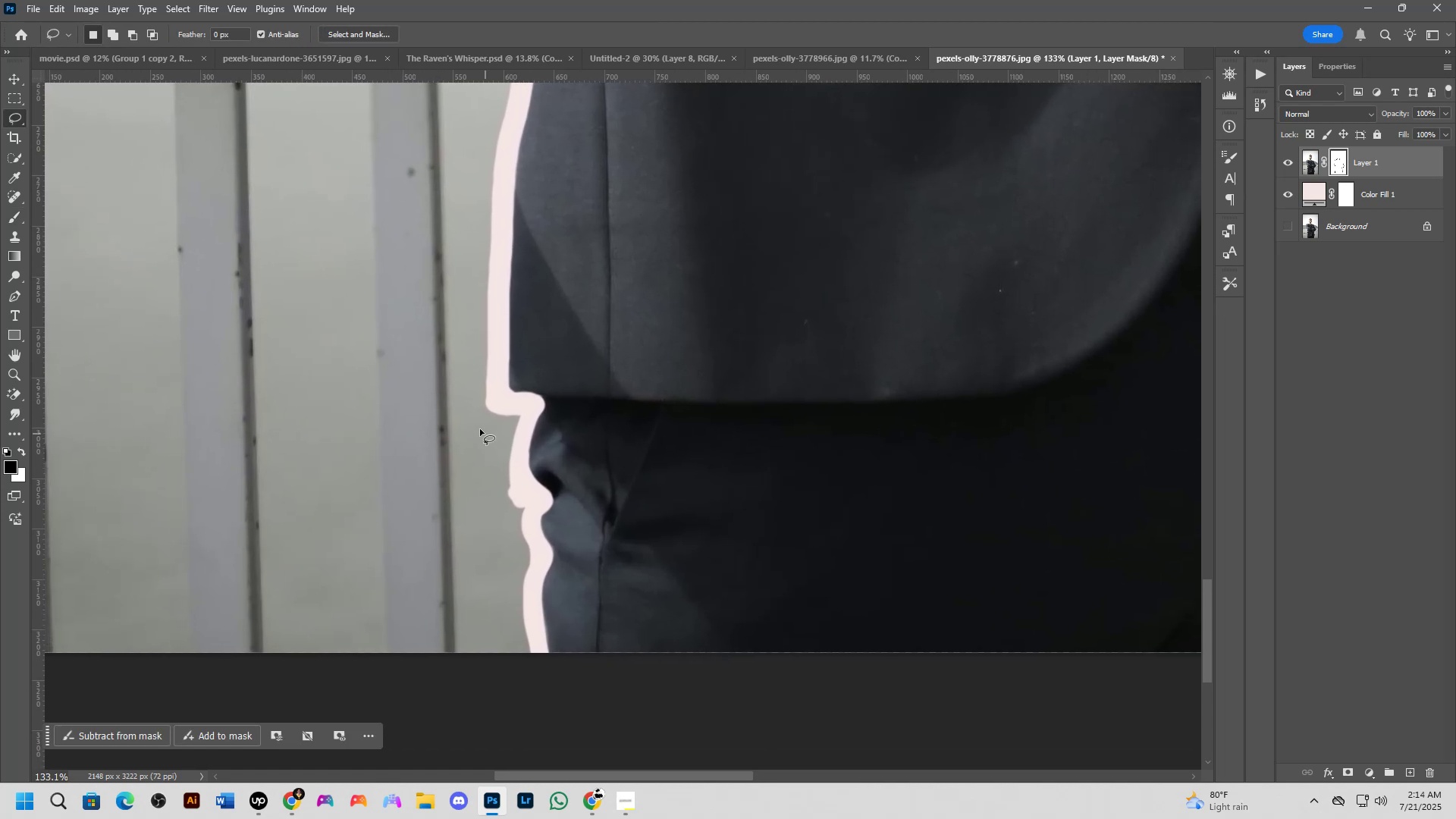 
left_click_drag(start_coordinate=[480, 471], to_coordinate=[498, 448])
 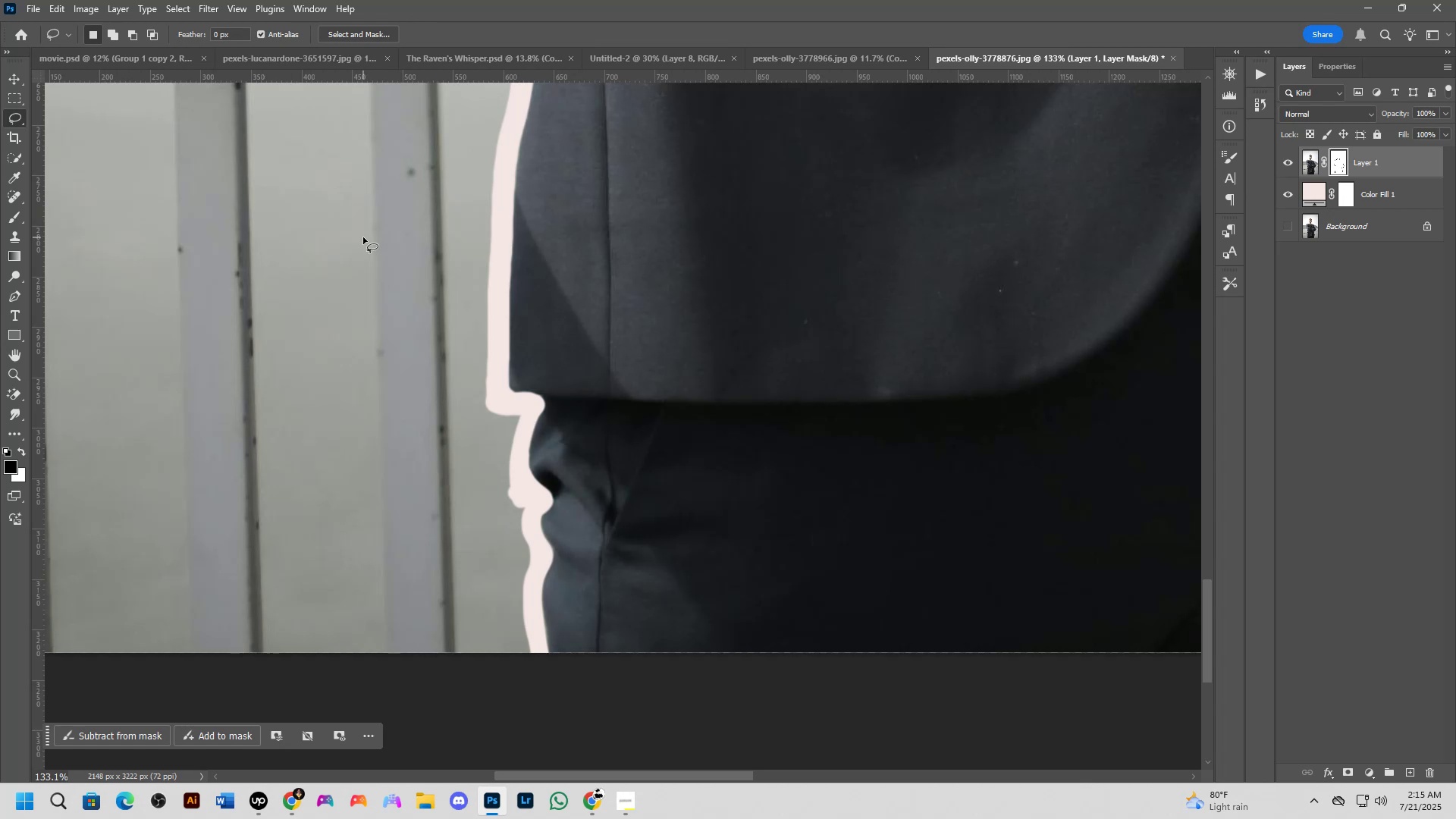 
wait(41.93)
 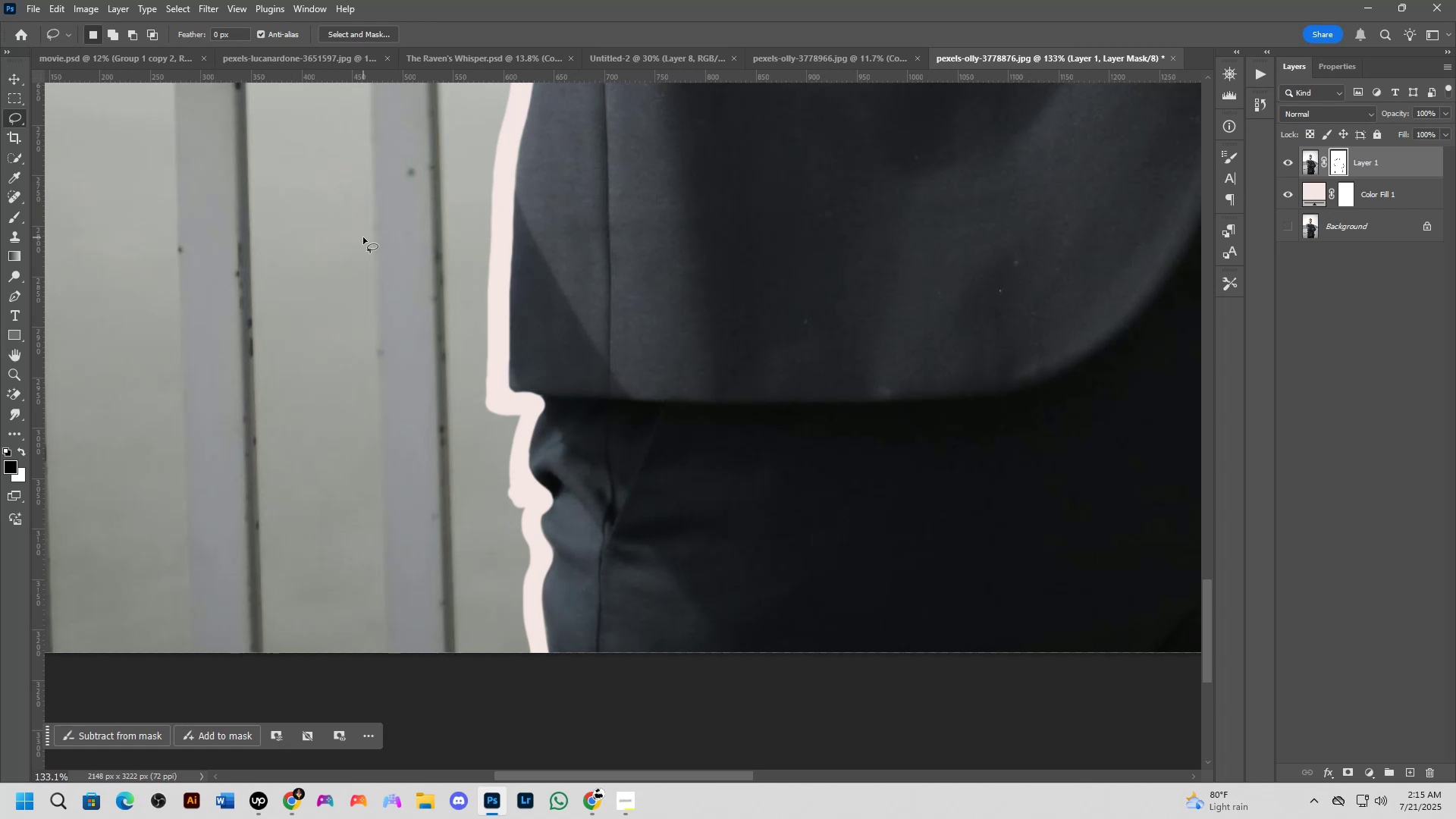 
hold_key(key=Space, duration=0.56)
 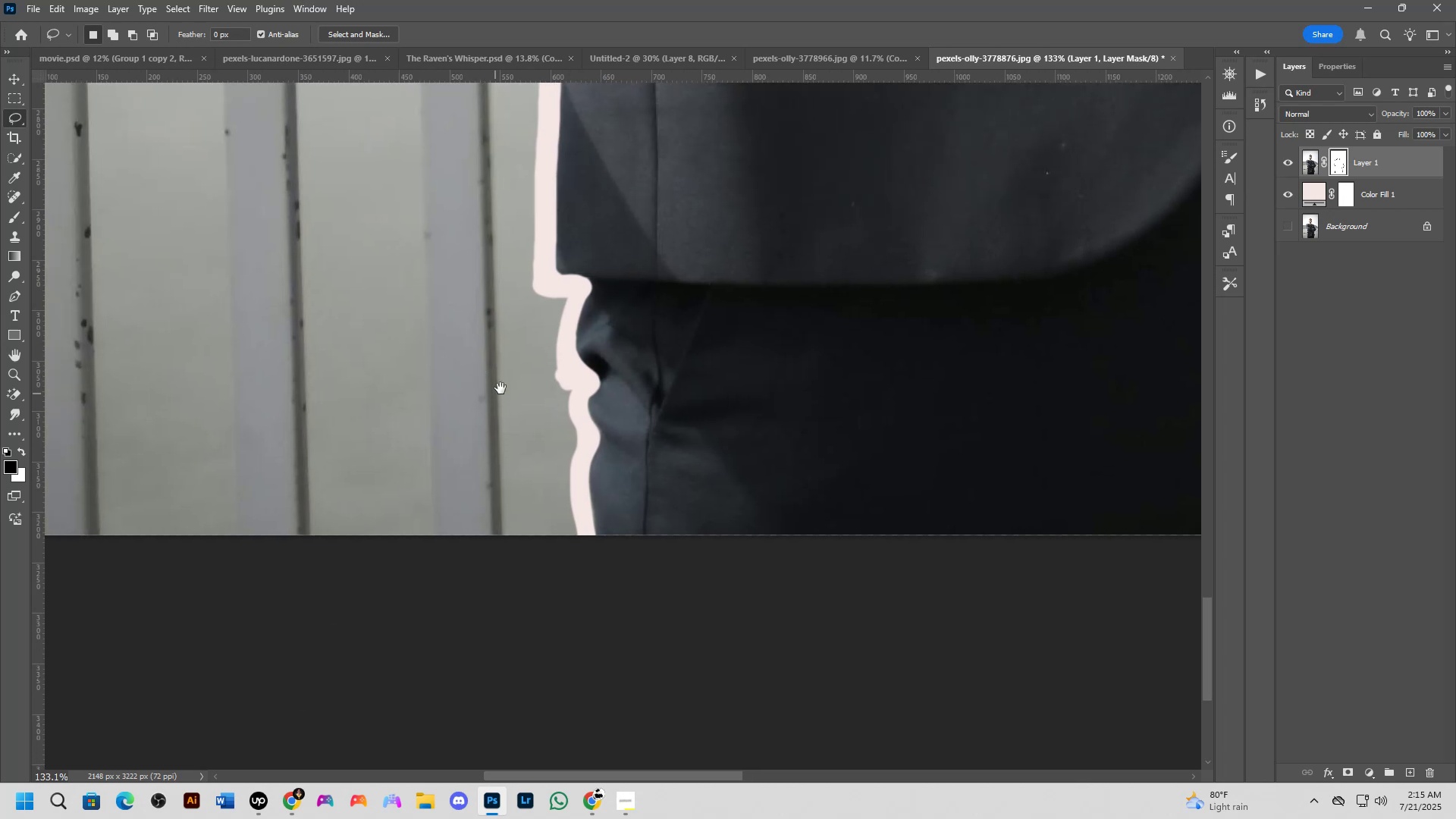 
left_click_drag(start_coordinate=[431, 492], to_coordinate=[479, 375])
 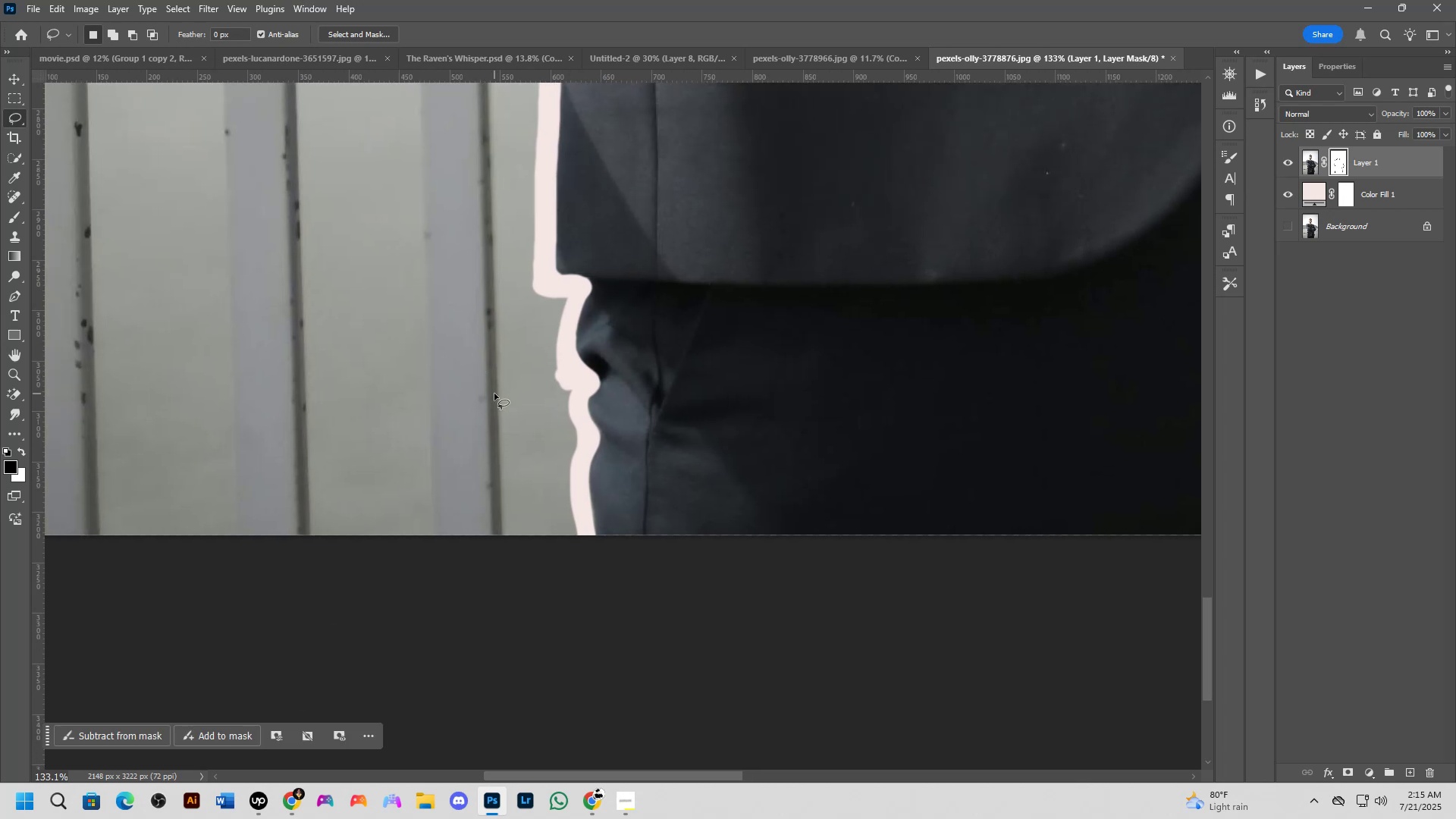 
hold_key(key=Space, duration=1.5)
 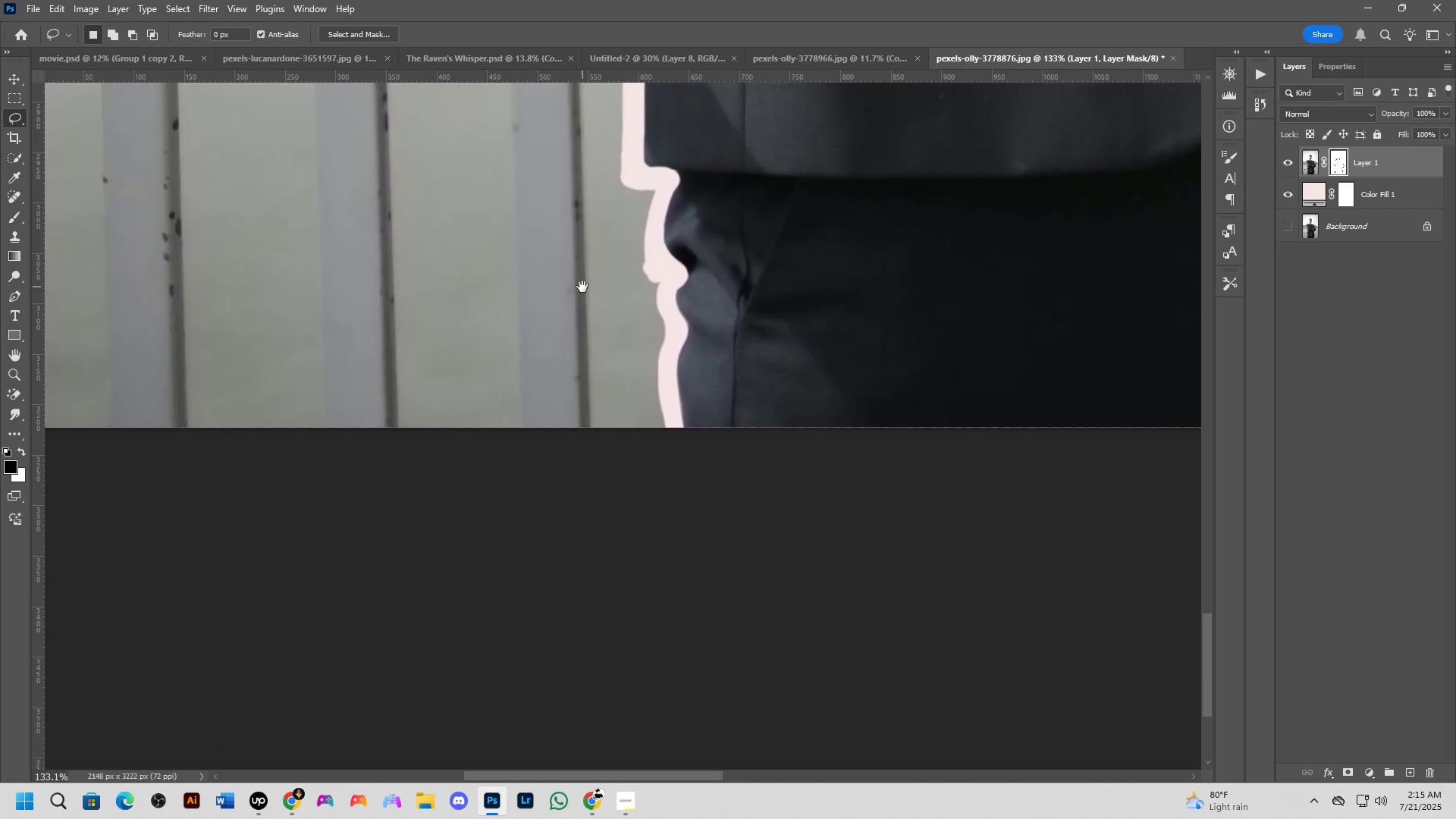 
left_click_drag(start_coordinate=[494, 394], to_coordinate=[583, 284])
 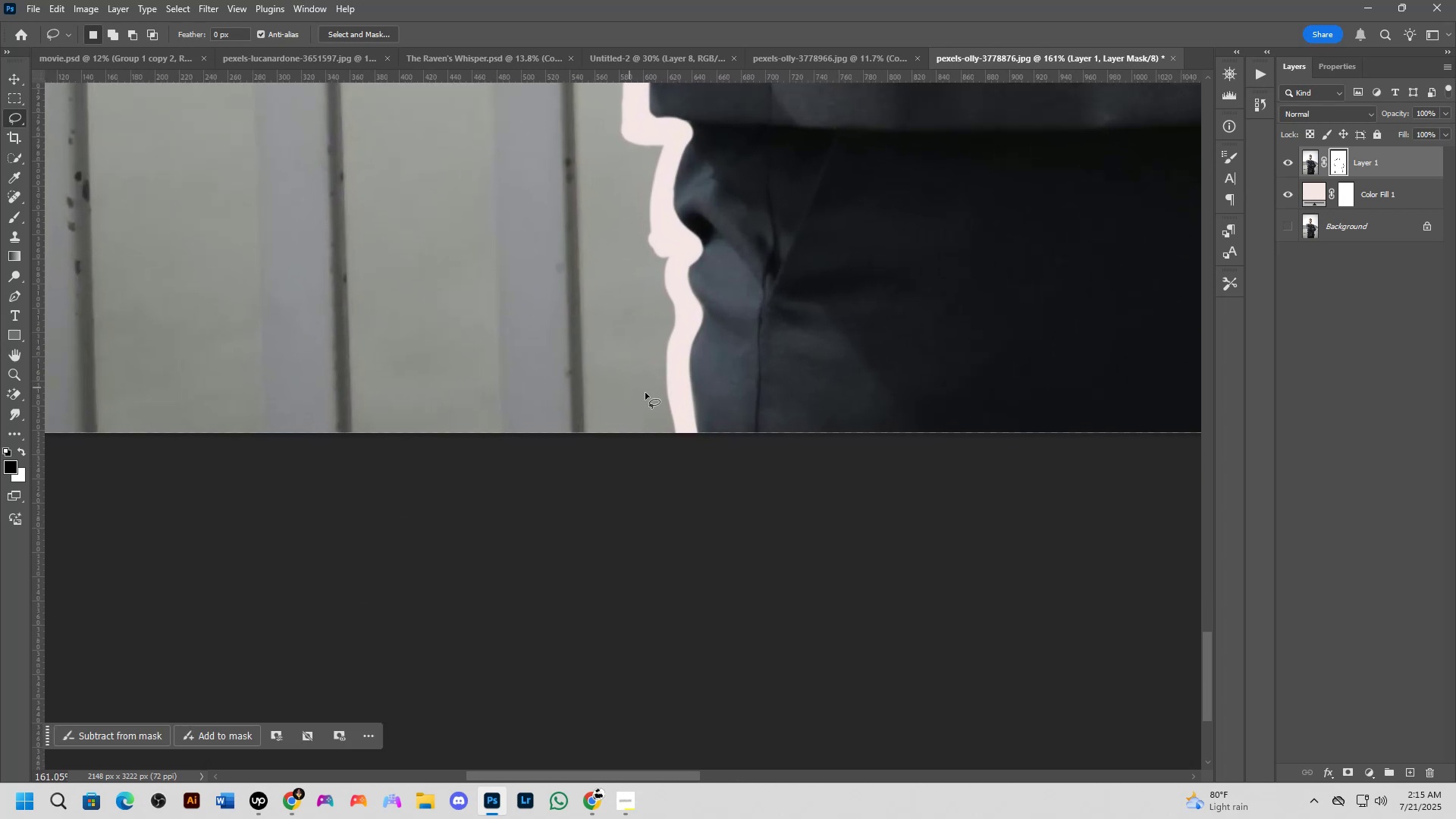 
hold_key(key=Space, duration=1.34)
 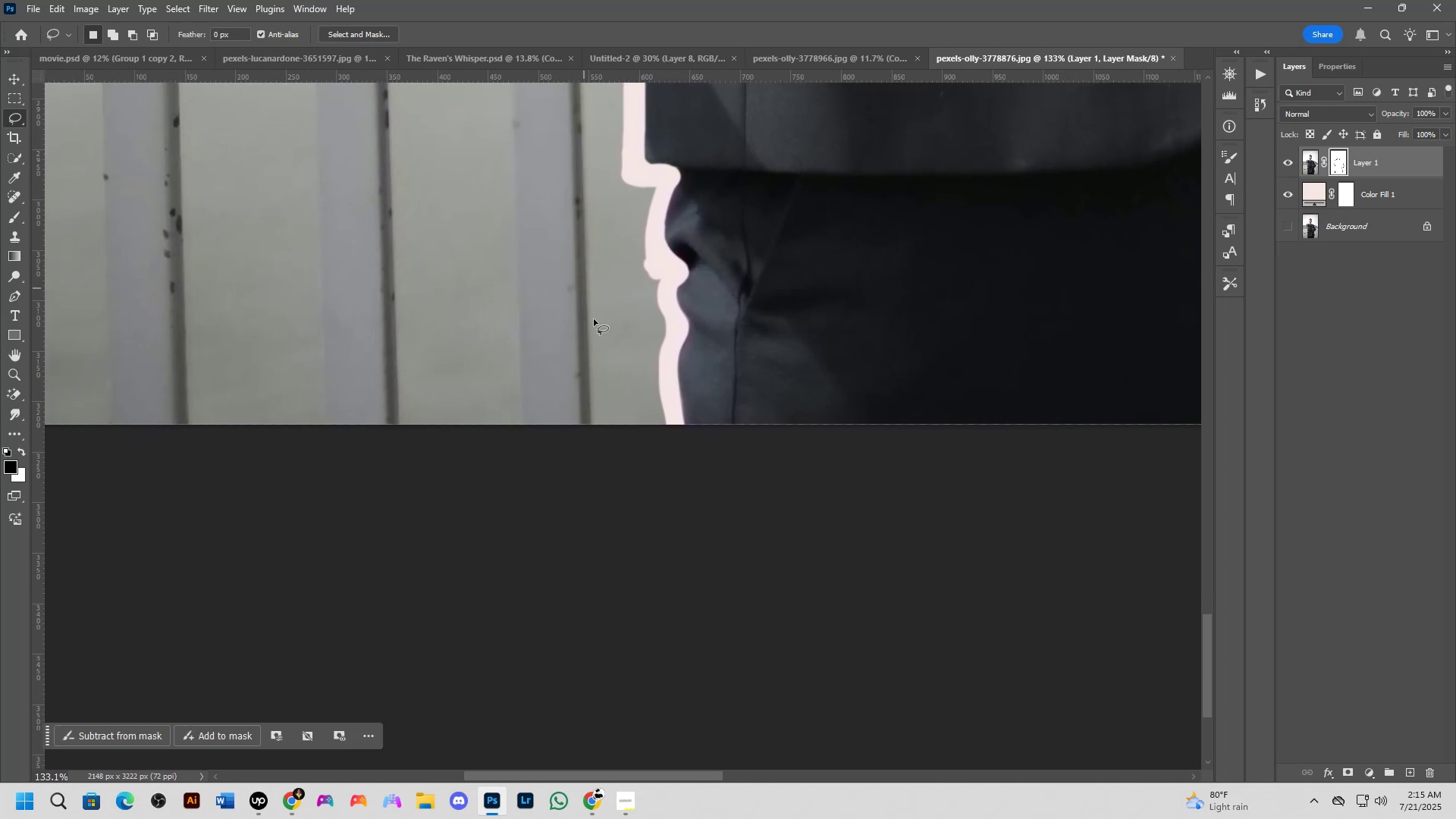 
scroll: coordinate [648, 393], scroll_direction: up, amount: 4.0
 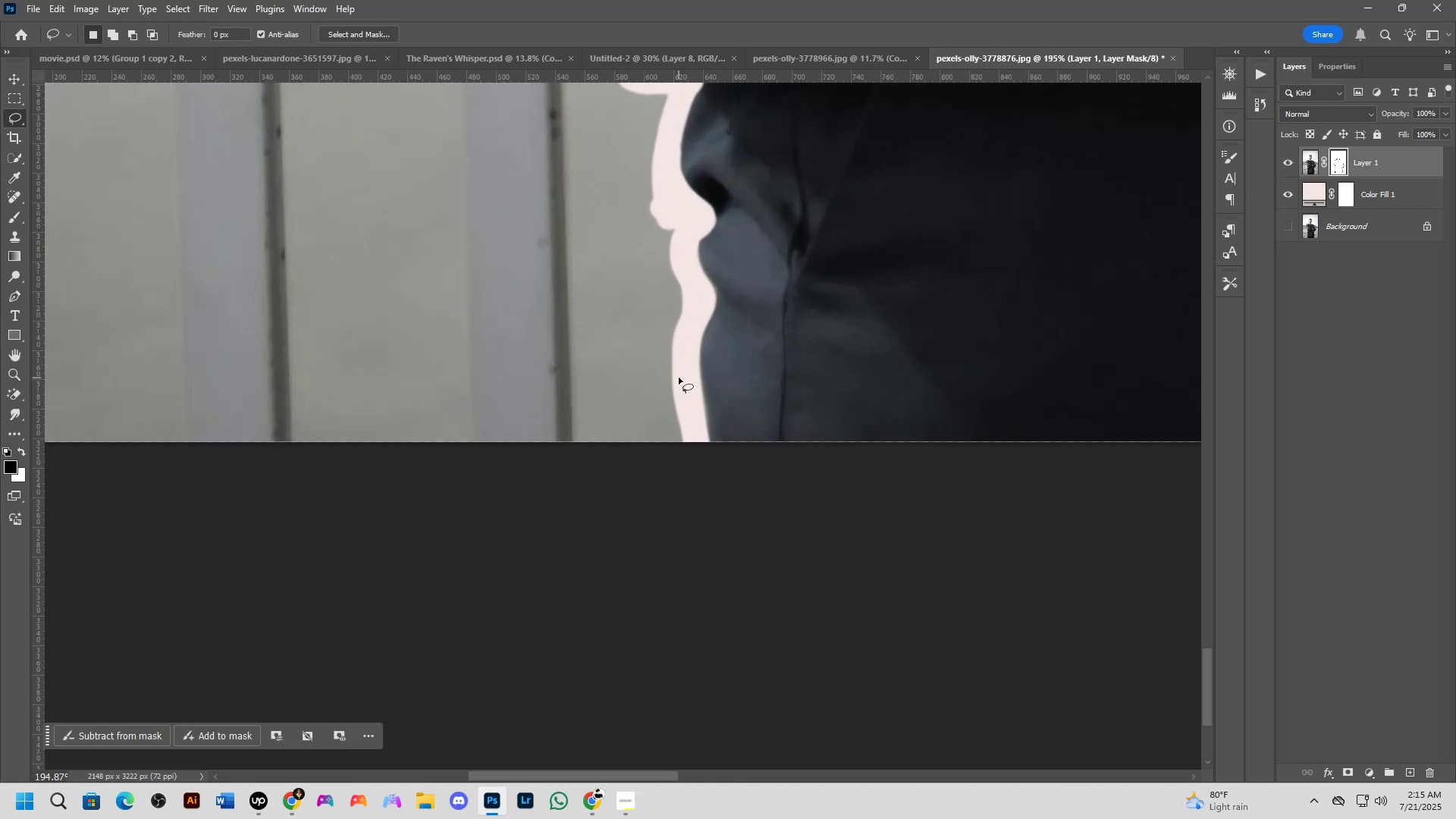 
left_click_drag(start_coordinate=[679, 378], to_coordinate=[621, 355])
 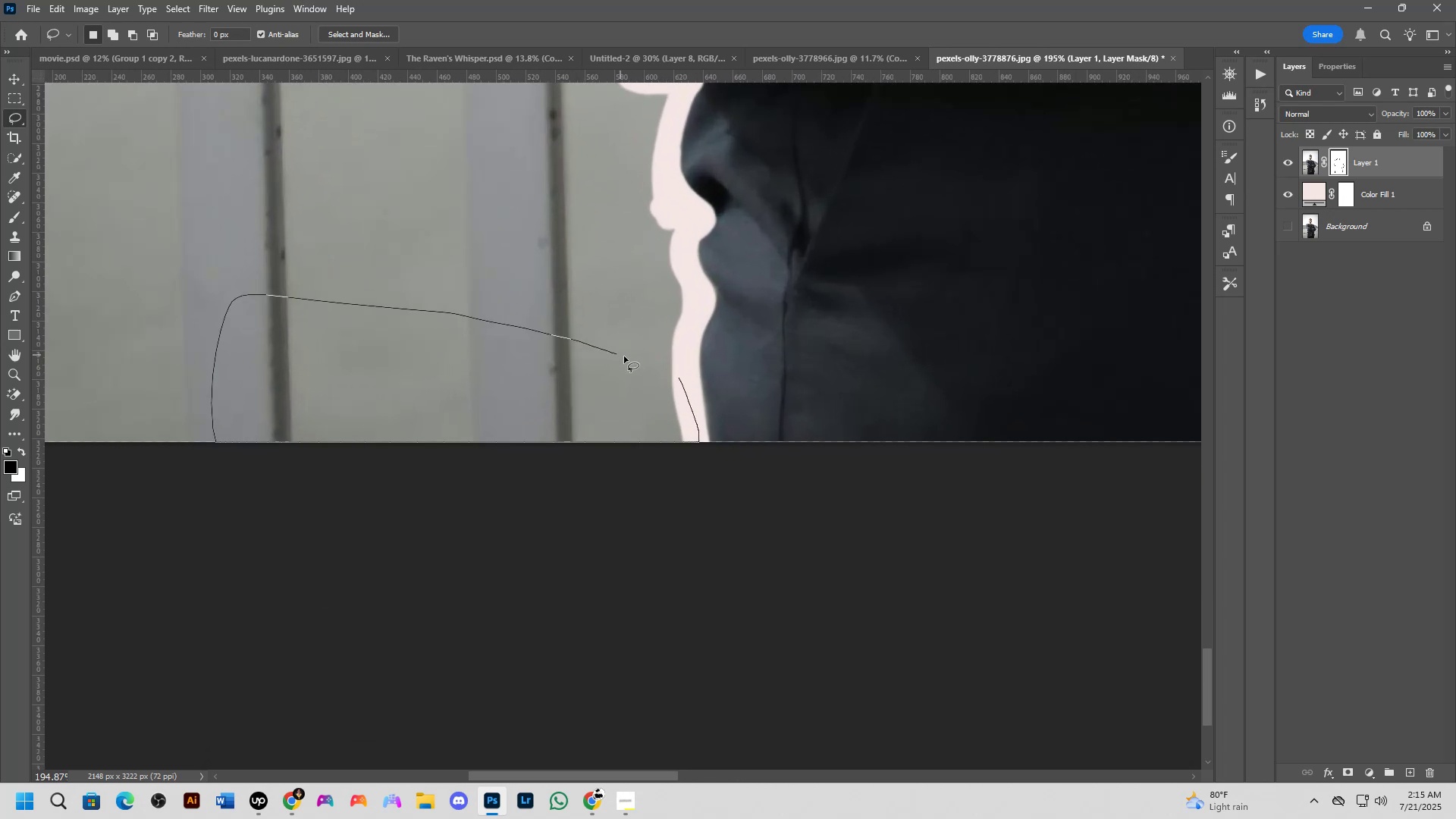 
scroll: coordinate [626, 358], scroll_direction: down, amount: 3.0
 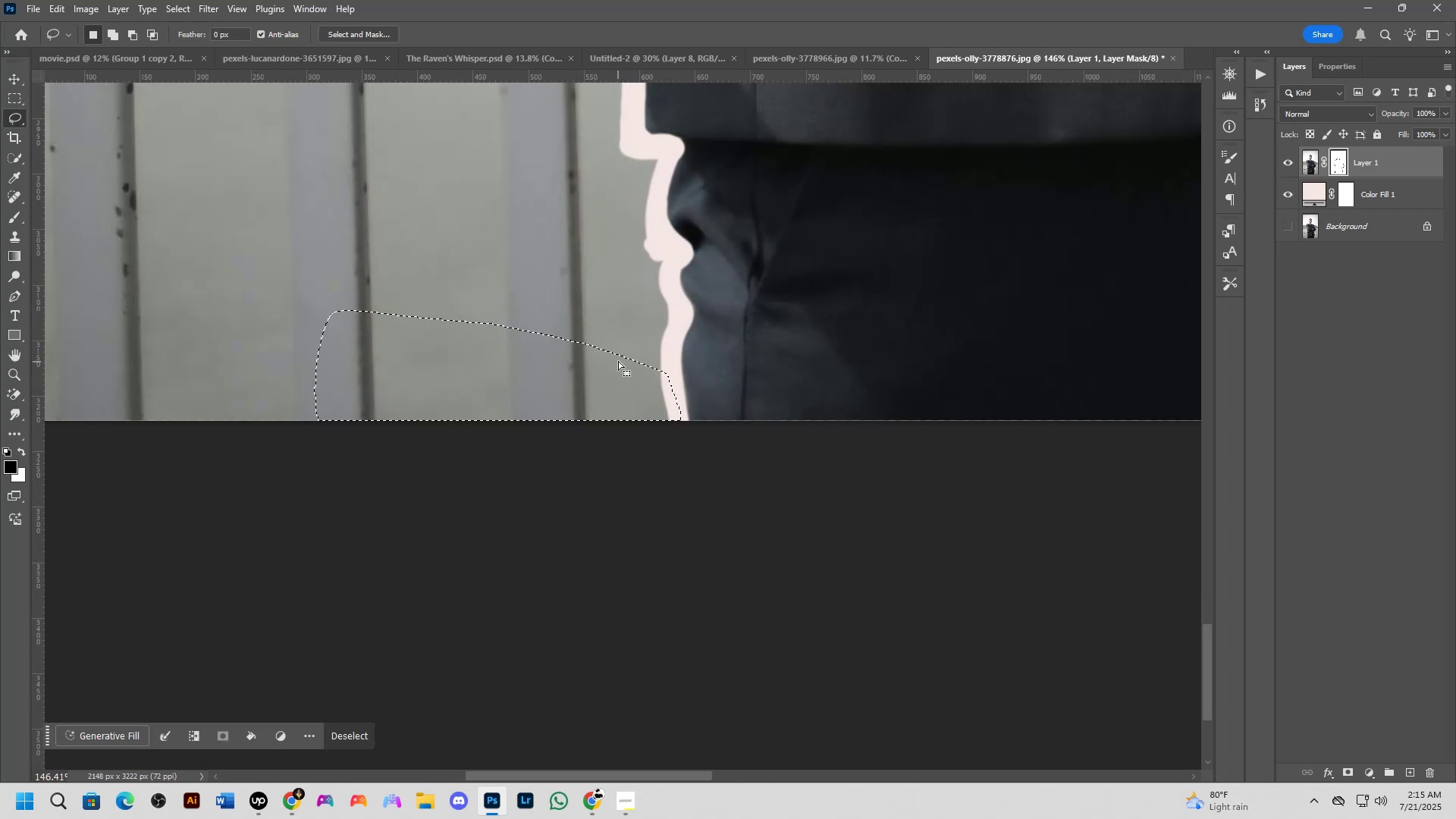 
key(X)
 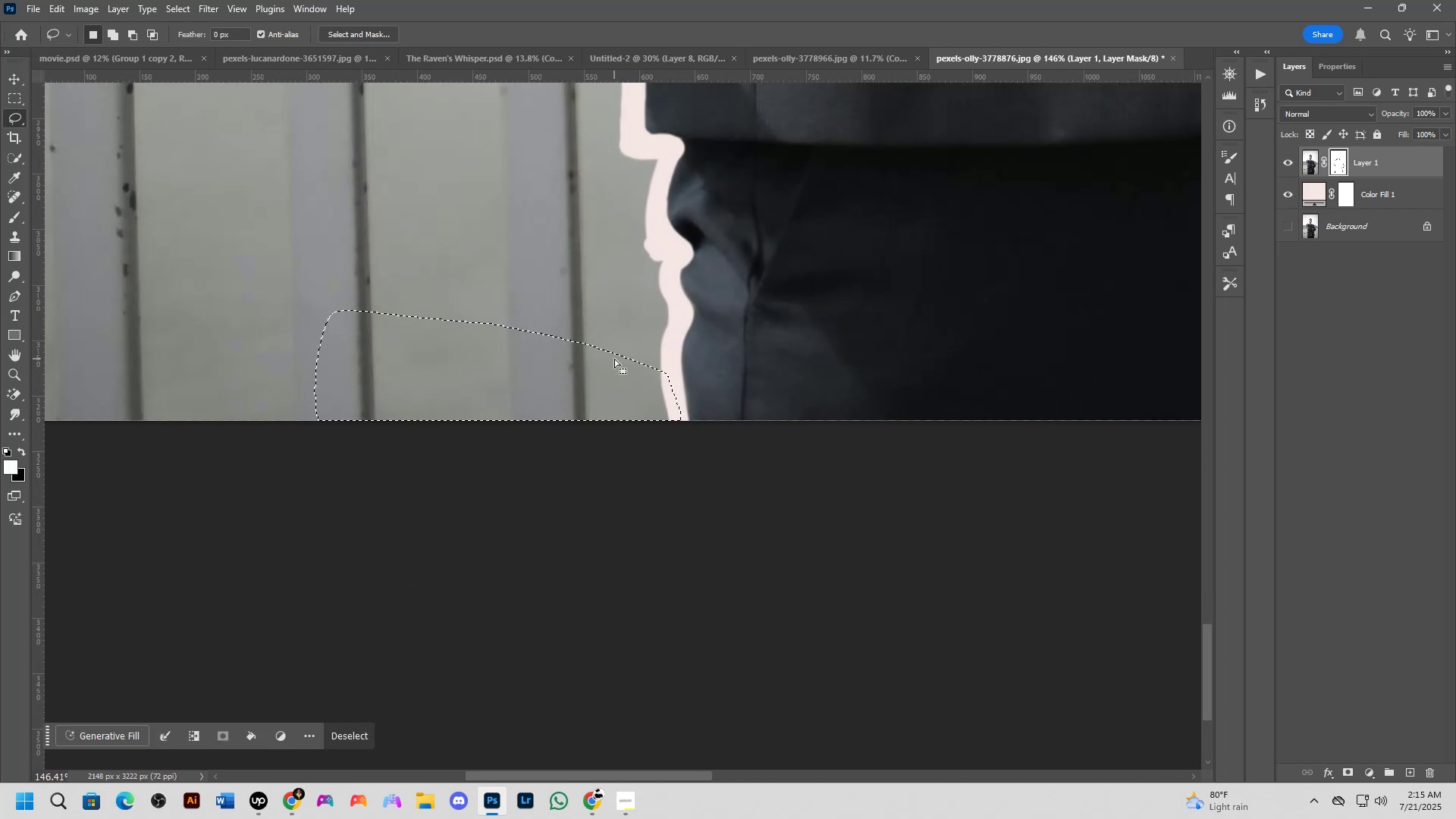 
key(Control+ControlLeft)
 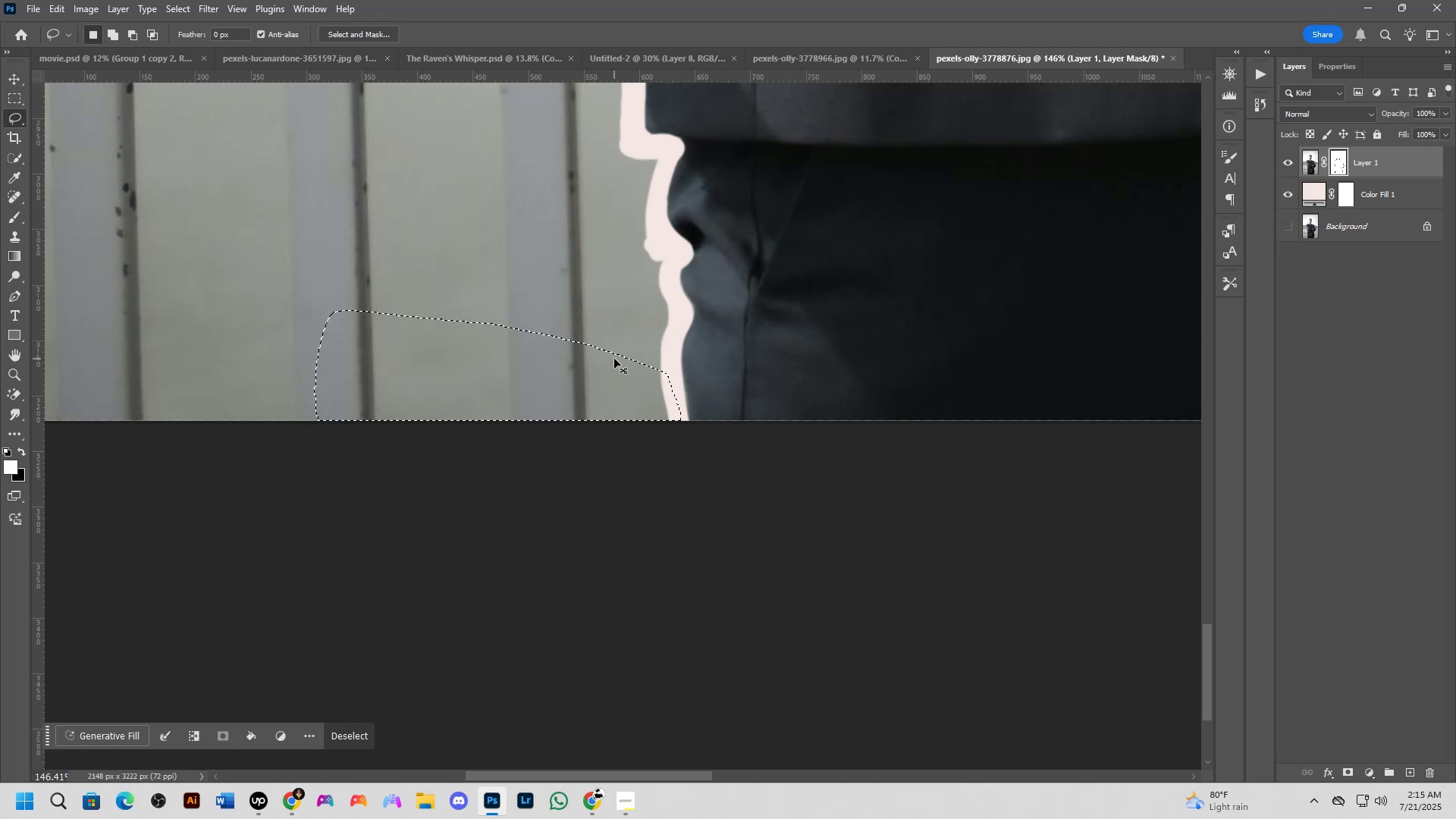 
key(Control+X)
 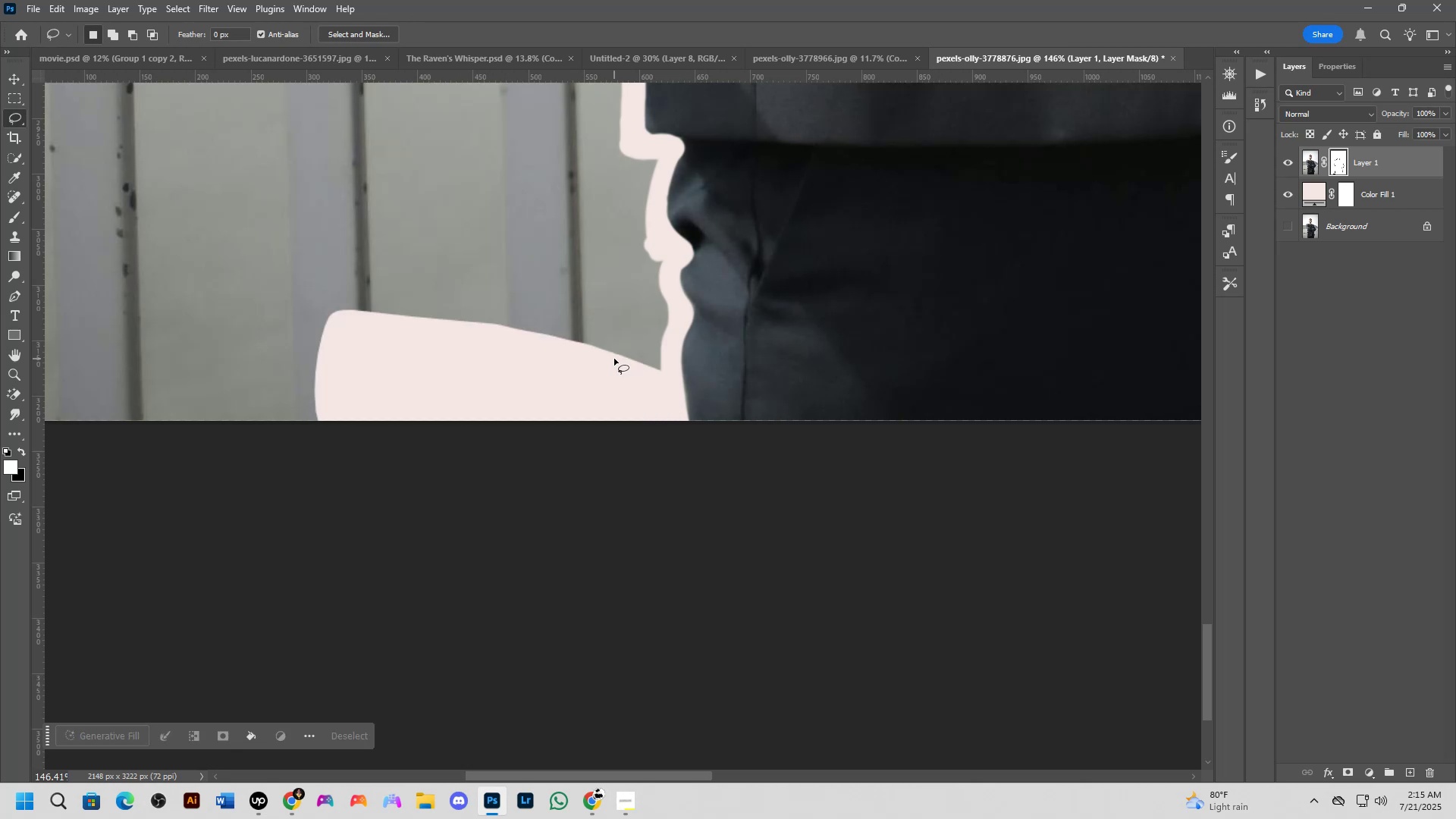 
scroll: coordinate [614, 359], scroll_direction: down, amount: 4.0
 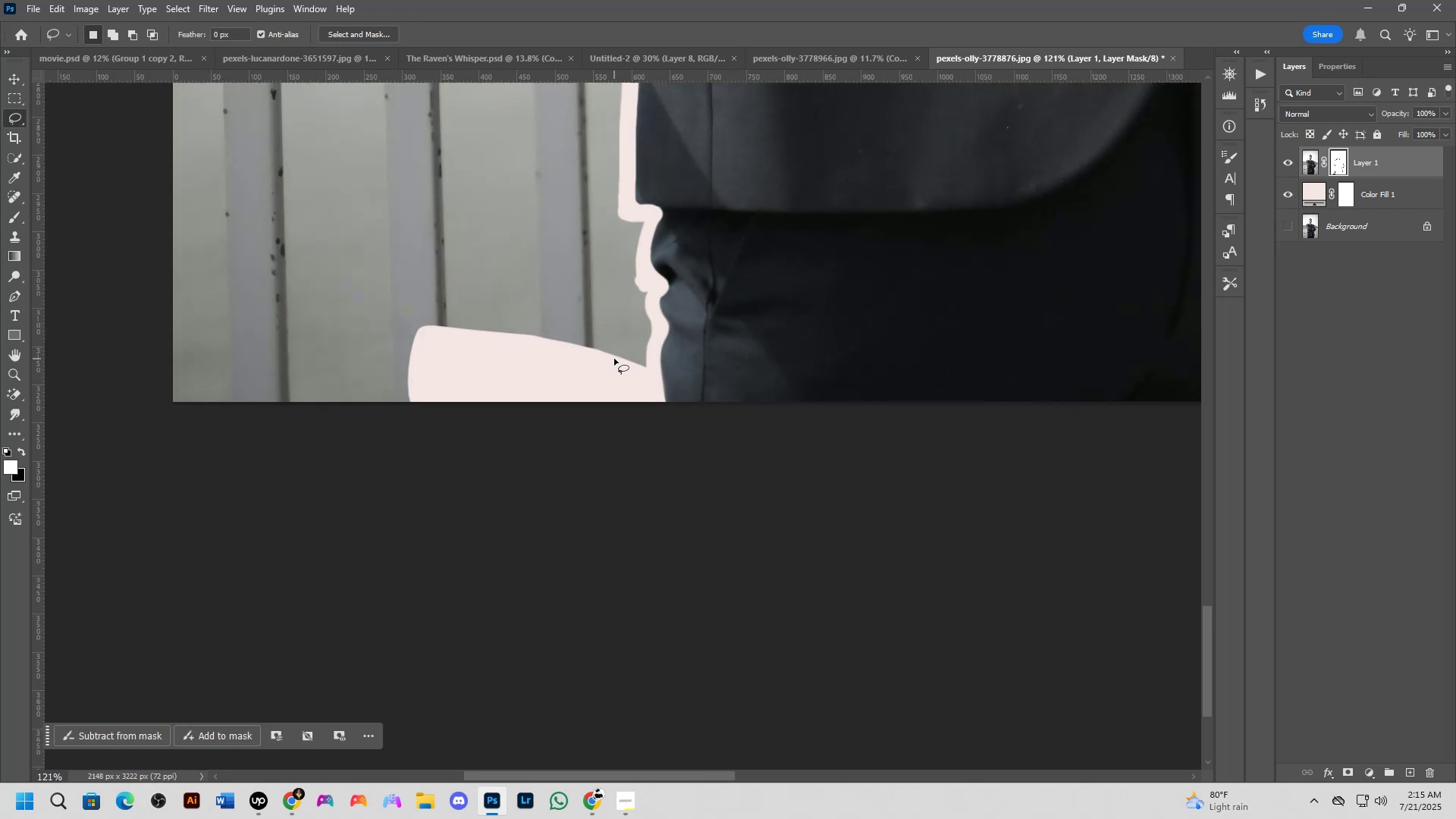 
hold_key(key=Space, duration=0.49)
 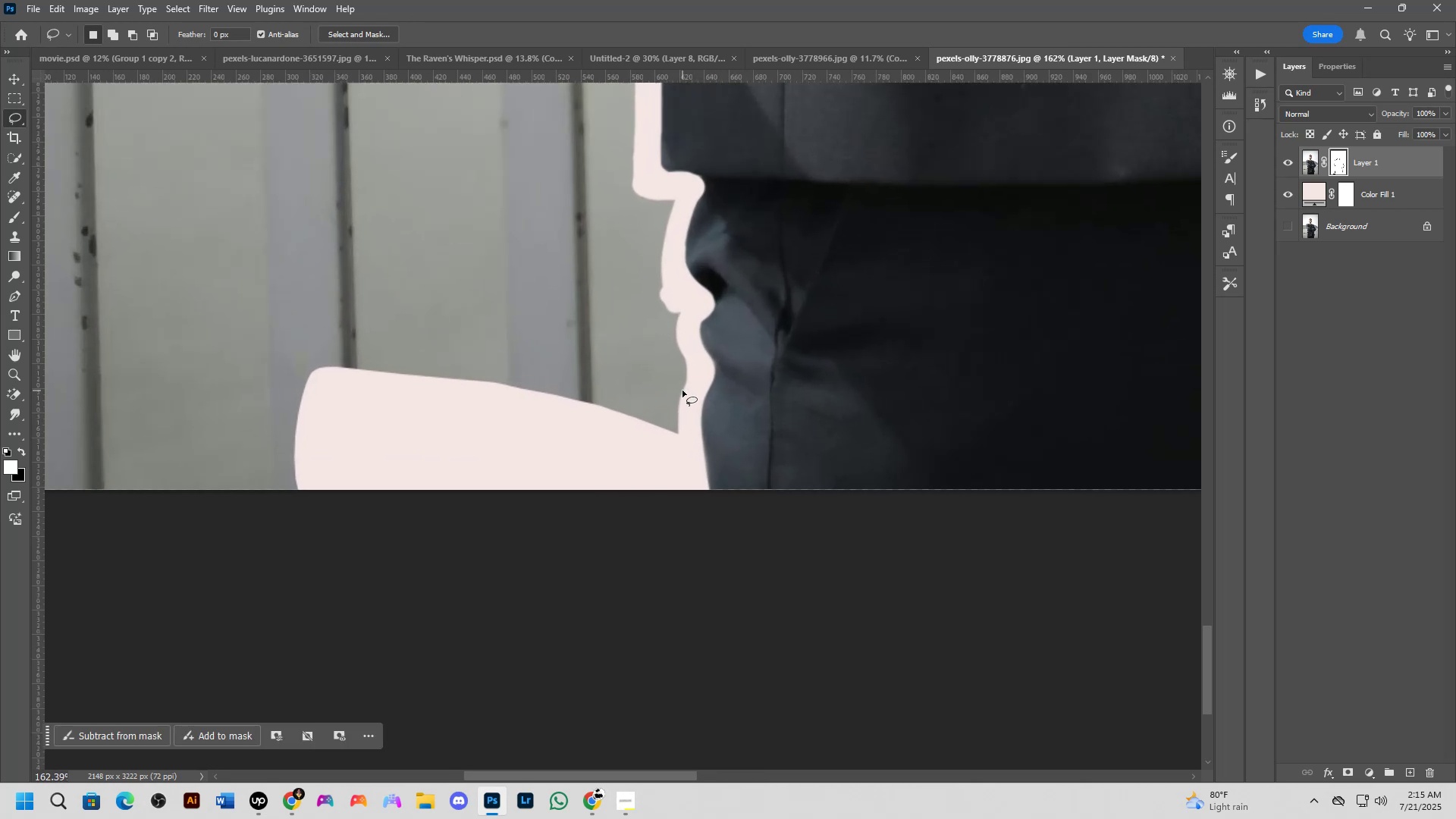 
left_click_drag(start_coordinate=[616, 357], to_coordinate=[642, 410])
 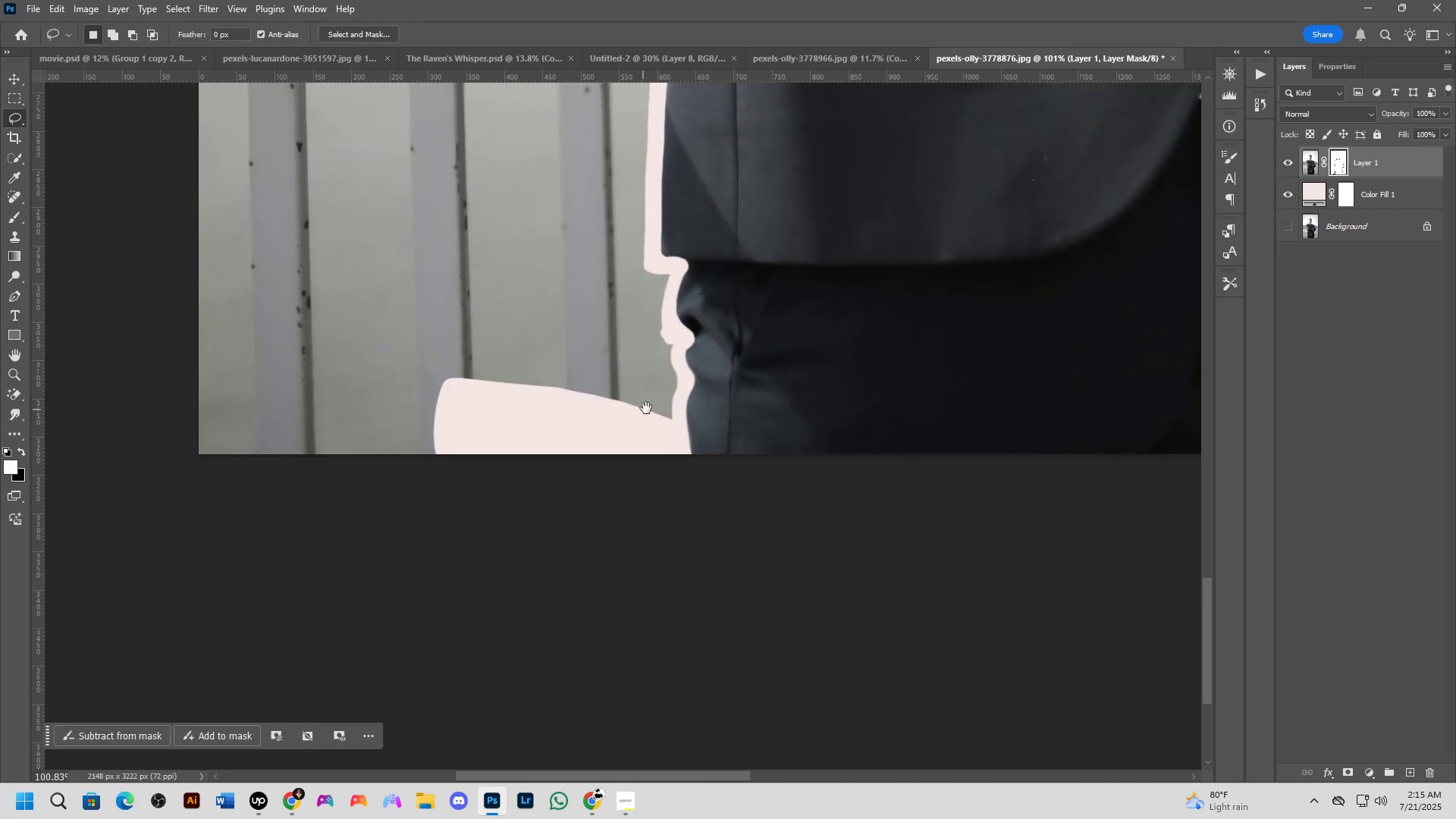 
scroll: coordinate [684, 388], scroll_direction: up, amount: 8.0
 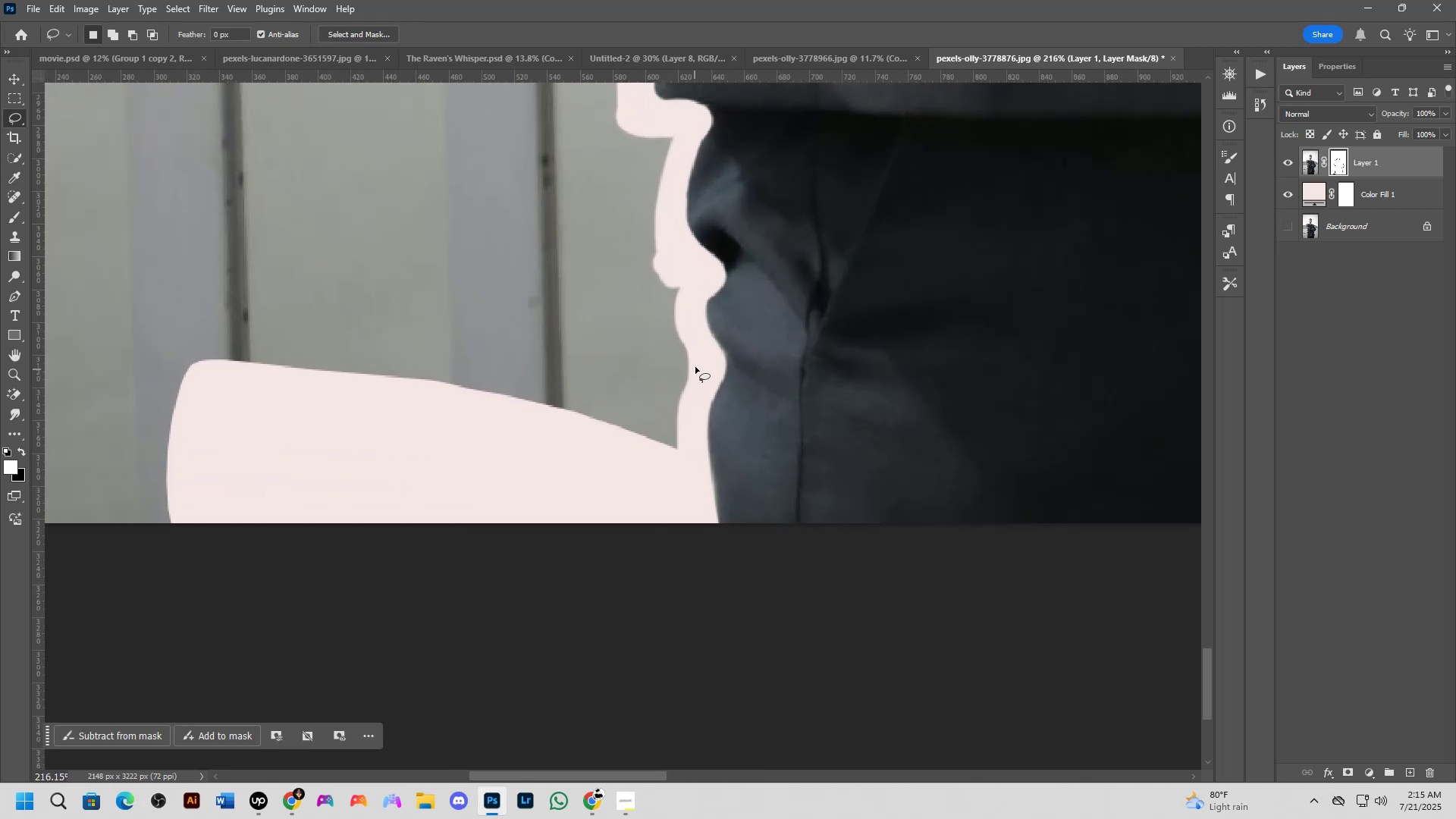 
left_click_drag(start_coordinate=[698, 356], to_coordinate=[448, 268])
 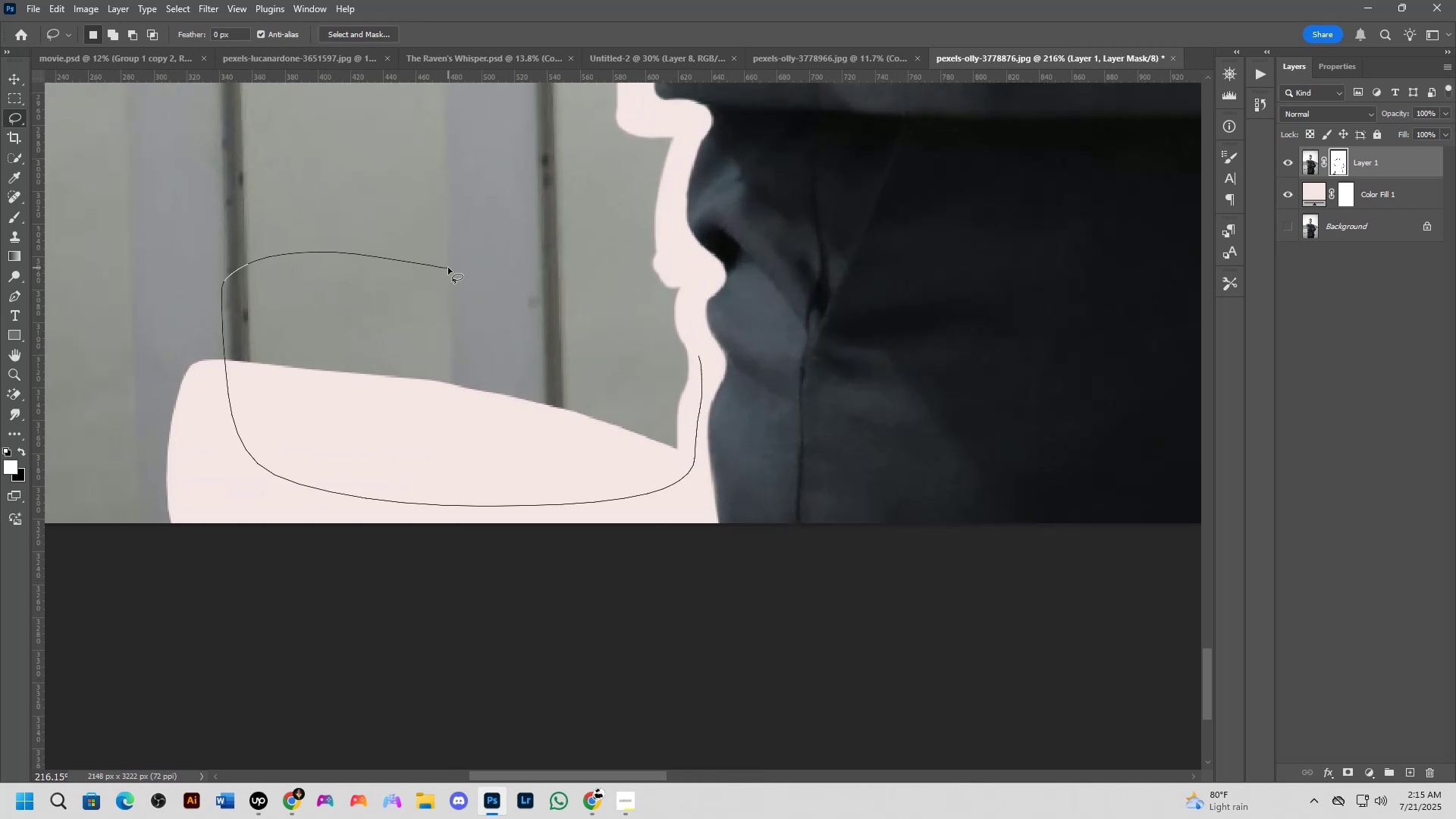 
hold_key(key=Space, duration=0.57)
 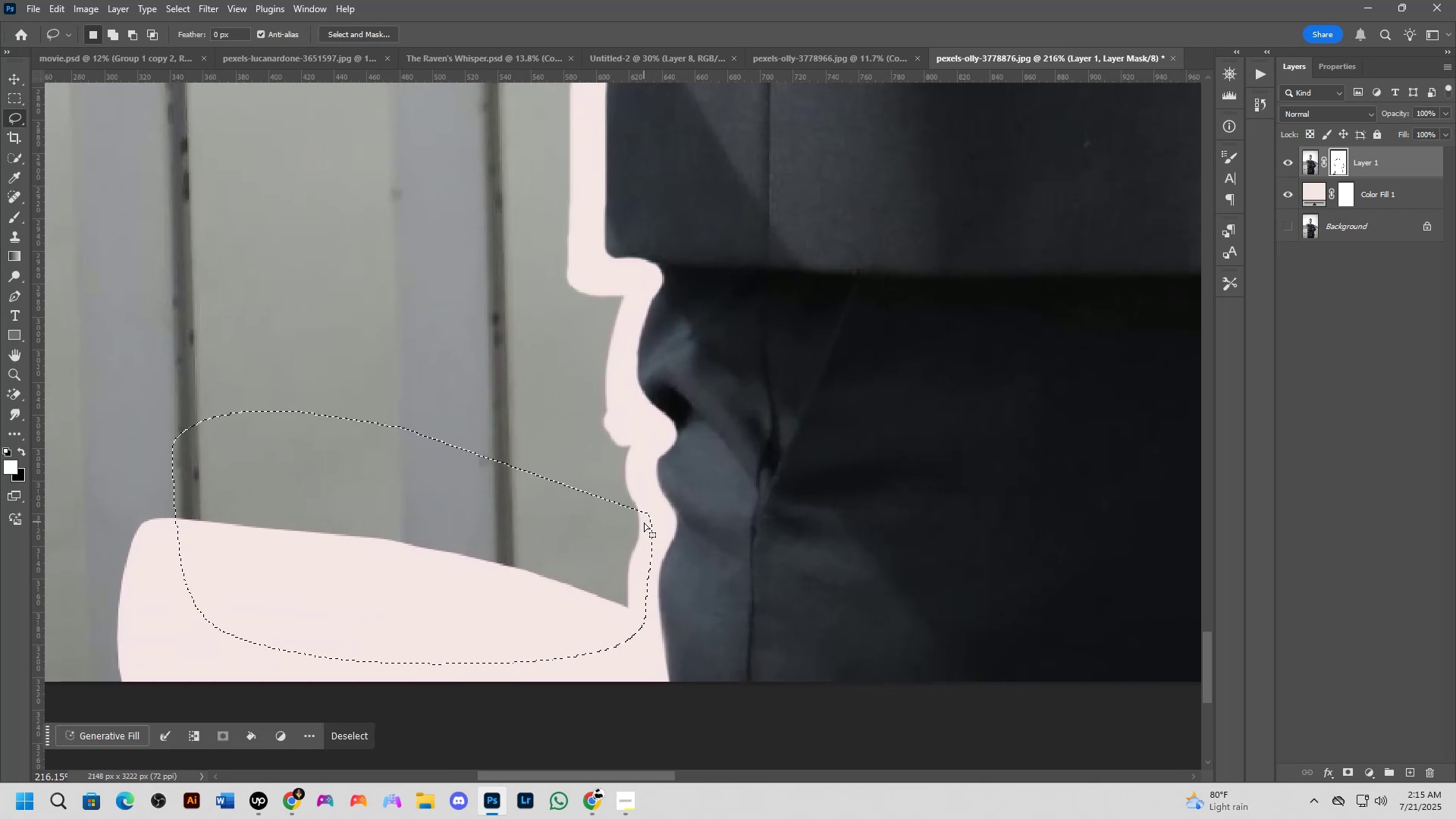 
left_click_drag(start_coordinate=[482, 271], to_coordinate=[432, 430])
 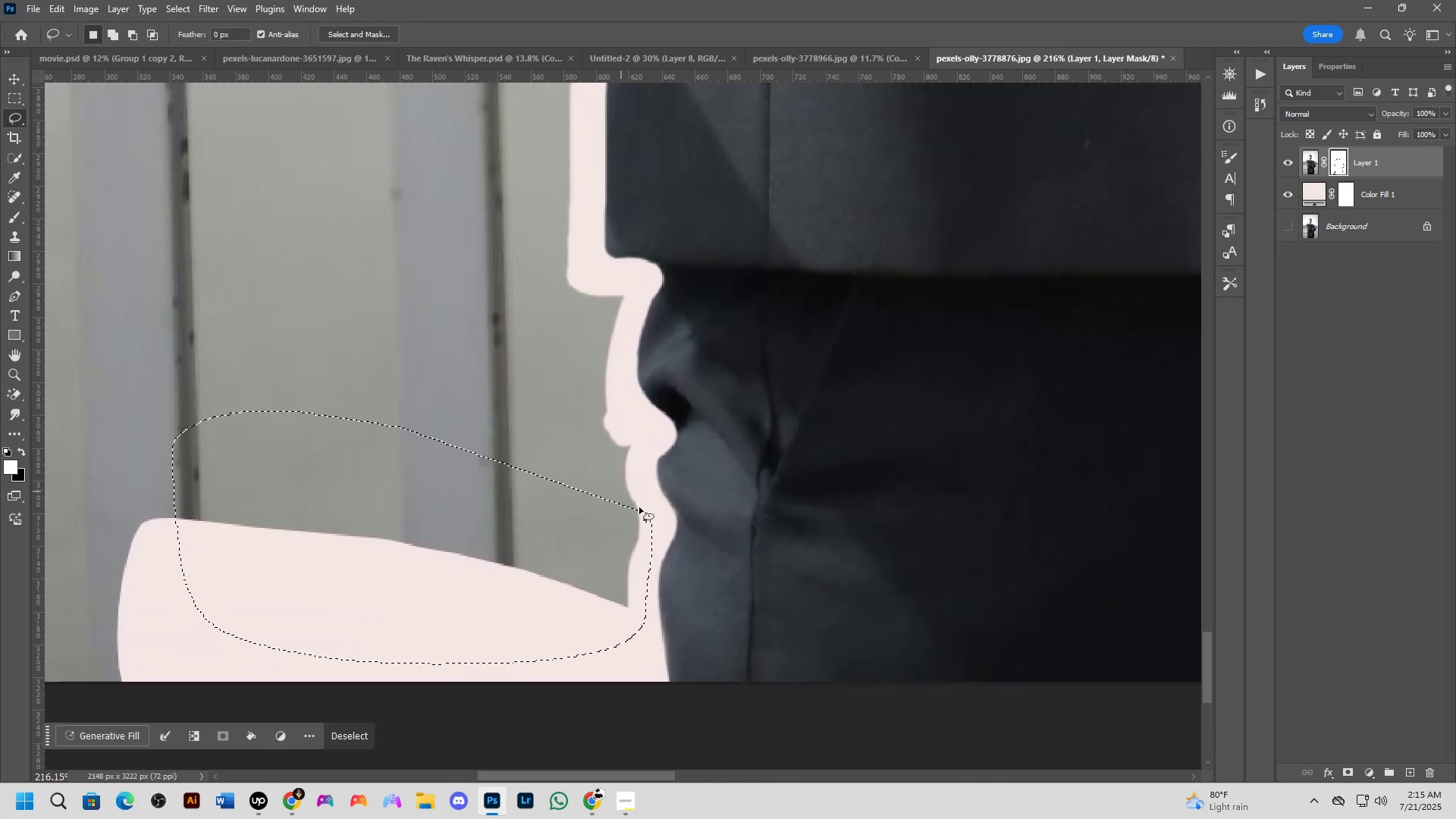 
hold_key(key=ShiftLeft, duration=0.31)
left_click_drag(start_coordinate=[643, 522], to_coordinate=[586, 563])
 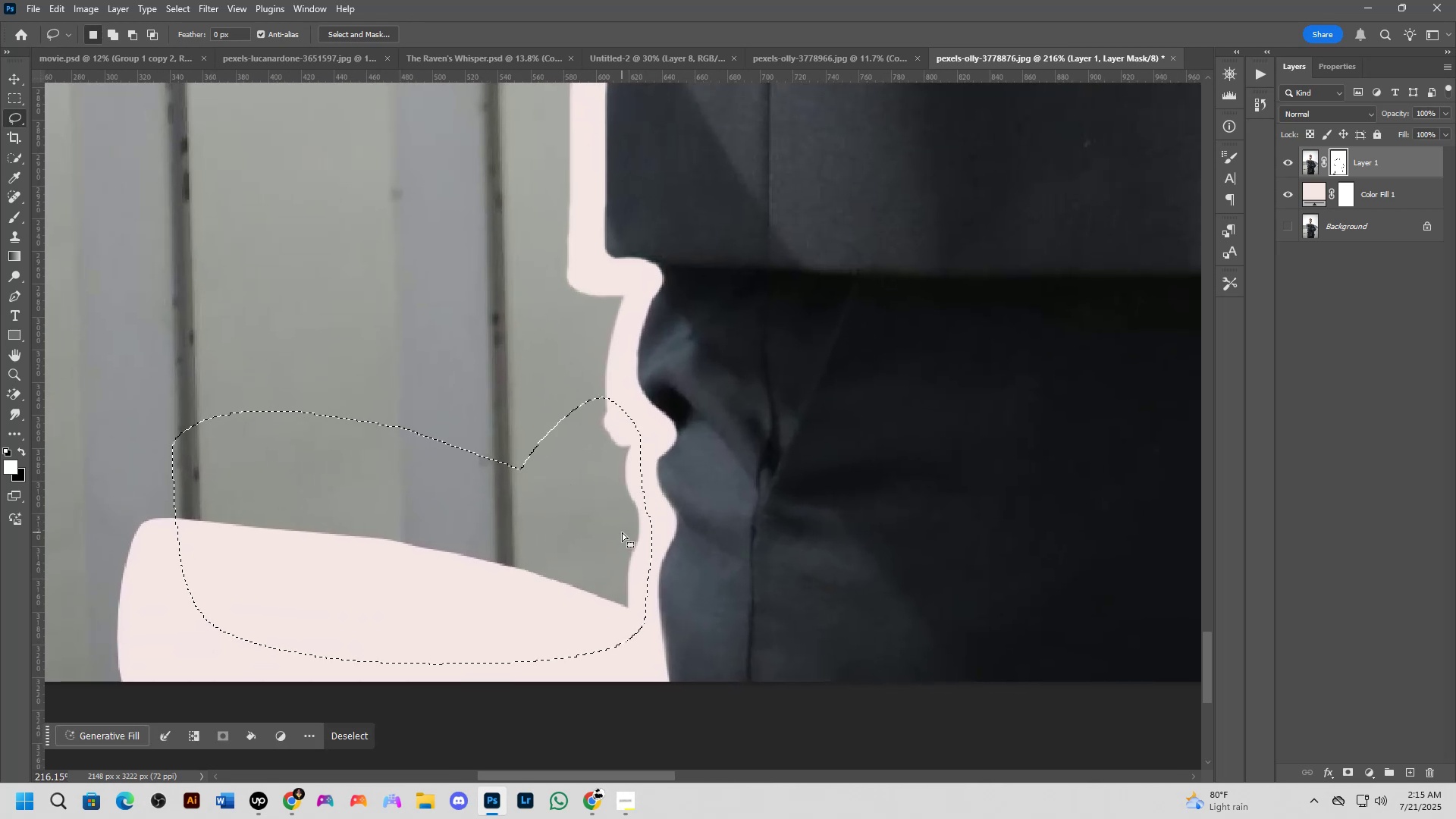 
key(Control+ControlLeft)
 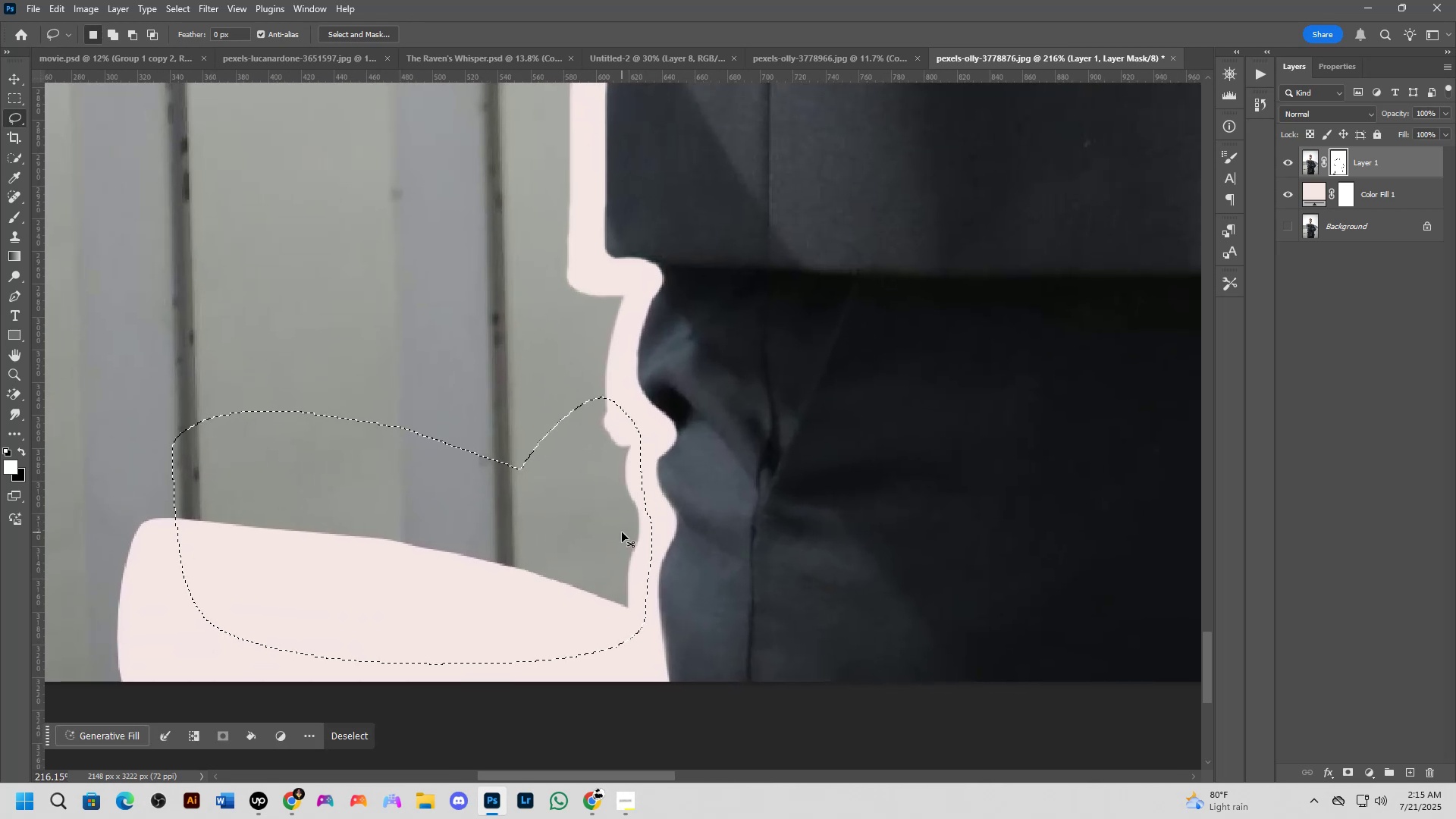 
key(Control+Z)
 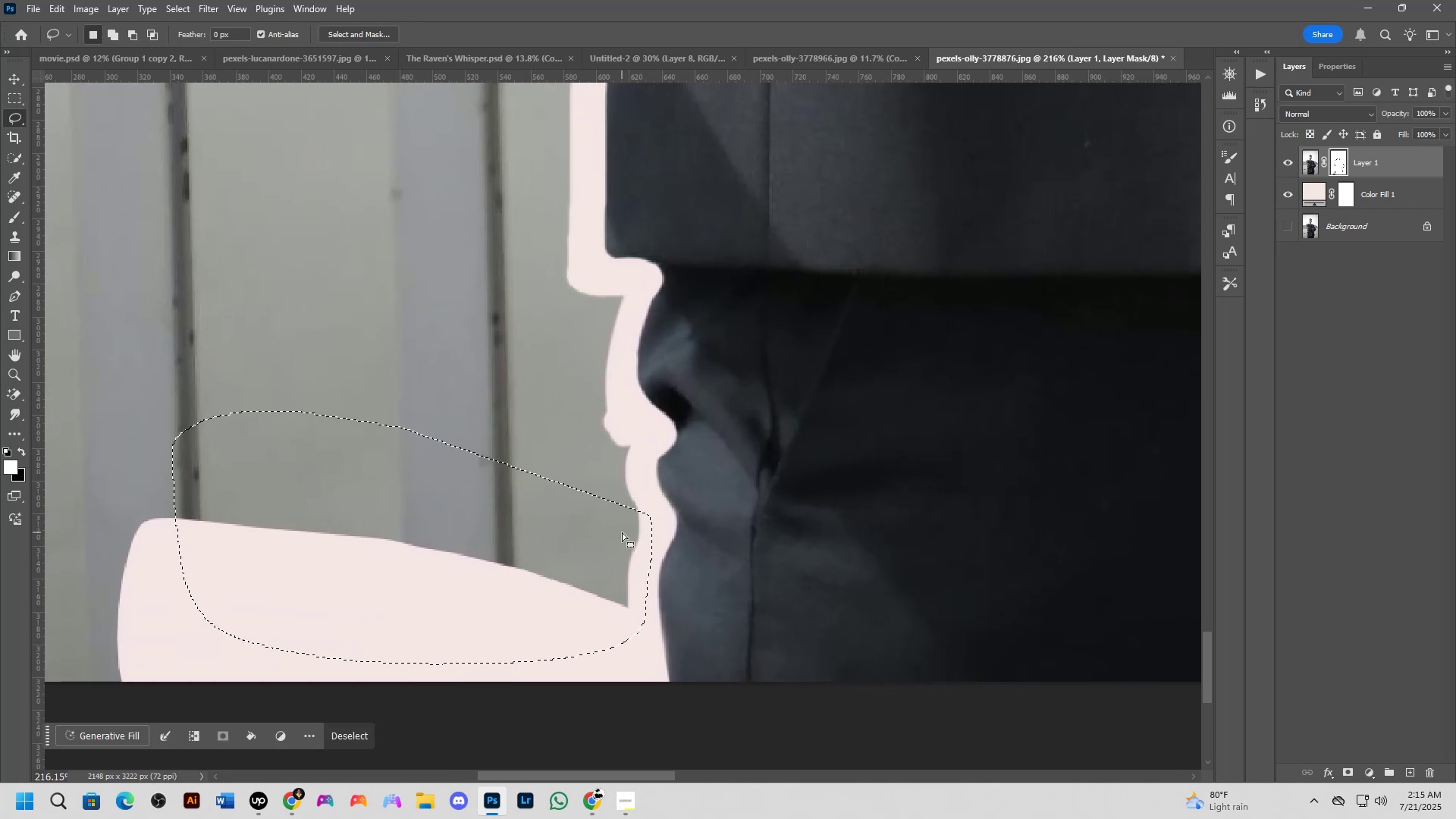 
key(Control+Shift+ShiftLeft)
 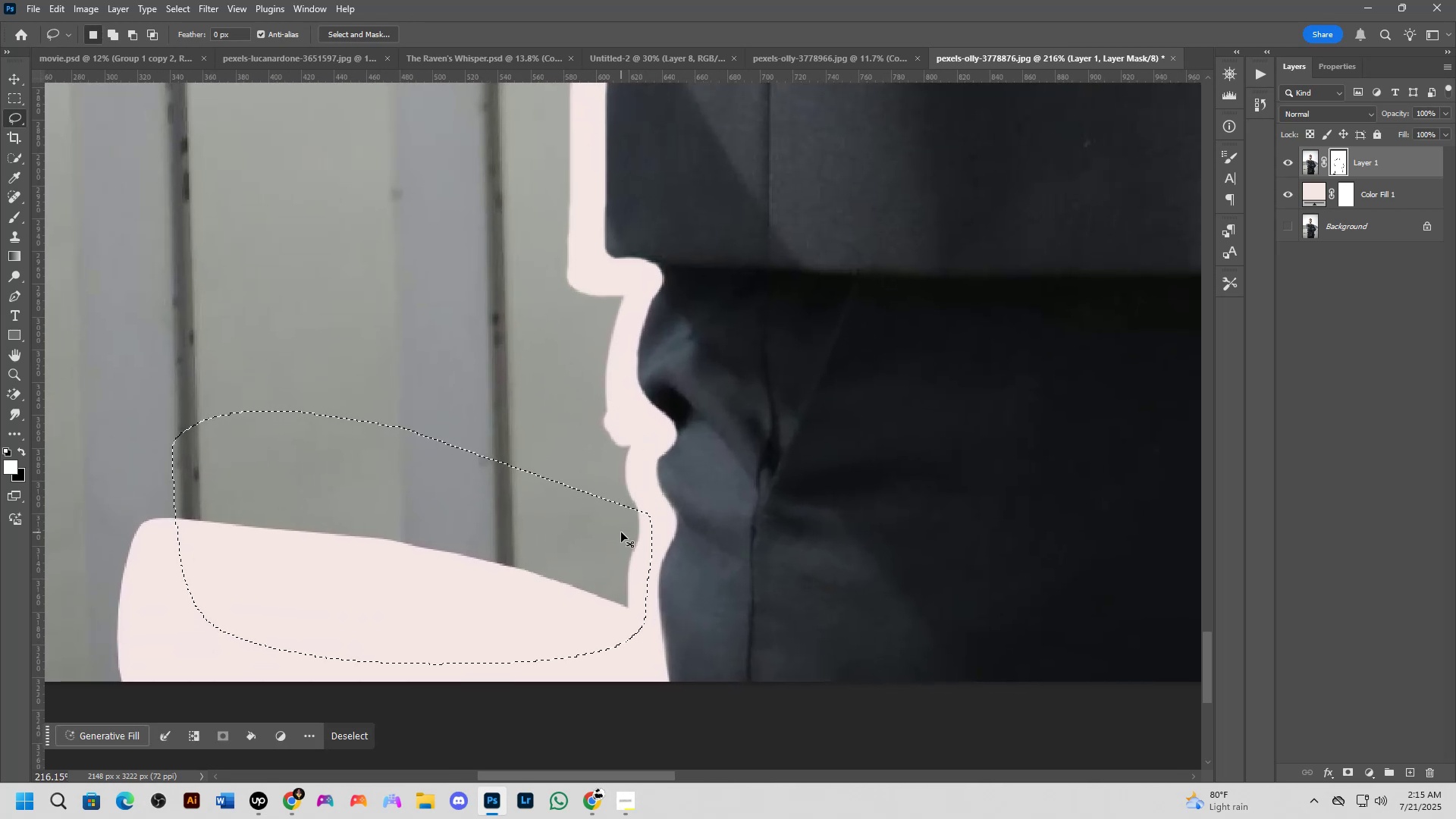 
key(Control+Shift+ShiftLeft)
 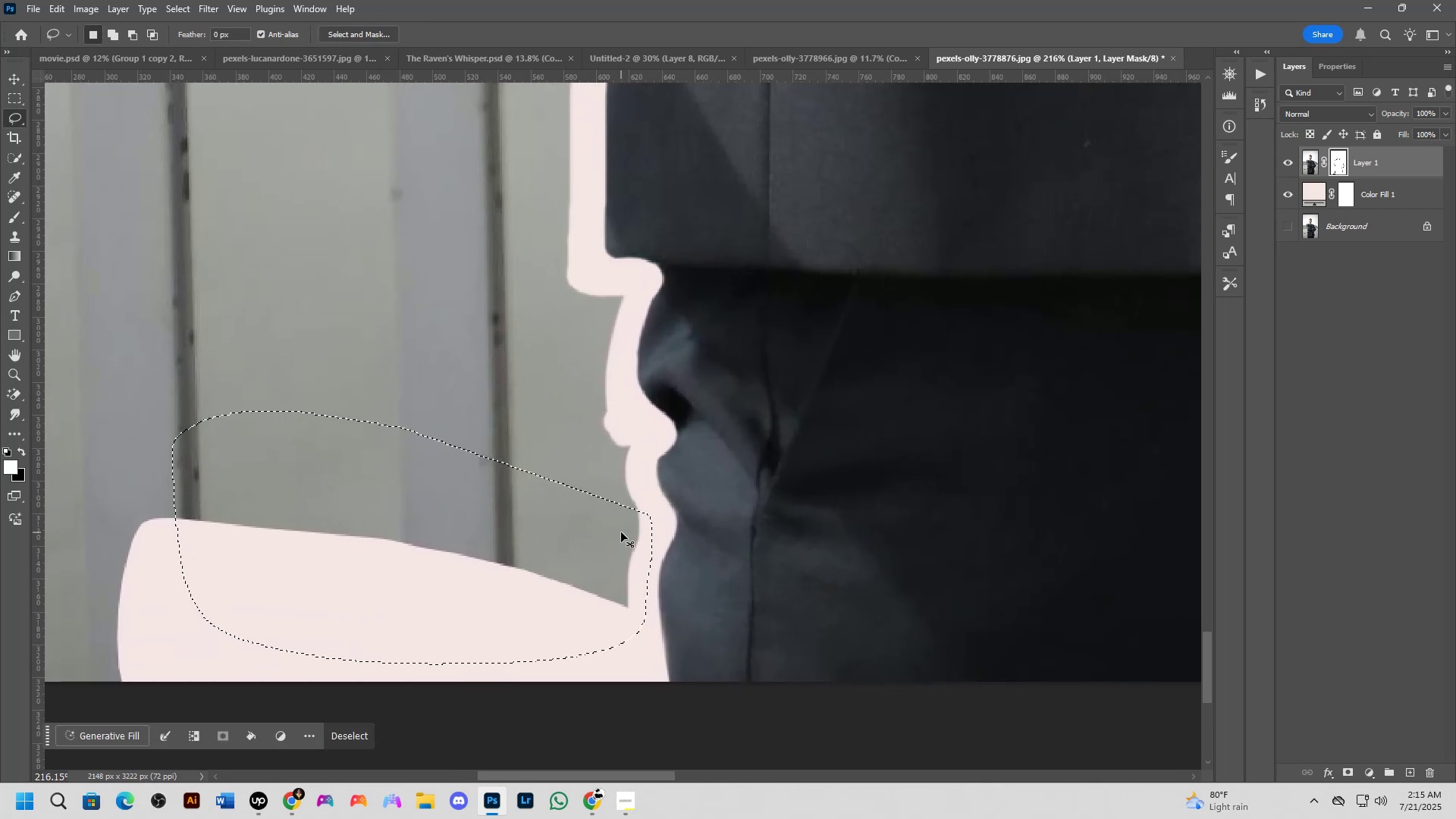 
key(Control+X)
 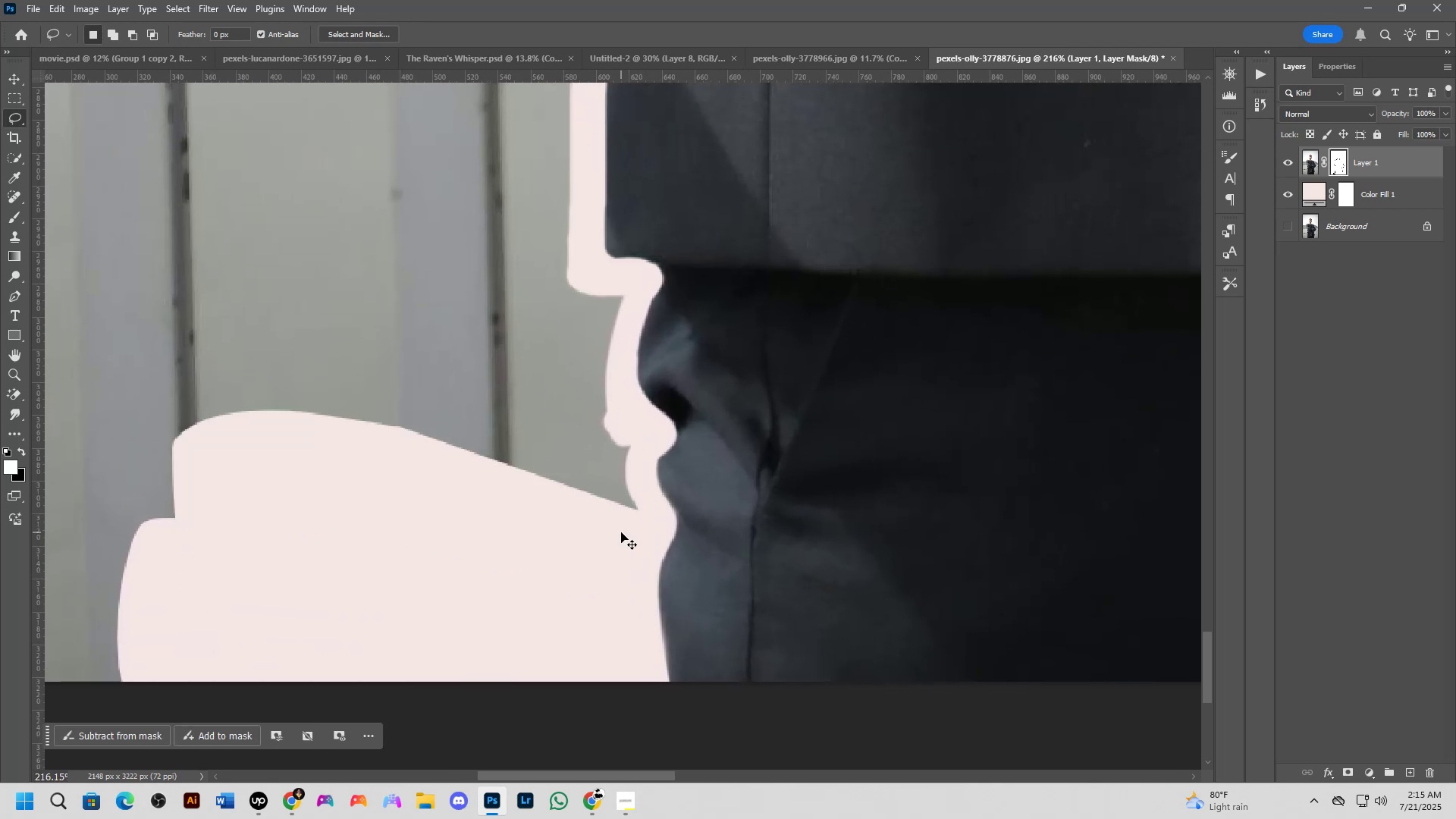 
hold_key(key=Space, duration=0.55)
 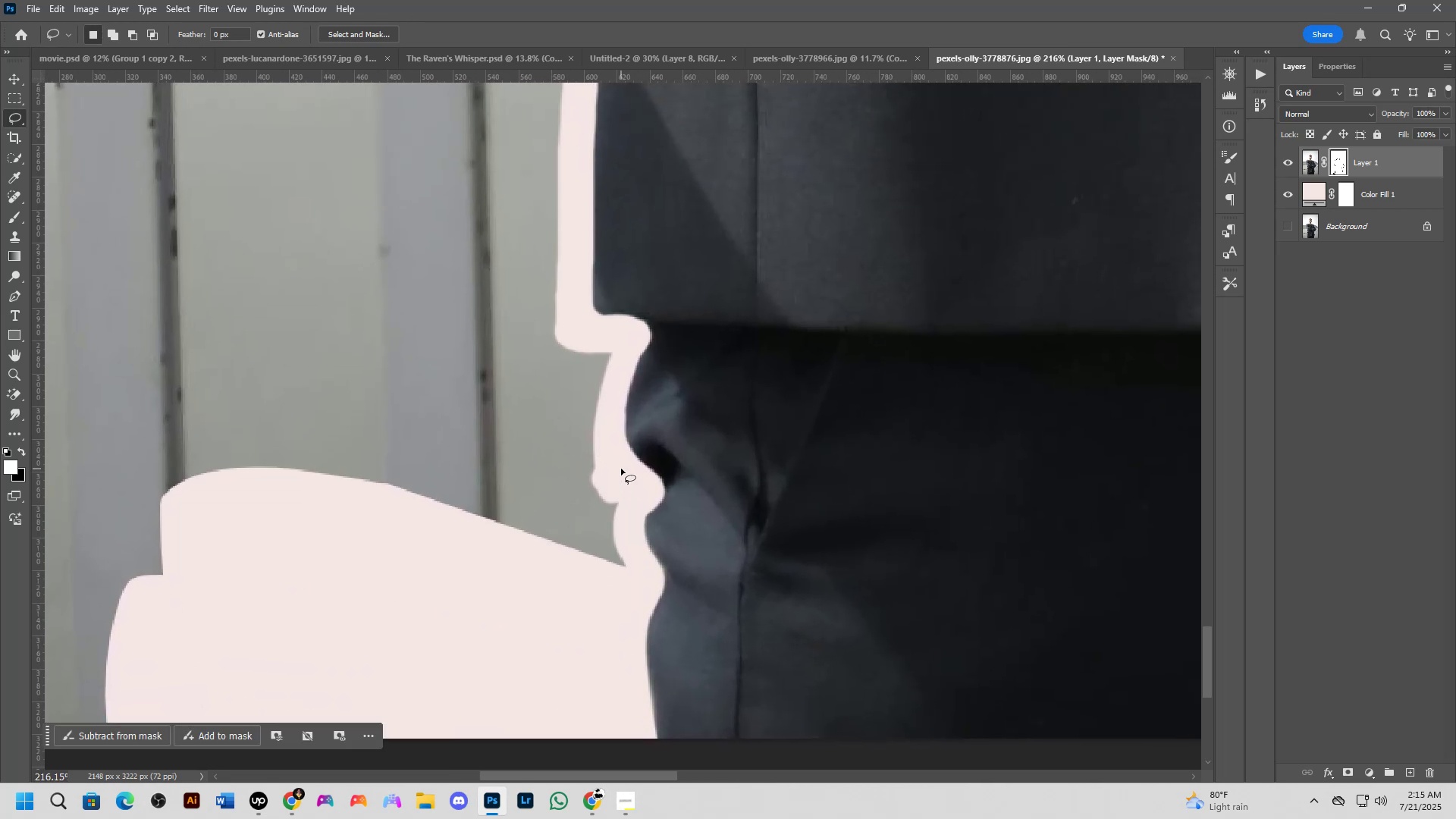 
left_click_drag(start_coordinate=[632, 468], to_coordinate=[620, 525])
 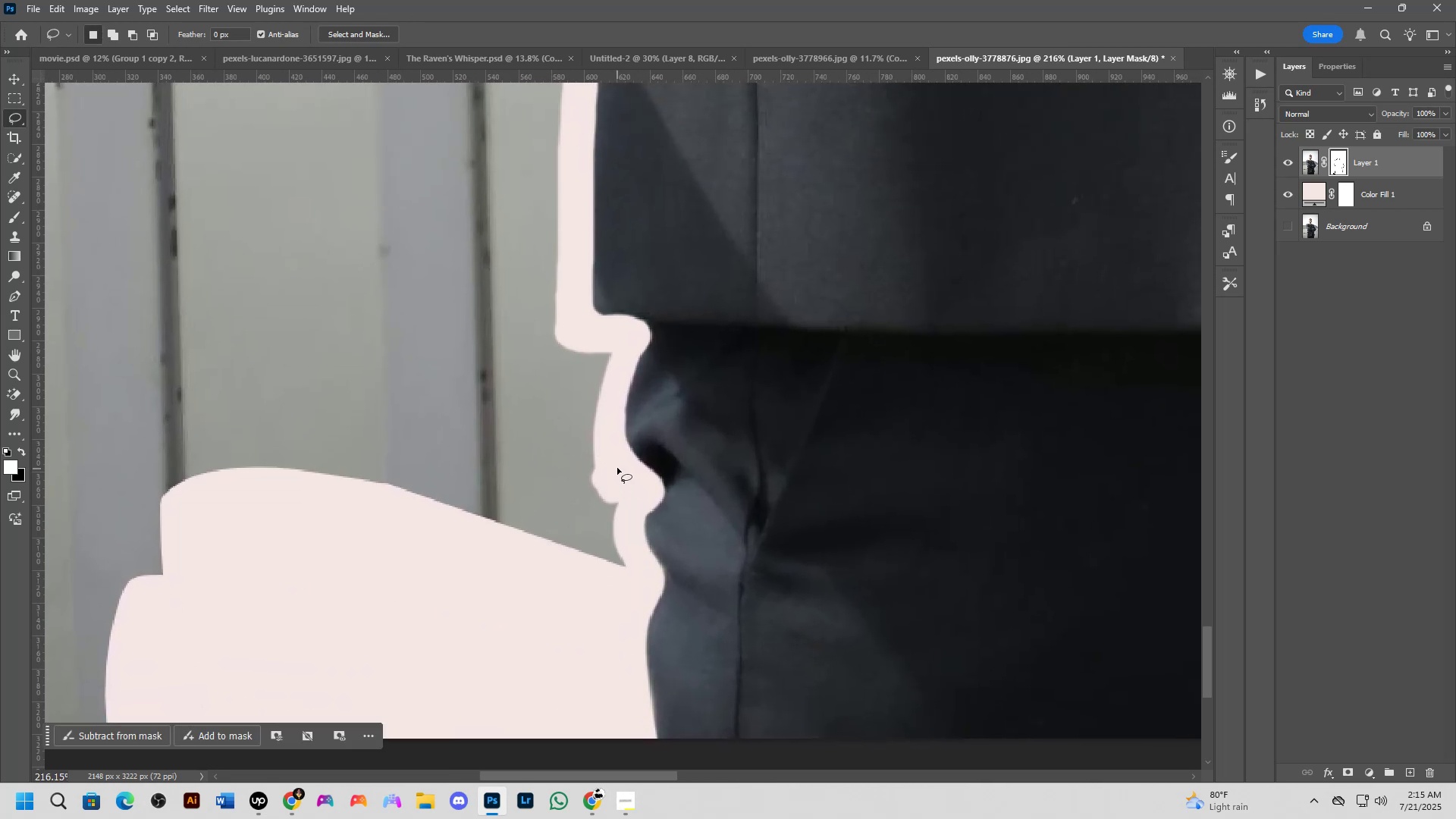 
hold_key(key=Space, duration=0.77)
 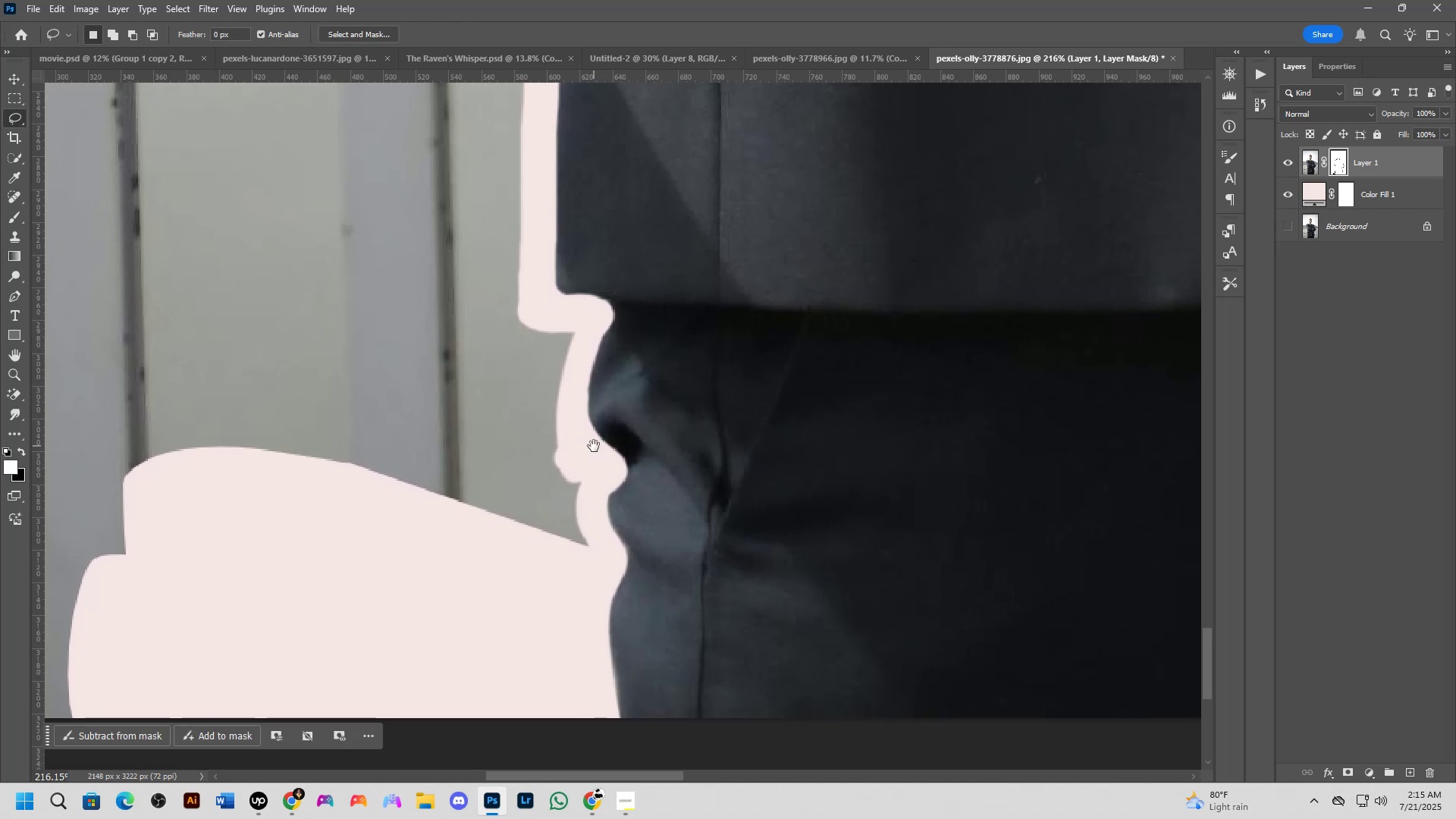 
left_click_drag(start_coordinate=[617, 468], to_coordinate=[580, 447])
 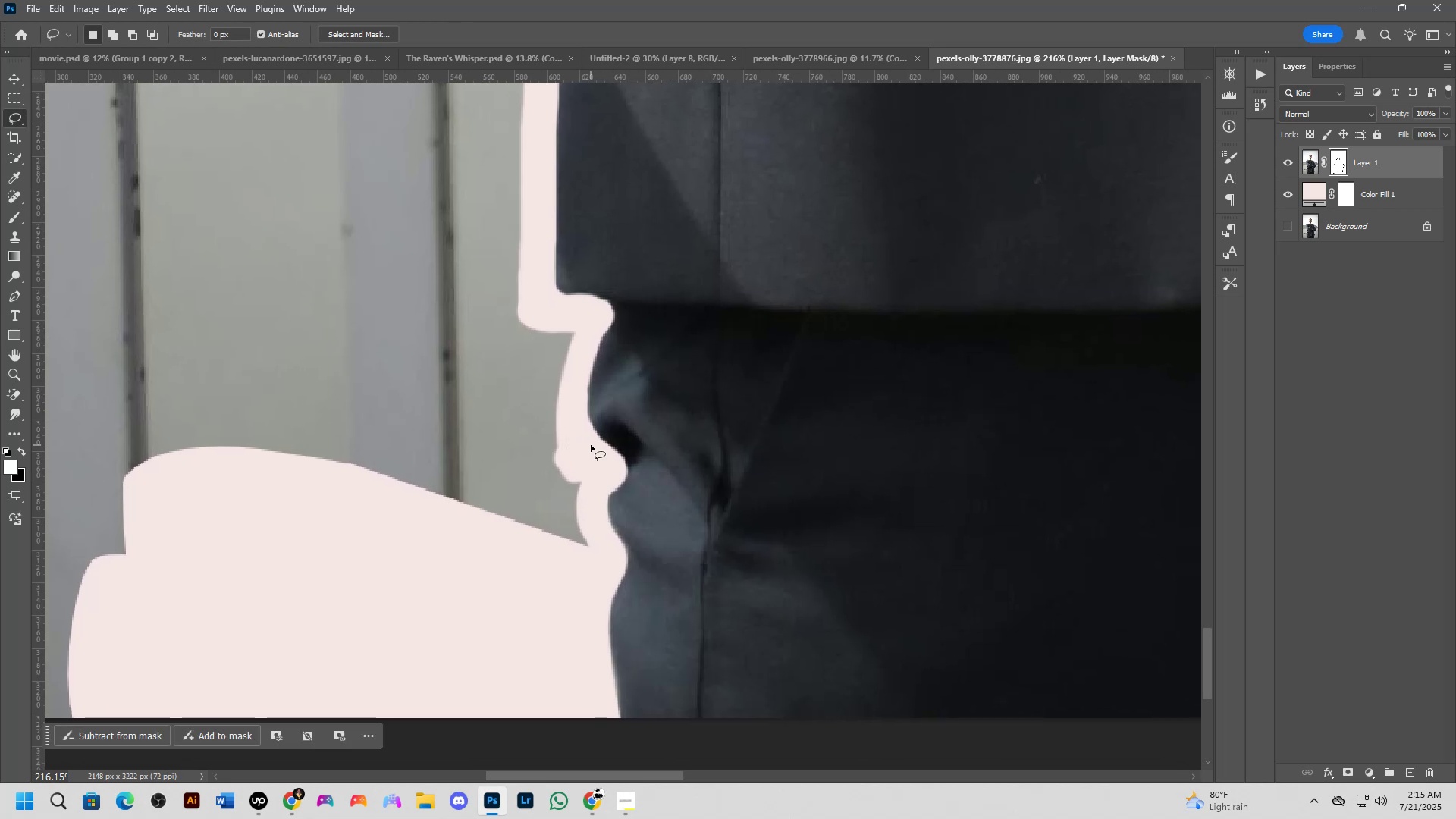 
hold_key(key=Space, duration=1.53)
 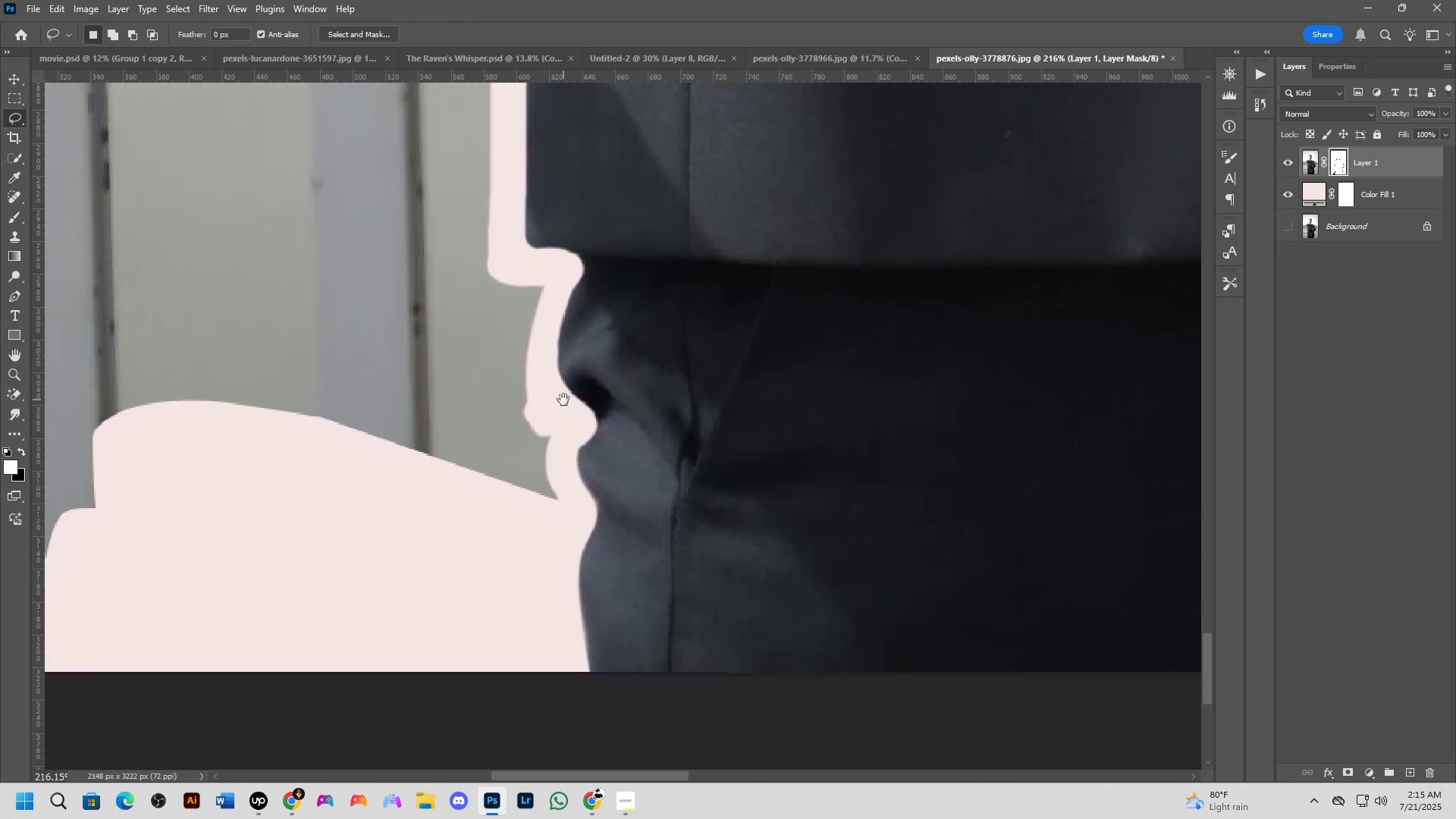 
left_click_drag(start_coordinate=[594, 446], to_coordinate=[563, 400])
 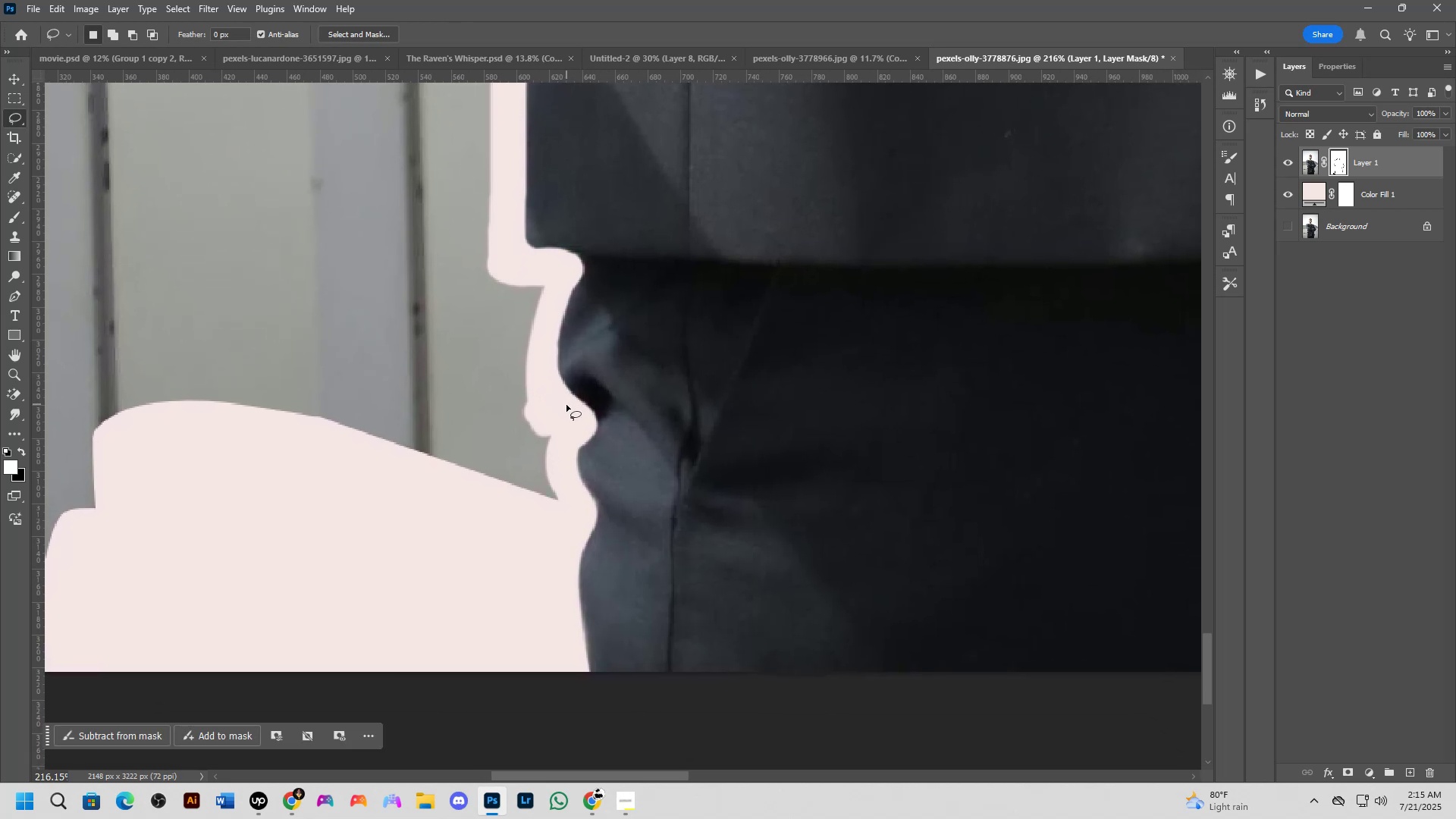 
hold_key(key=Space, duration=1.52)
 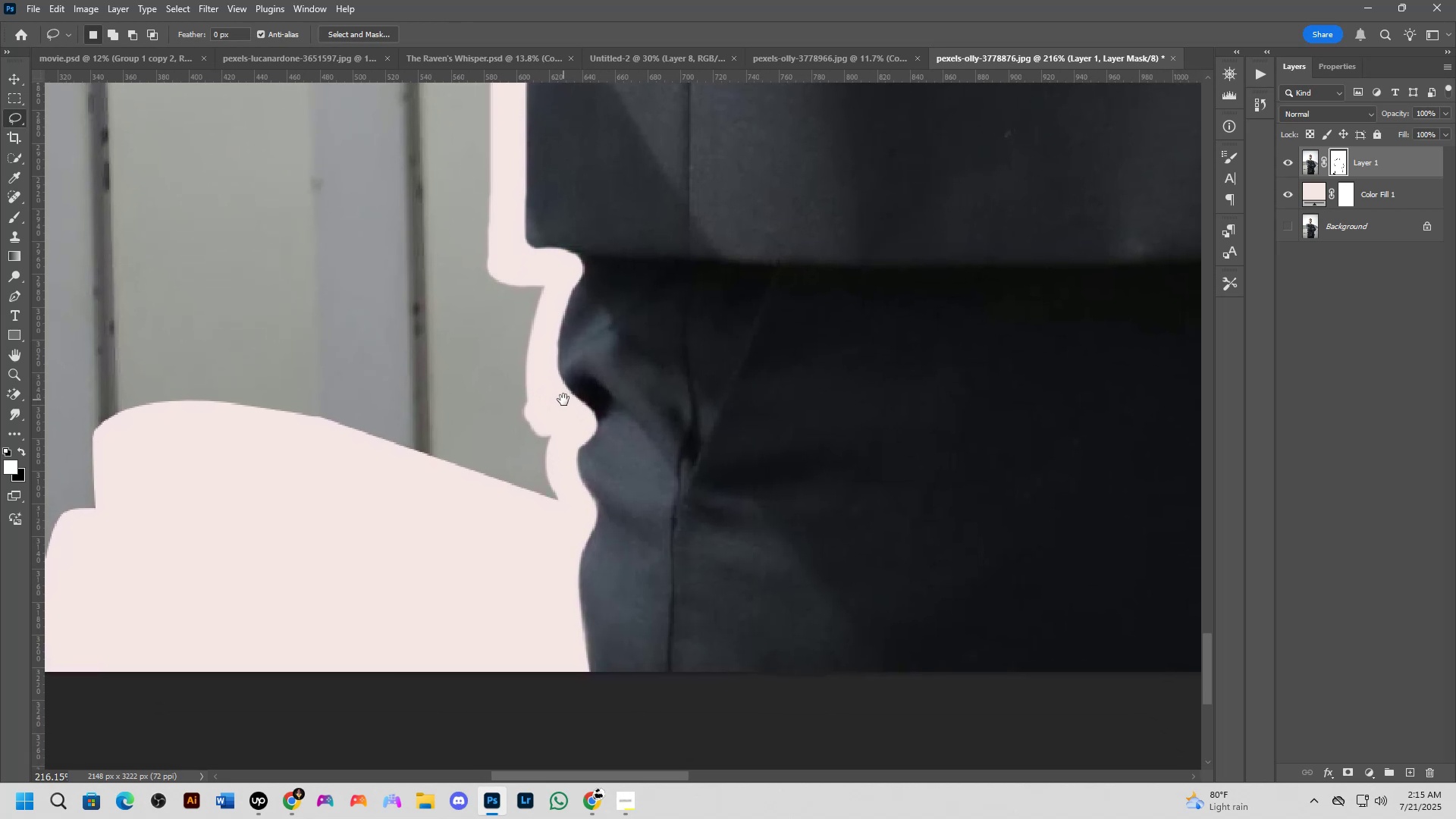 
hold_key(key=Space, duration=0.63)
 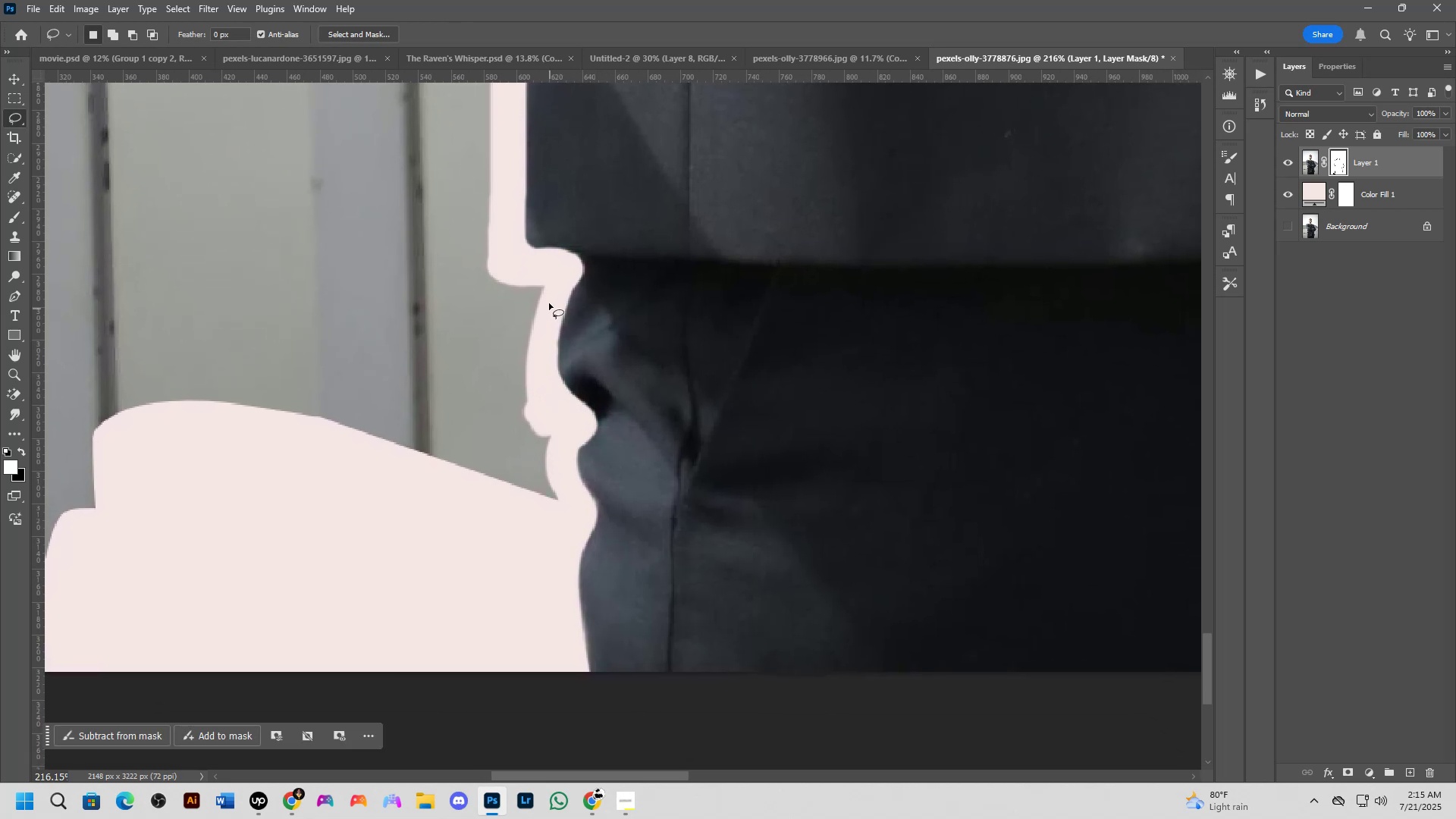 
left_click_drag(start_coordinate=[568, 274], to_coordinate=[371, 300])
 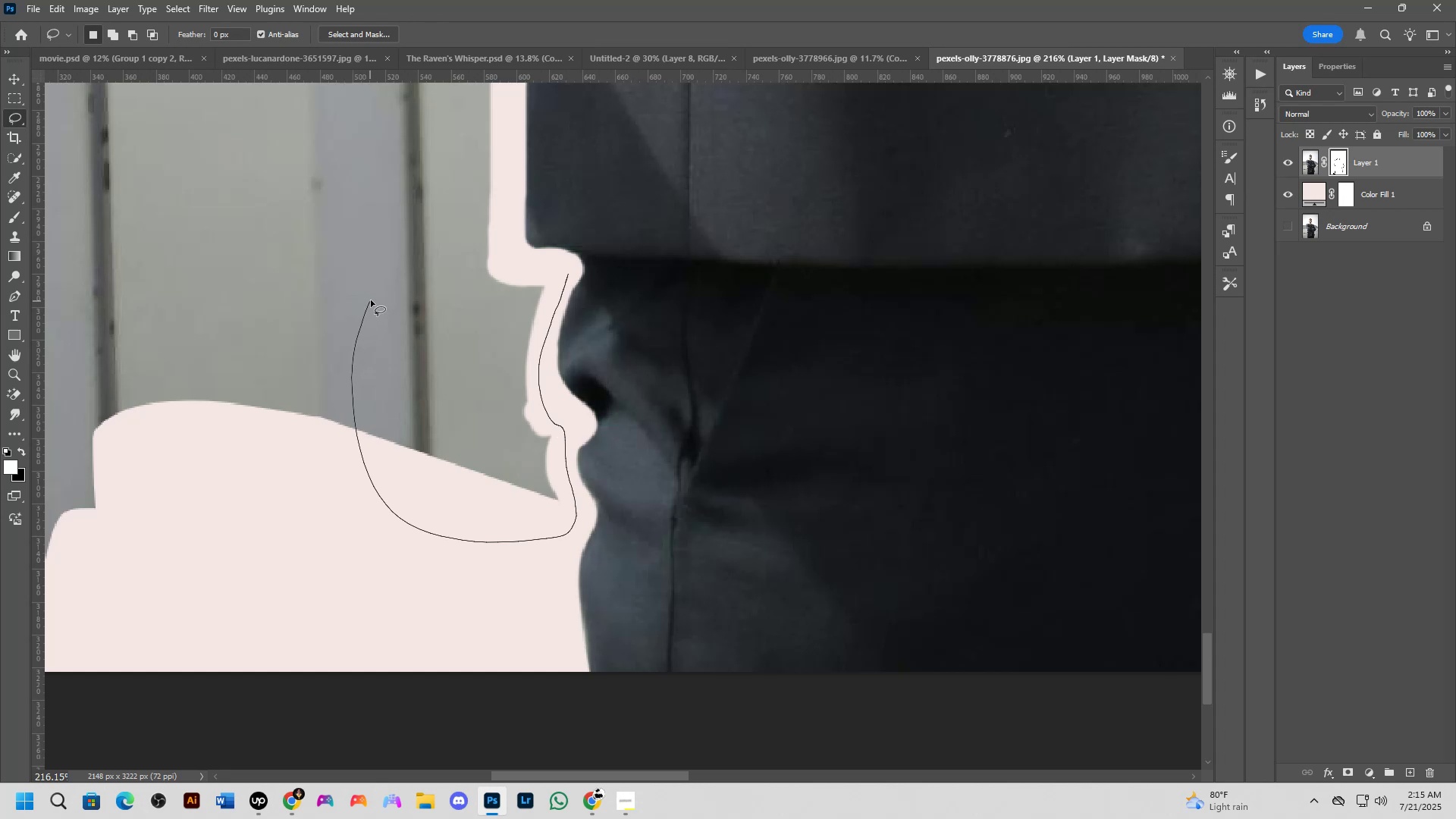 
hold_key(key=Space, duration=0.68)
 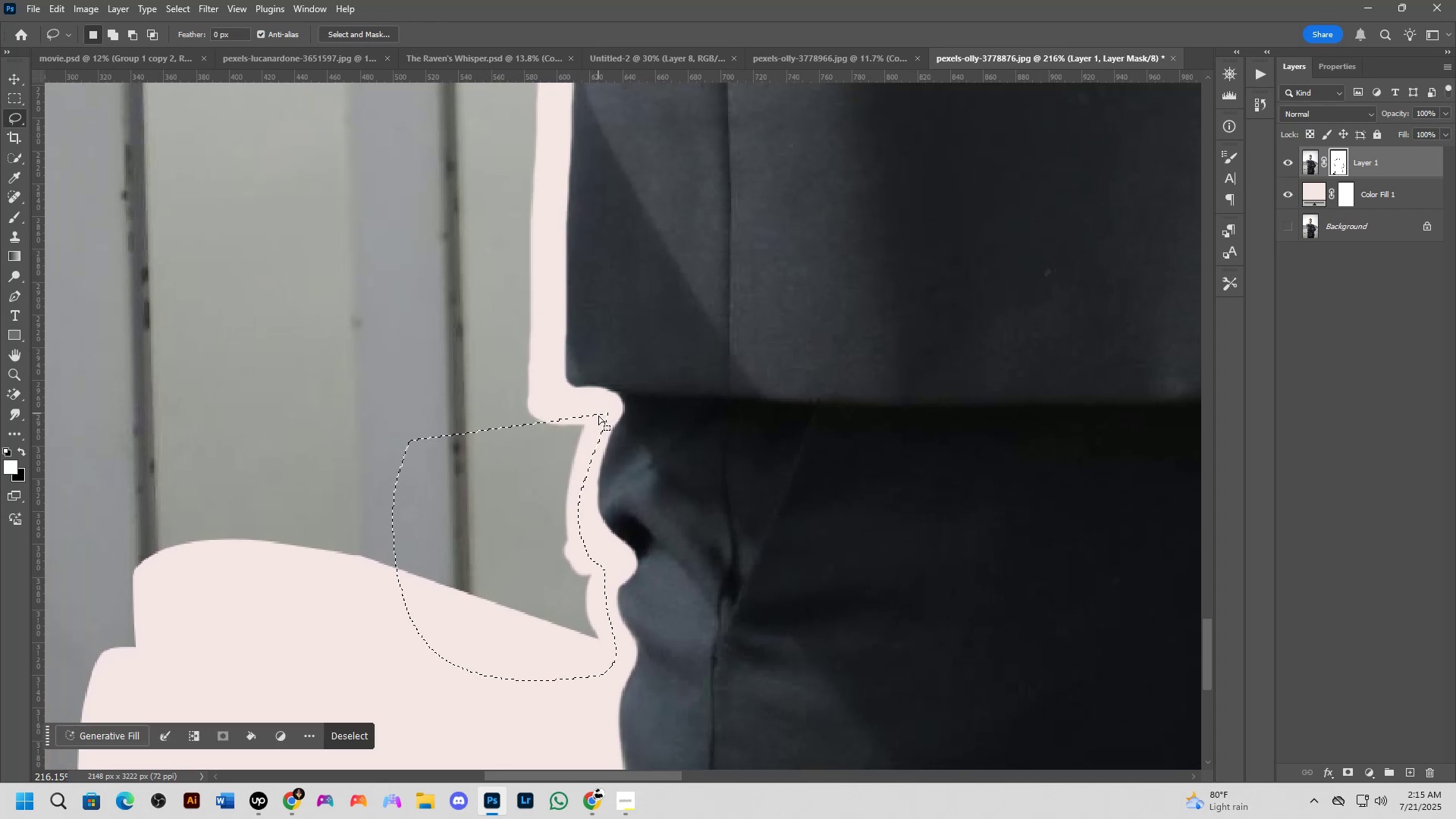 
left_click_drag(start_coordinate=[387, 309], to_coordinate=[427, 448])
 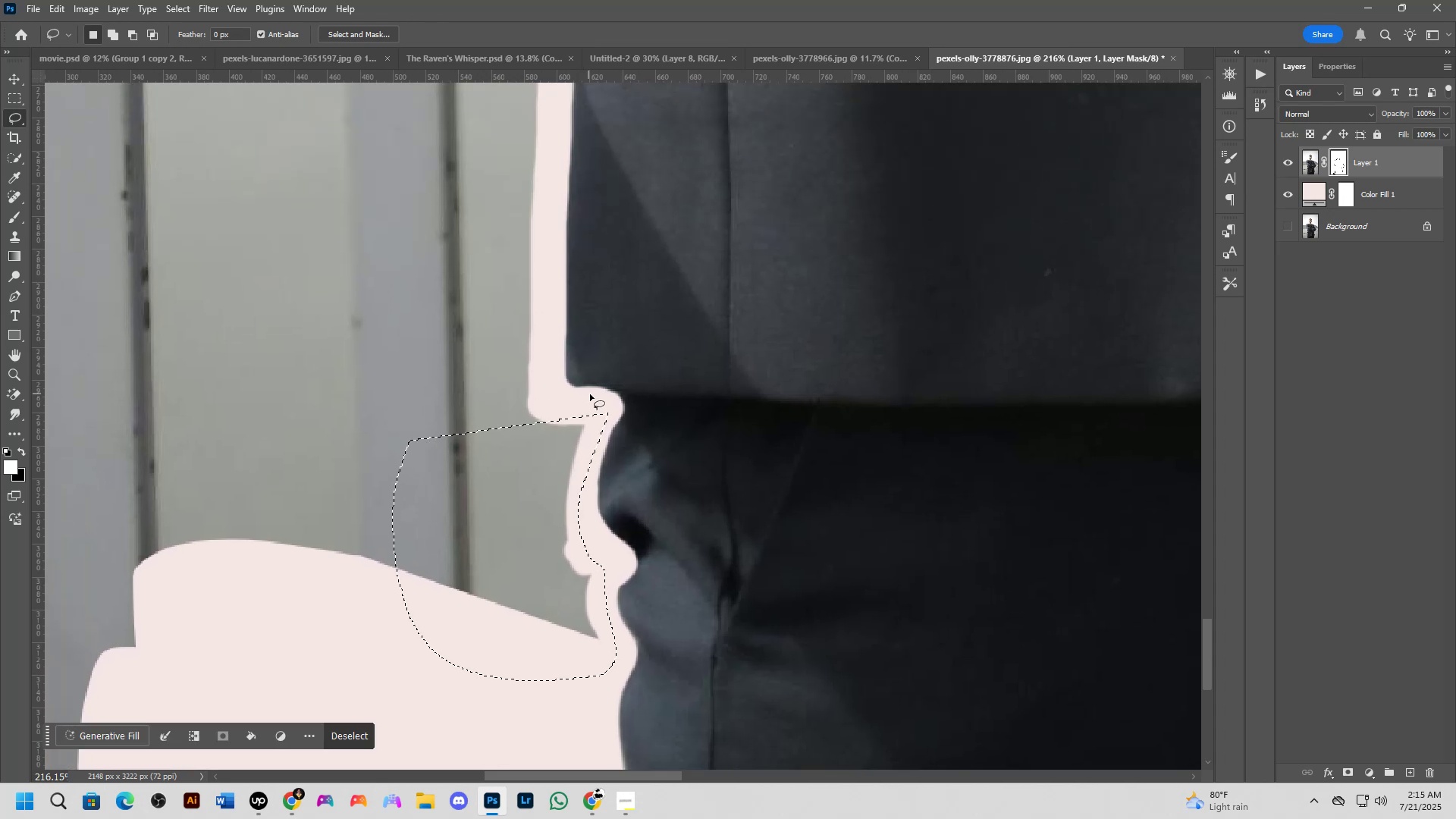 
hold_key(key=ShiftLeft, duration=1.52)
left_click_drag(start_coordinate=[598, 416], to_coordinate=[518, 494])
 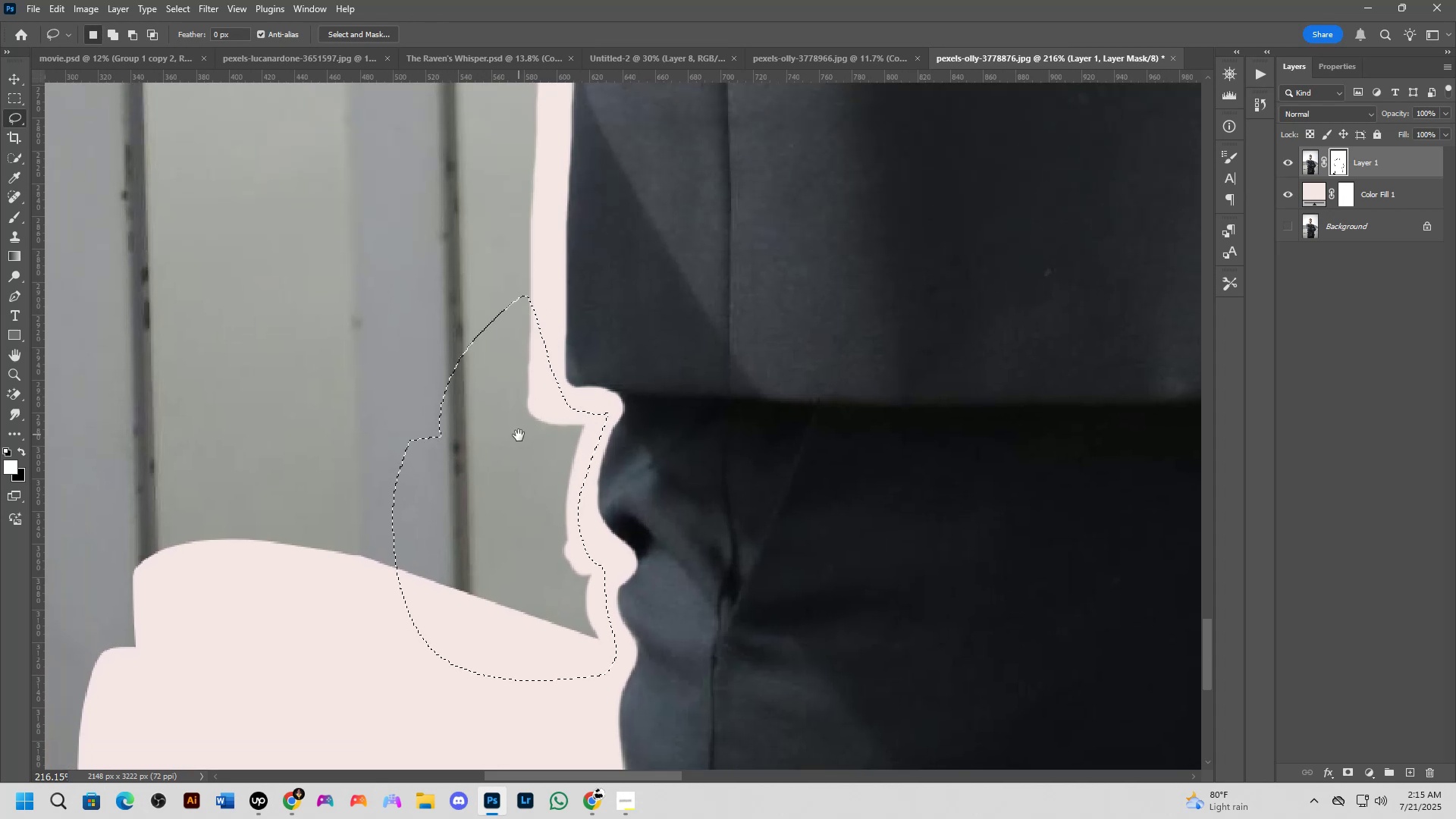 
key(Shift+ShiftLeft)
 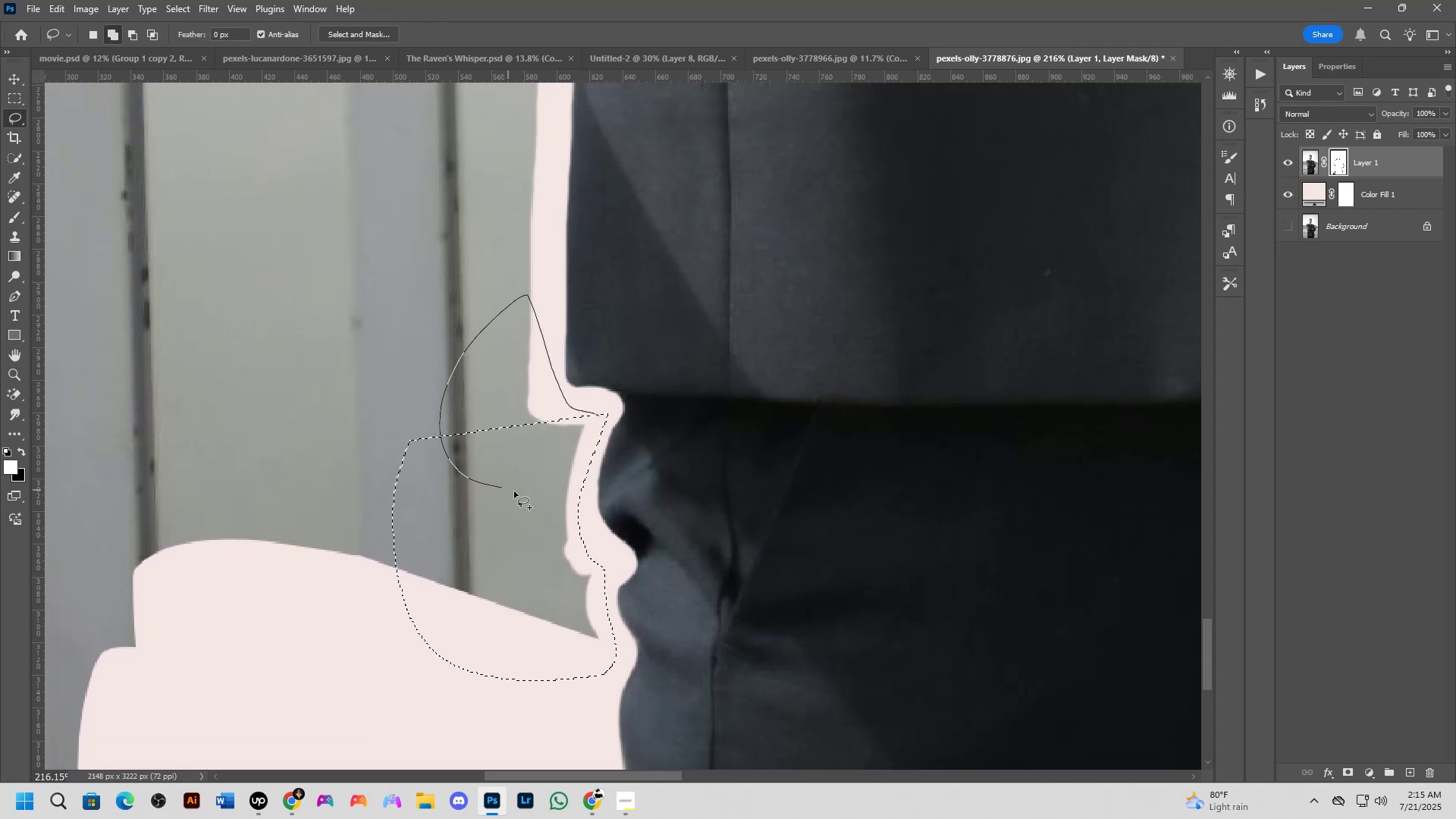 
key(Shift+ShiftLeft)
 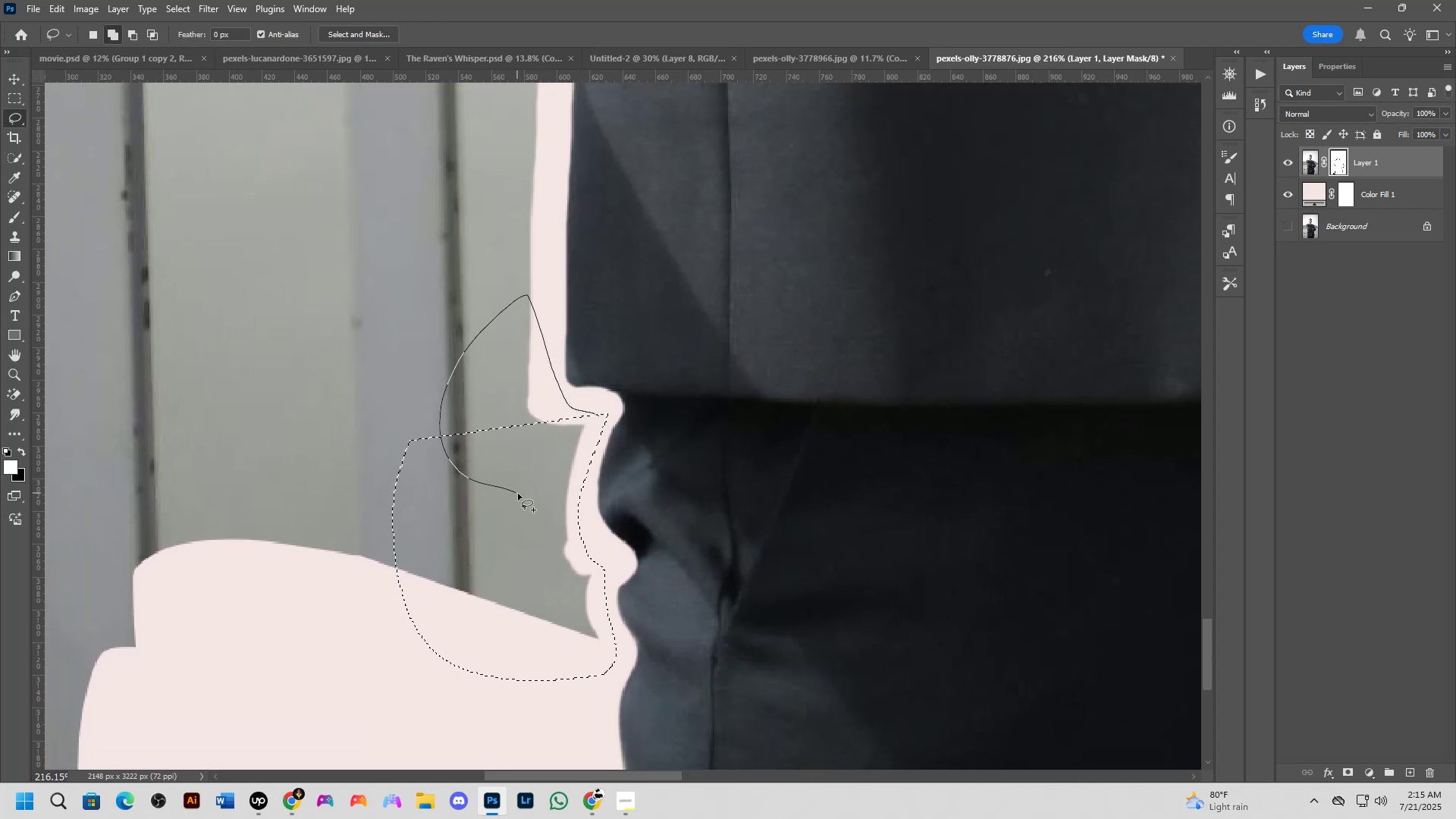 
key(Shift+ShiftLeft)
 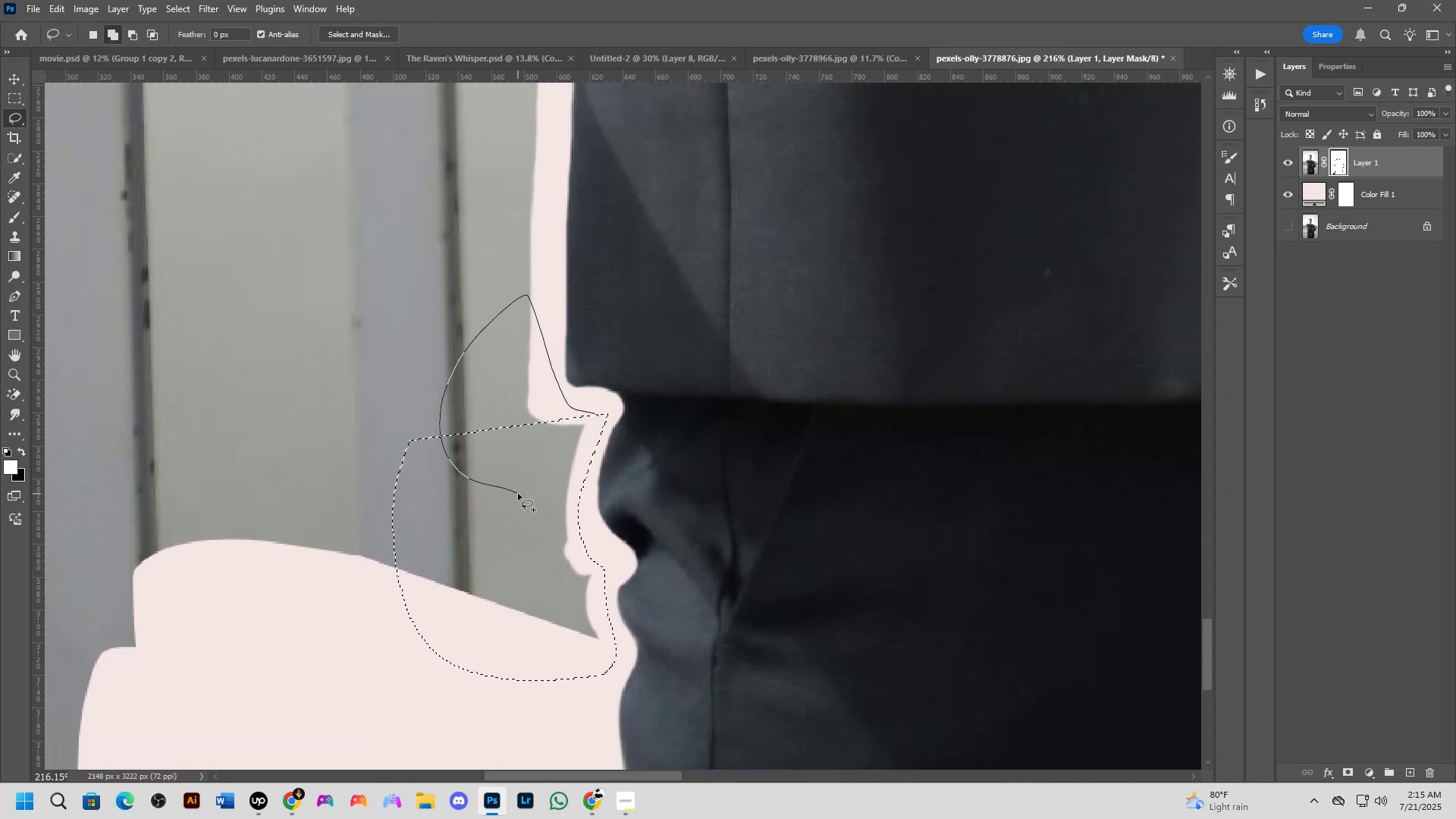 
key(Shift+ShiftLeft)
 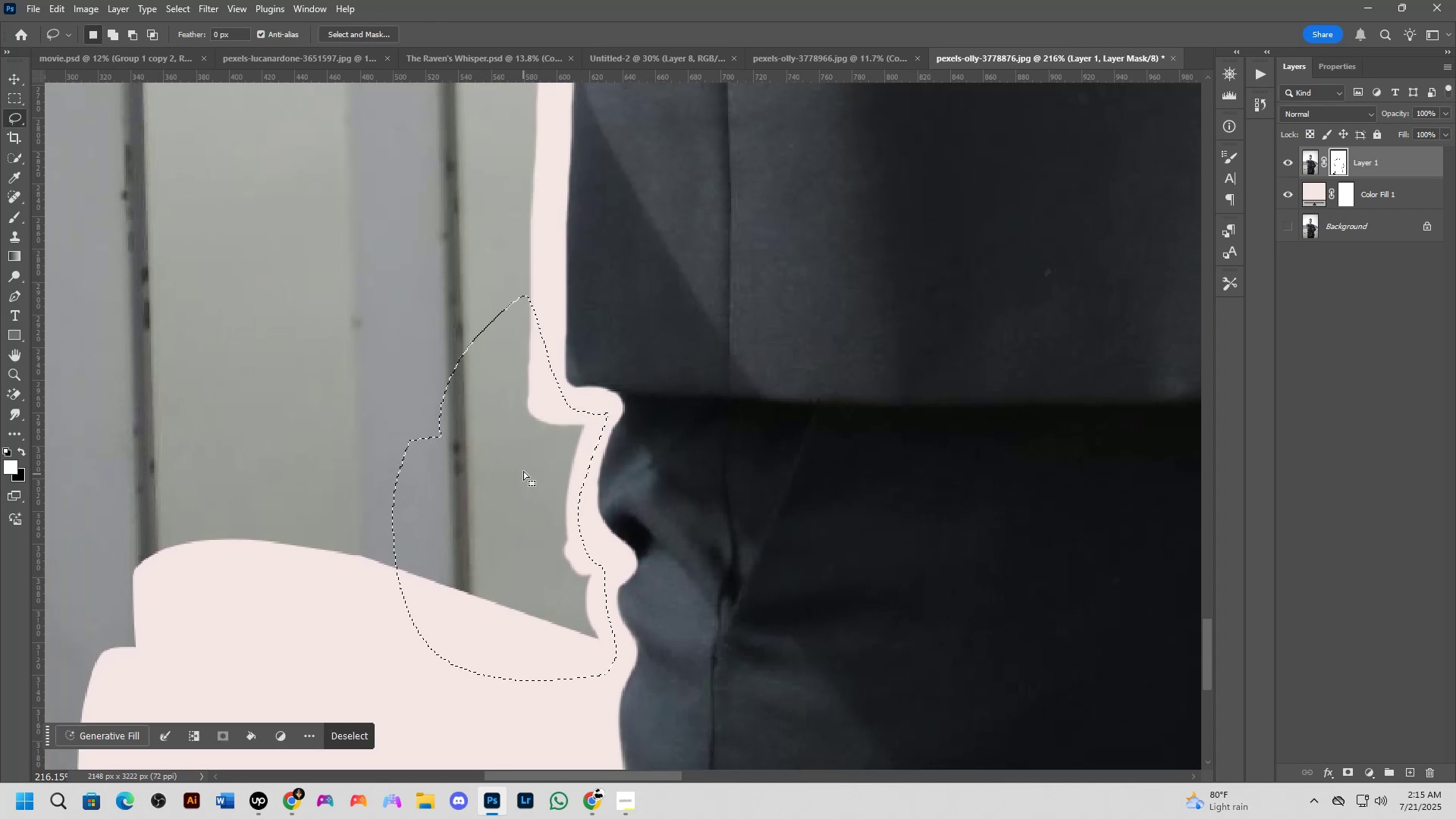 
hold_key(key=Space, duration=0.96)
 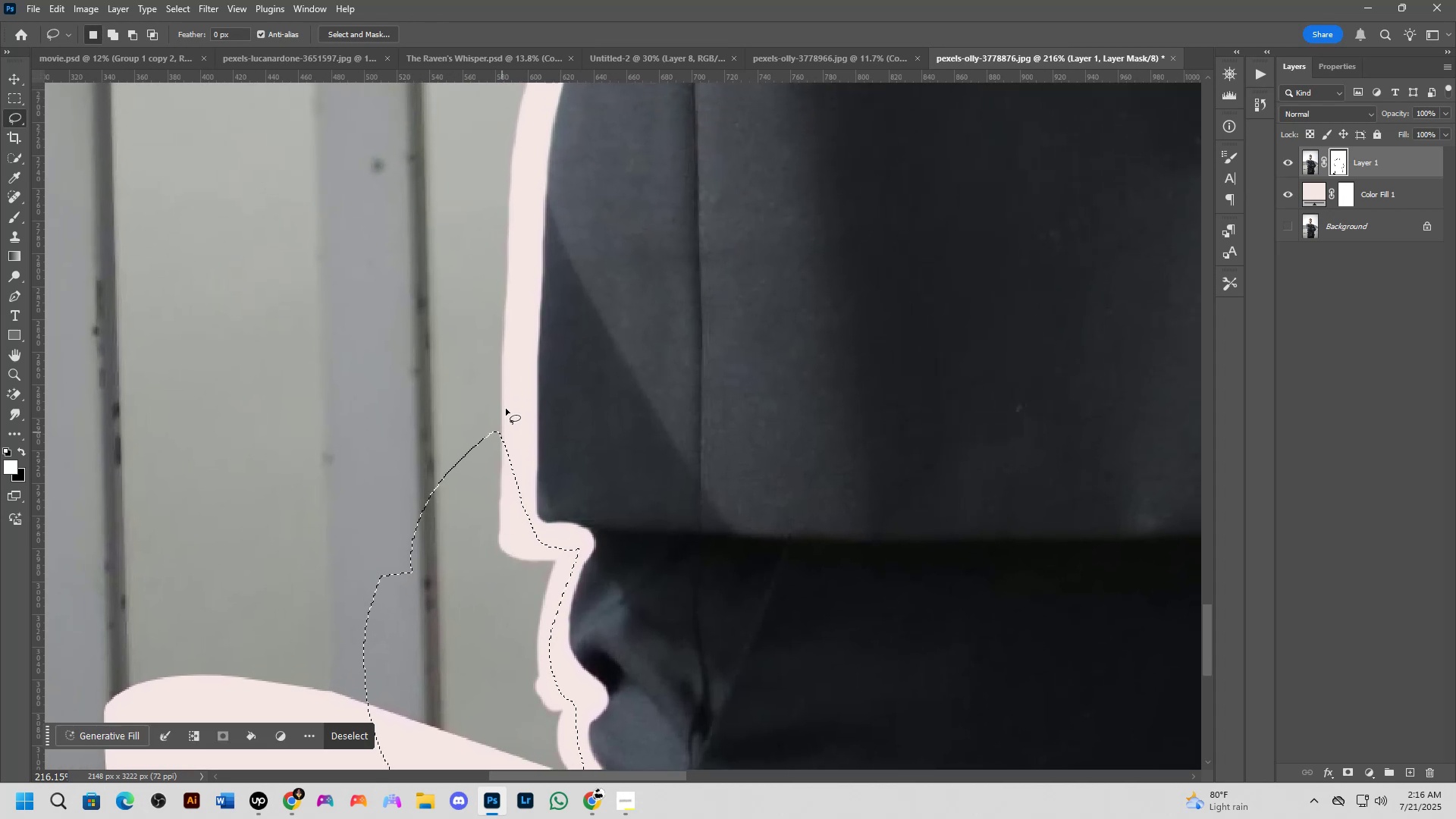 
left_click_drag(start_coordinate=[519, 435], to_coordinate=[491, 570])
 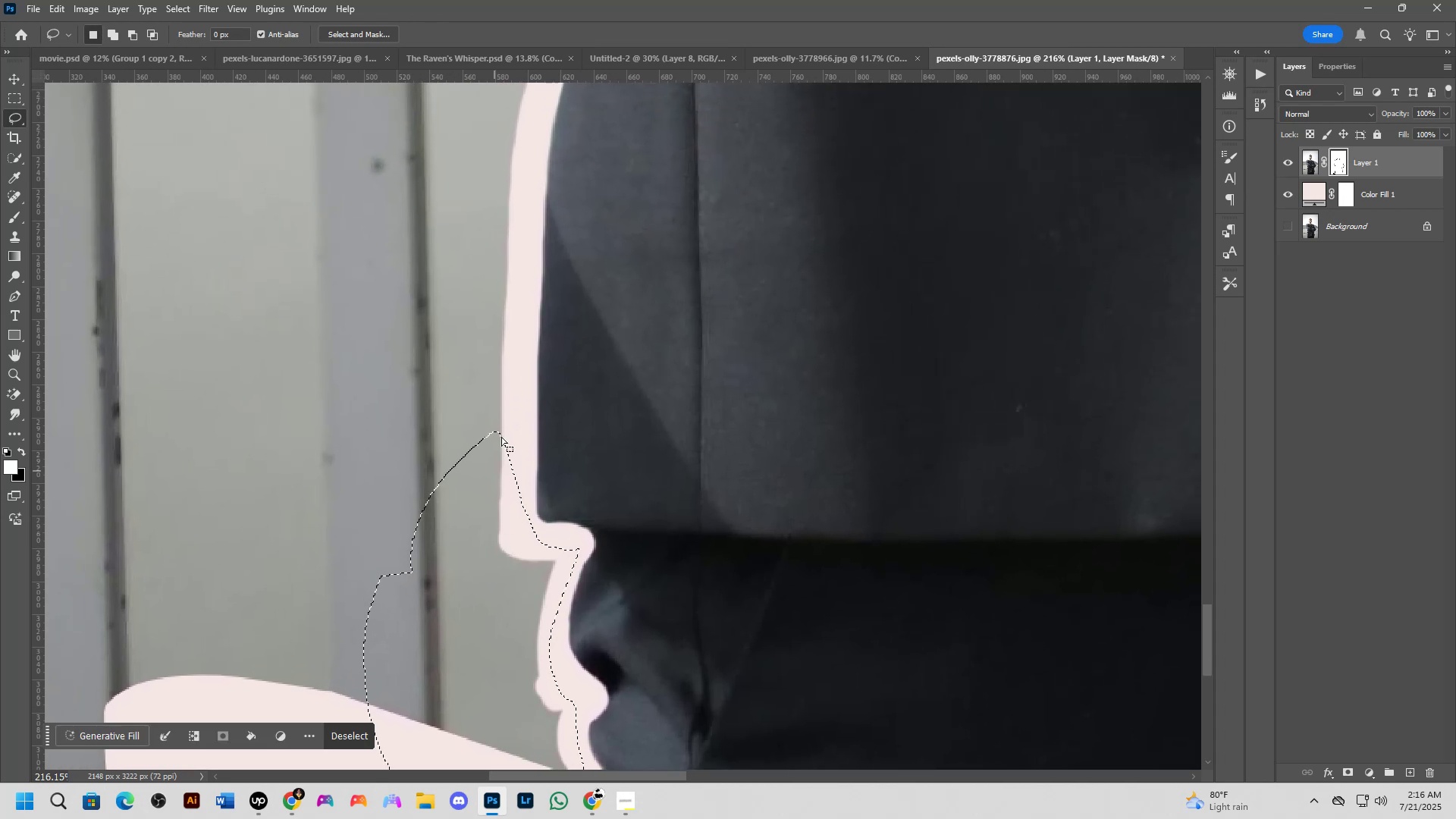 
hold_key(key=ShiftLeft, duration=1.06)
left_click_drag(start_coordinate=[518, 359], to_coordinate=[418, 312])
 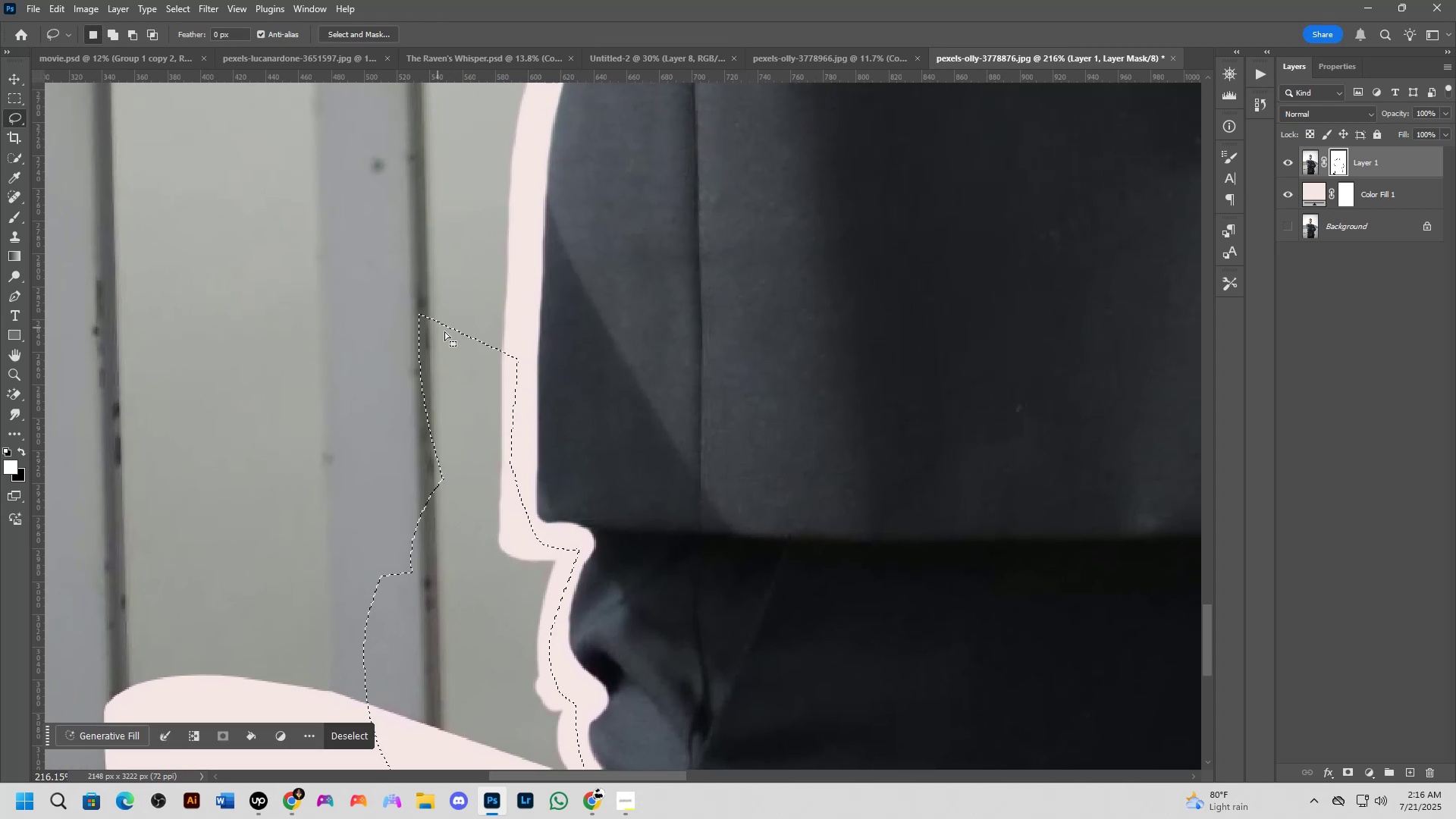 
hold_key(key=Space, duration=0.86)
 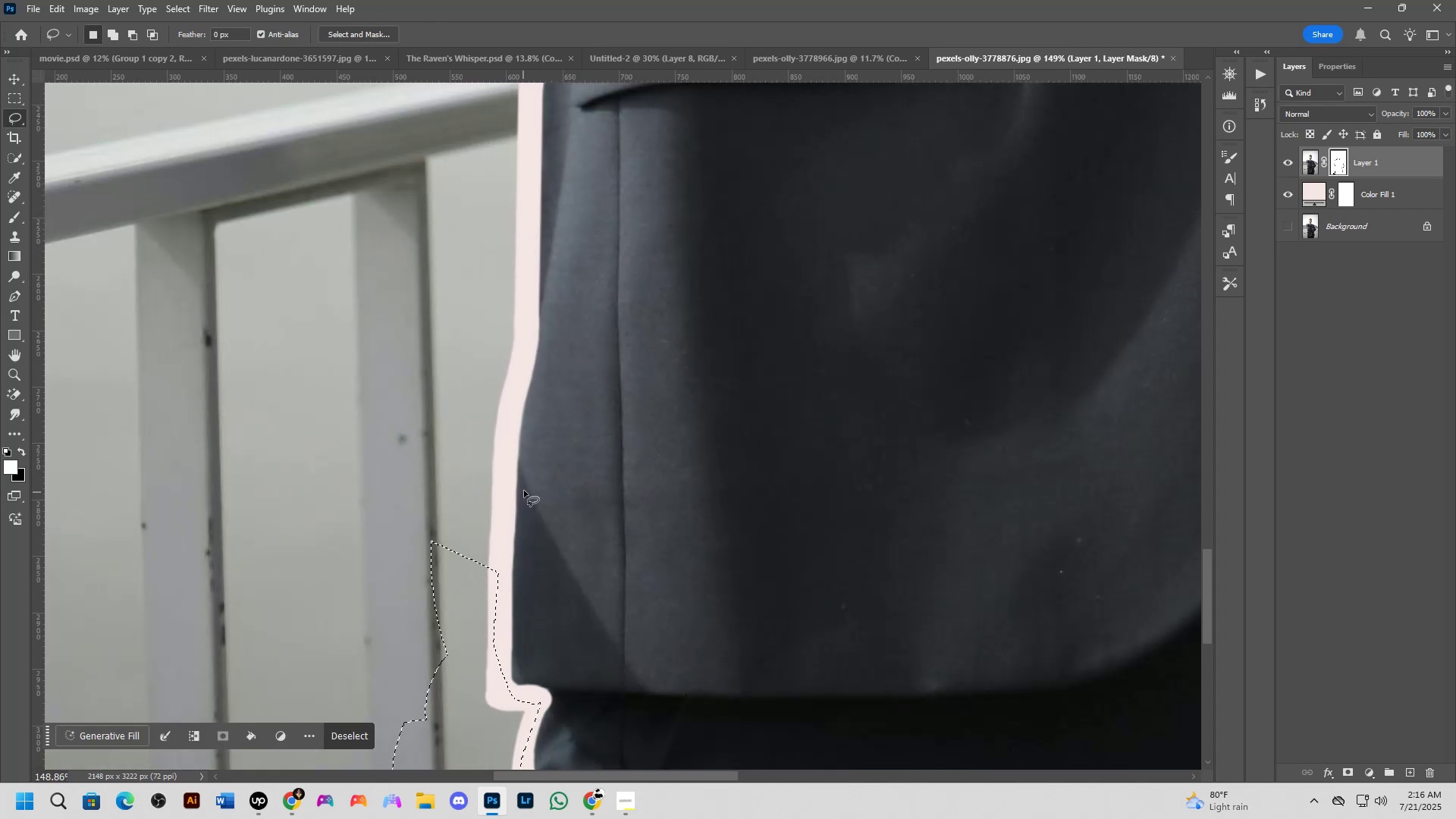 
left_click_drag(start_coordinate=[529, 359], to_coordinate=[499, 608])
 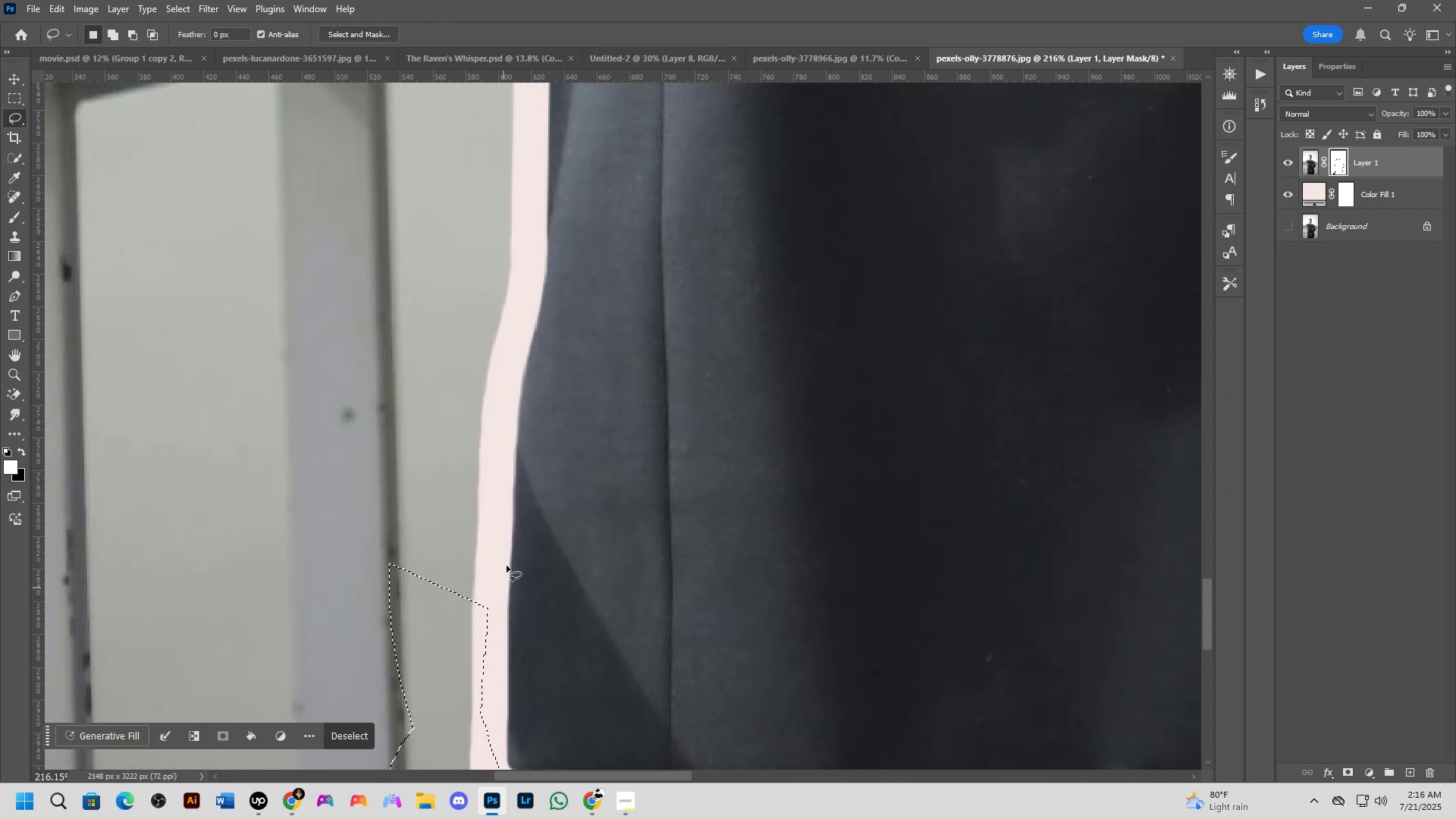 
scroll: coordinate [523, 493], scroll_direction: down, amount: 4.0
 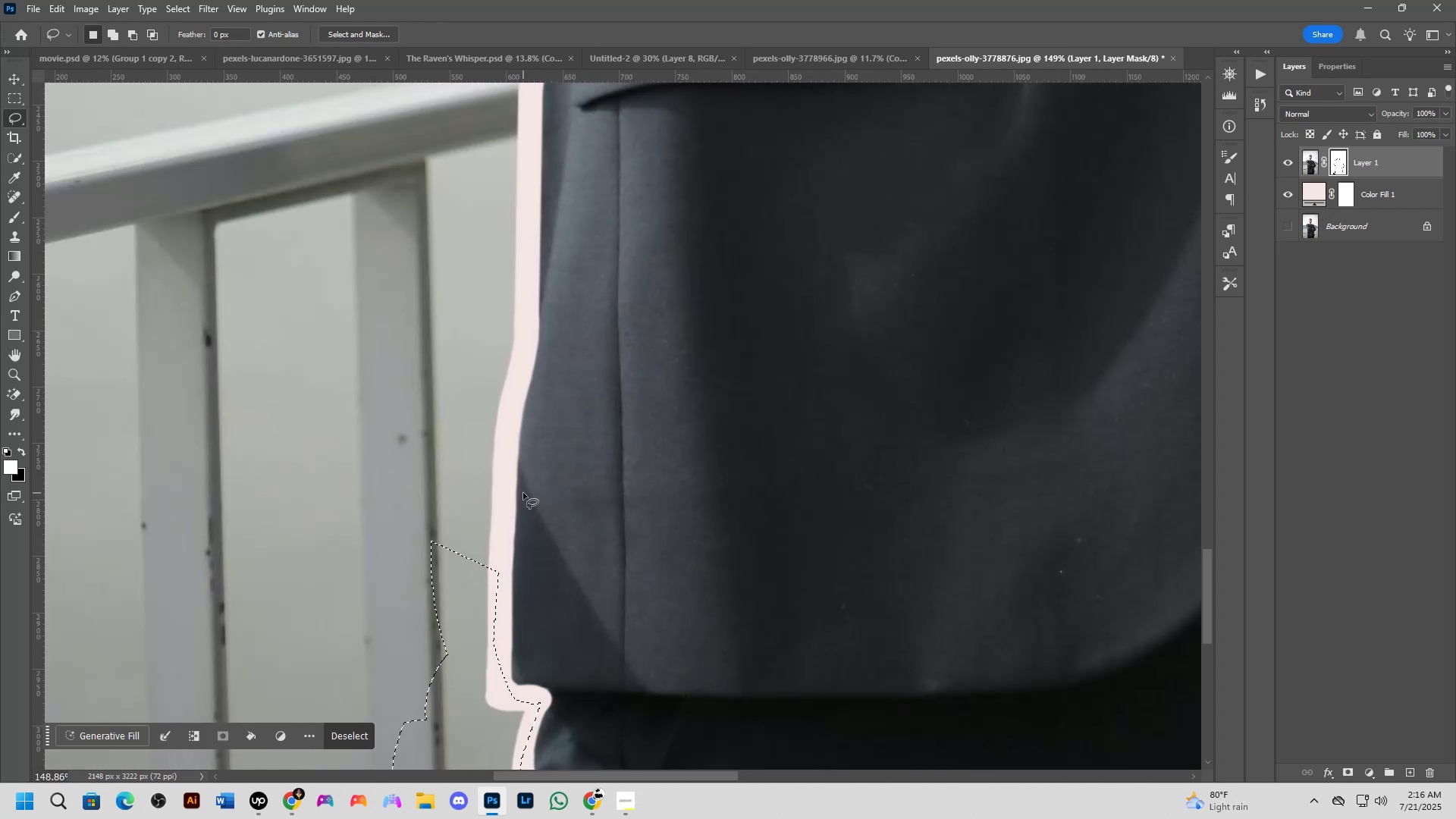 
hold_key(key=Space, duration=0.54)
 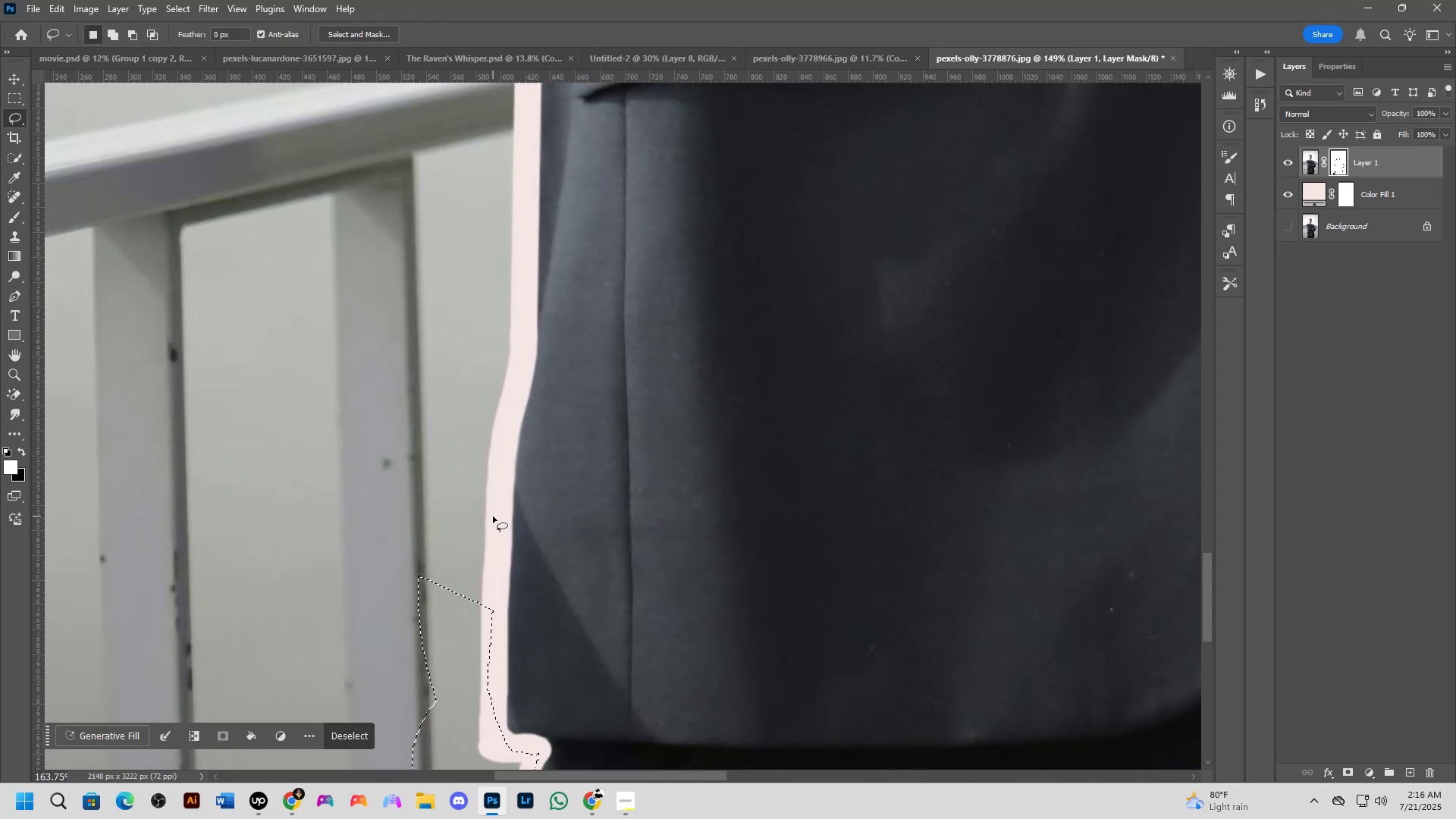 
left_click_drag(start_coordinate=[539, 445], to_coordinate=[533, 474])
 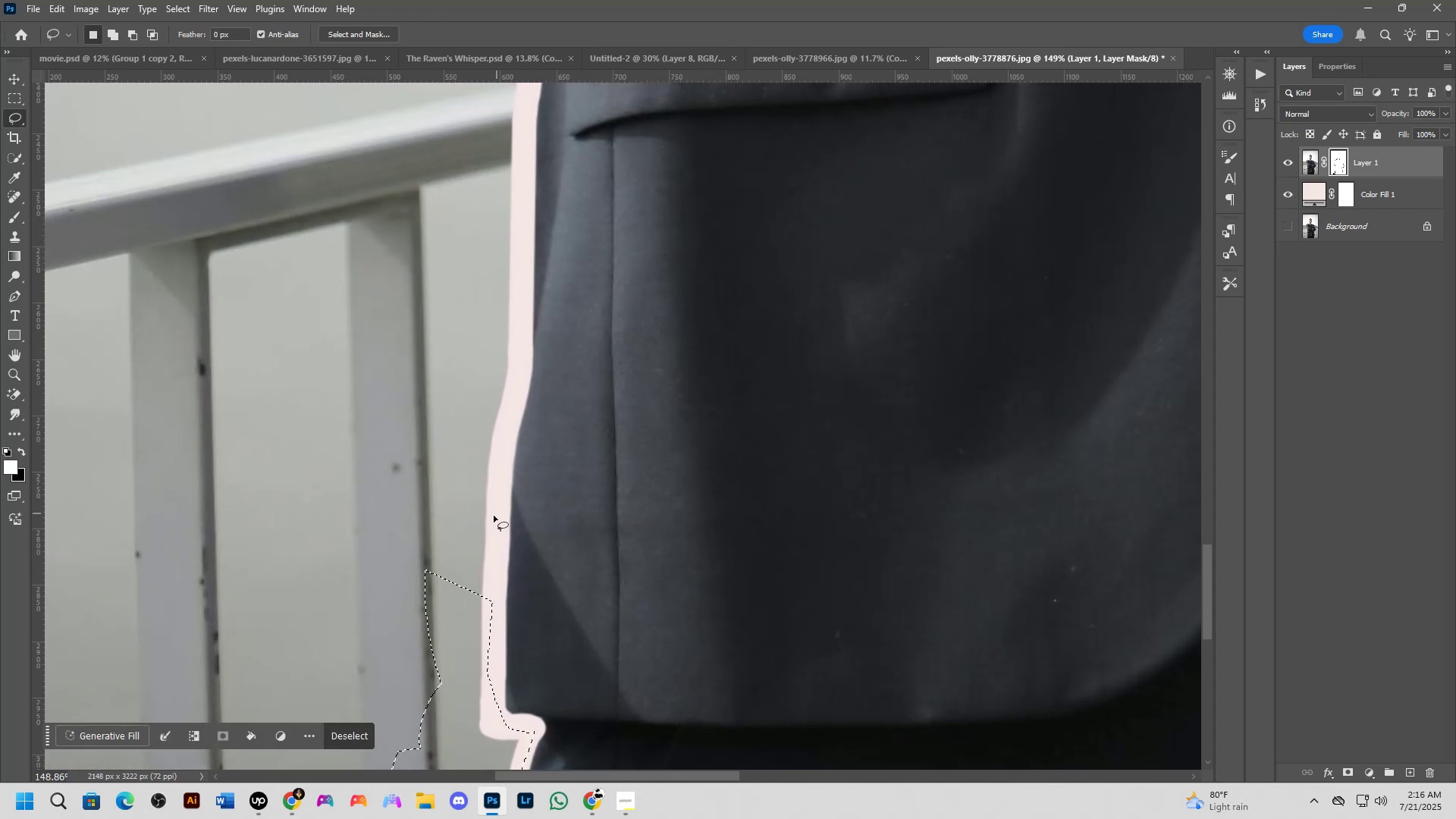 
scroll: coordinate [494, 516], scroll_direction: up, amount: 1.0
 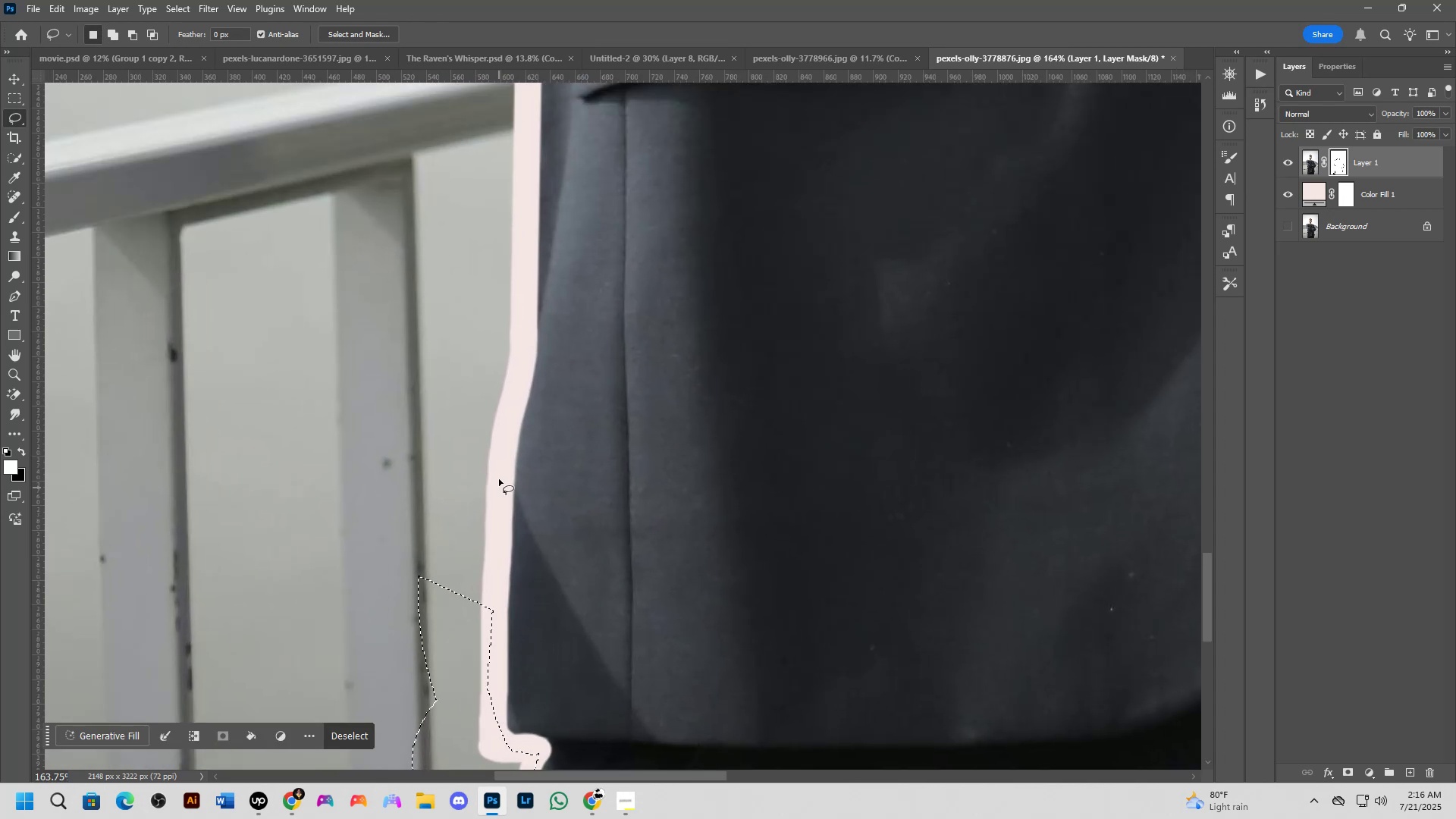 
hold_key(key=ShiftLeft, duration=0.41)
left_click_drag(start_coordinate=[500, 447], to_coordinate=[446, 308])
 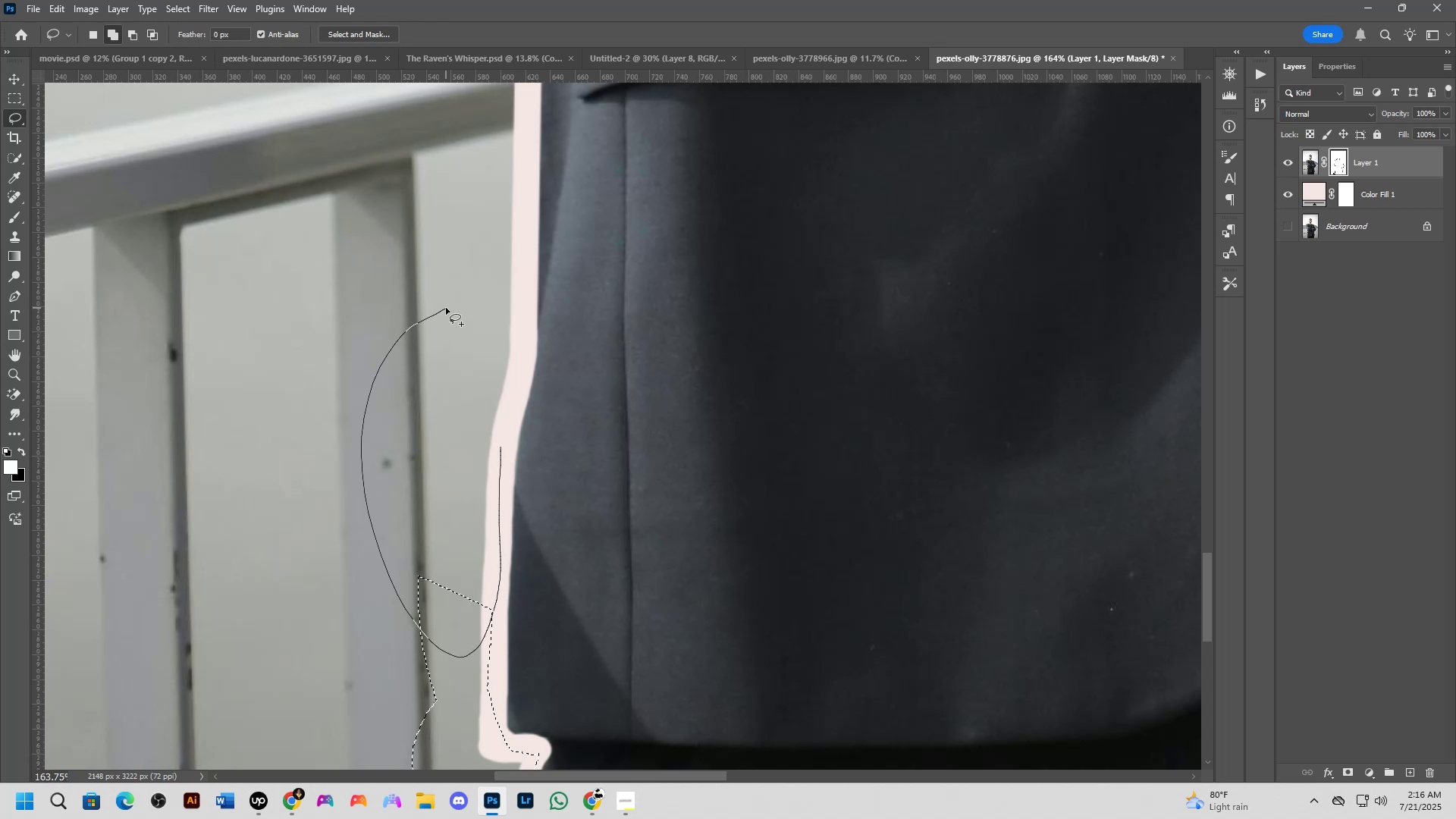 
hold_key(key=Space, duration=0.78)
 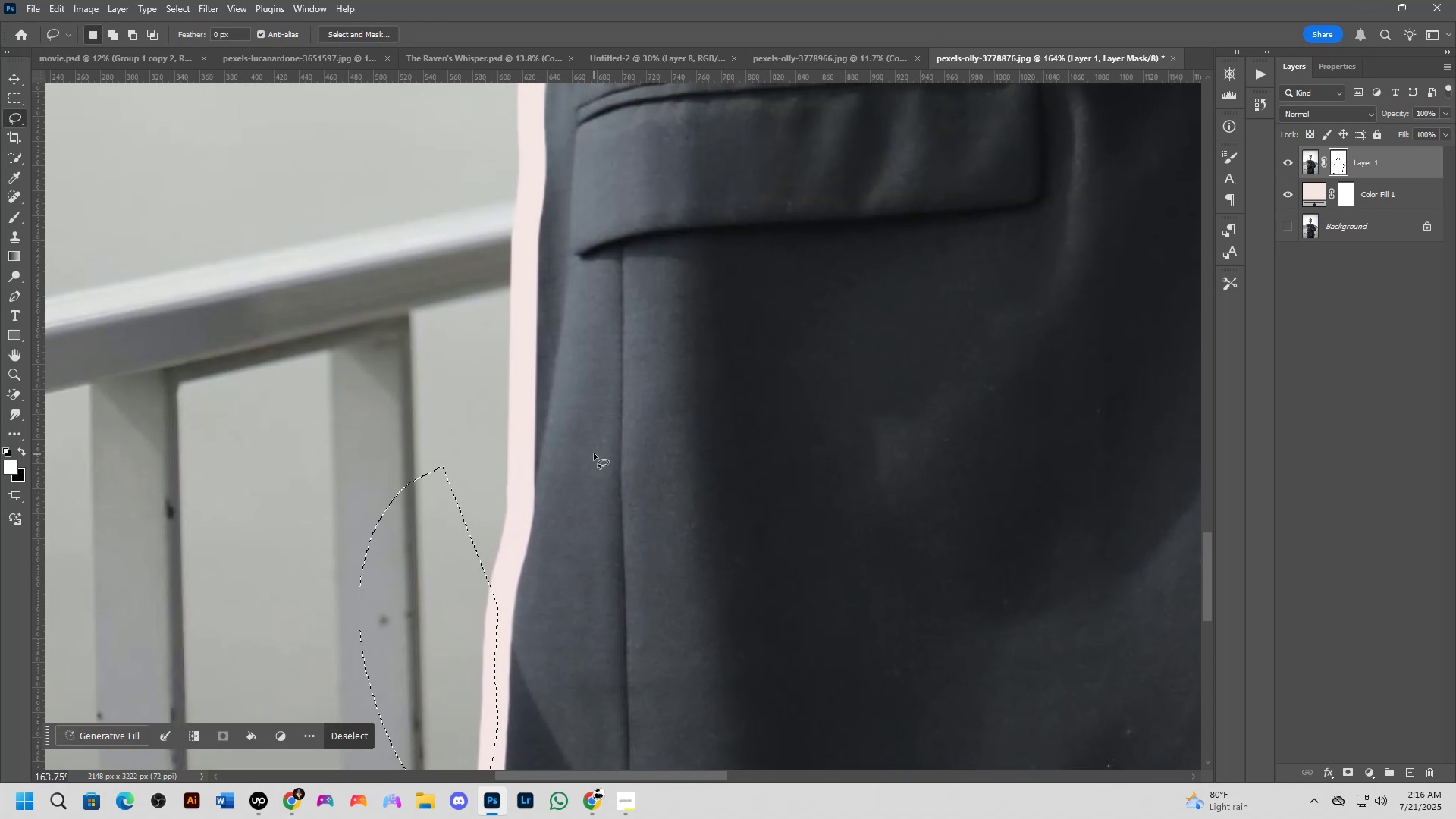 
left_click_drag(start_coordinate=[513, 319], to_coordinate=[510, 476])
 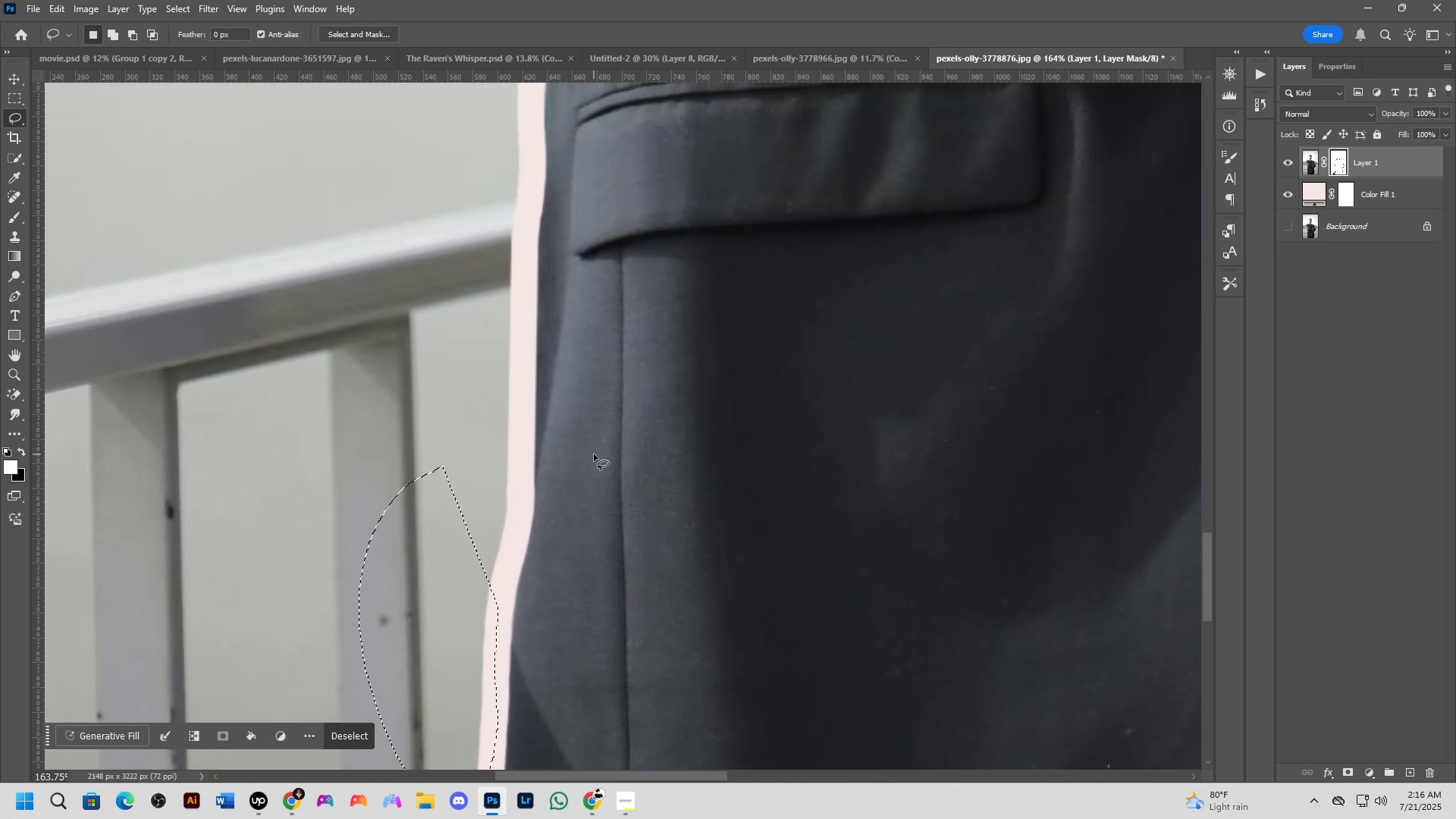 
hold_key(key=ShiftLeft, duration=1.52)
left_click_drag(start_coordinate=[523, 400], to_coordinate=[475, 240])
 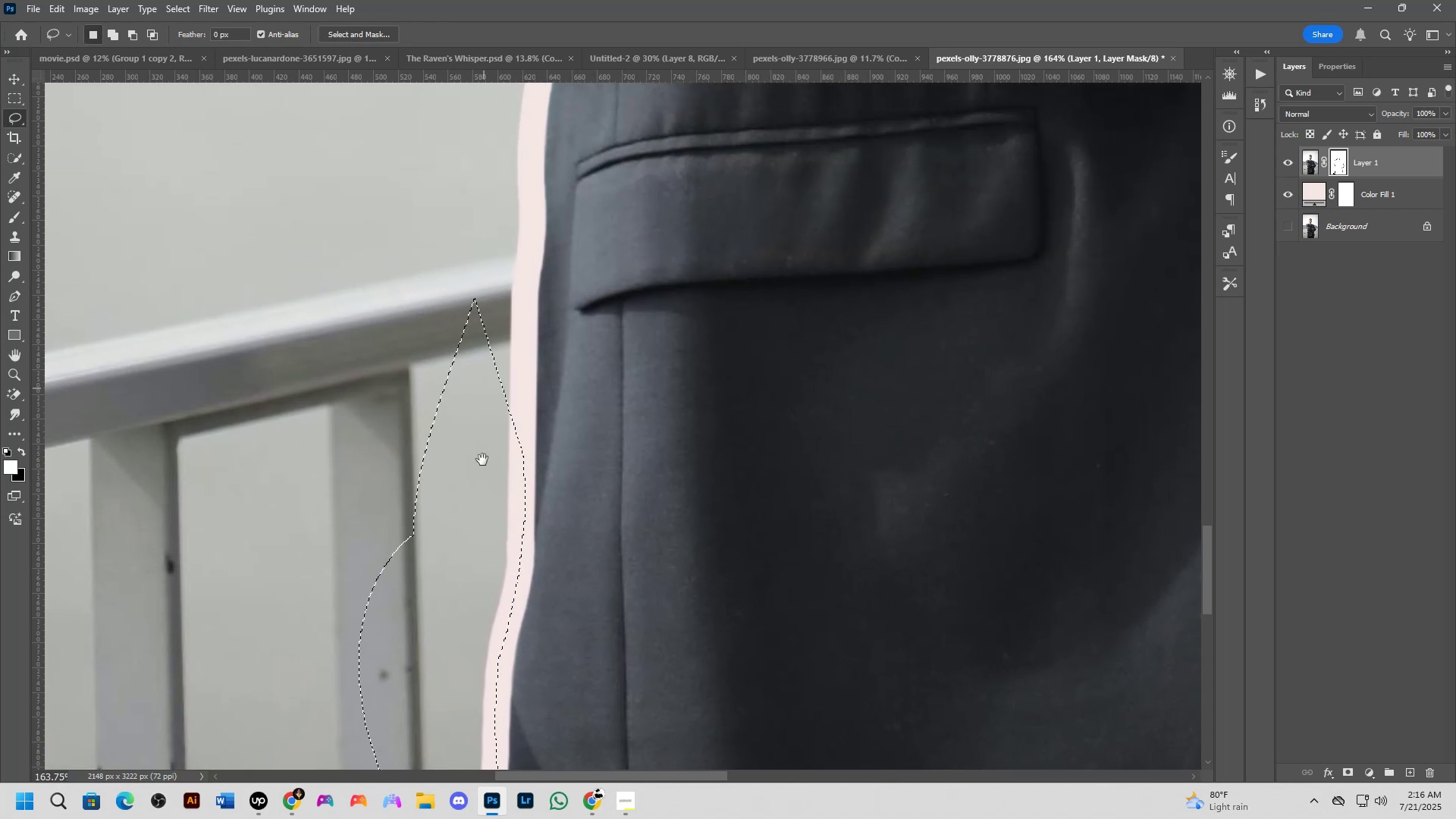 
hold_key(key=ShiftLeft, duration=0.32)
 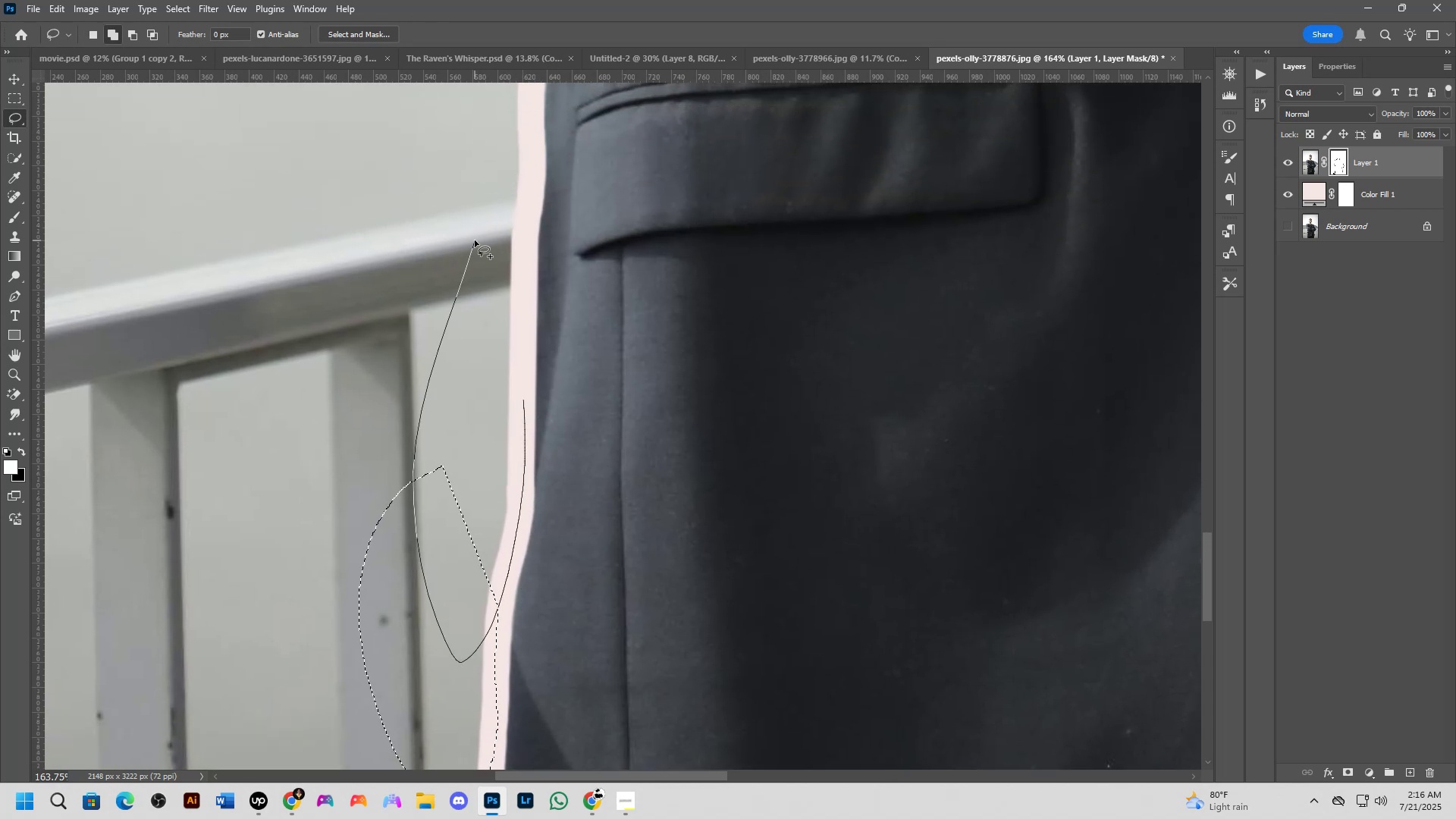 
hold_key(key=Space, duration=0.6)
 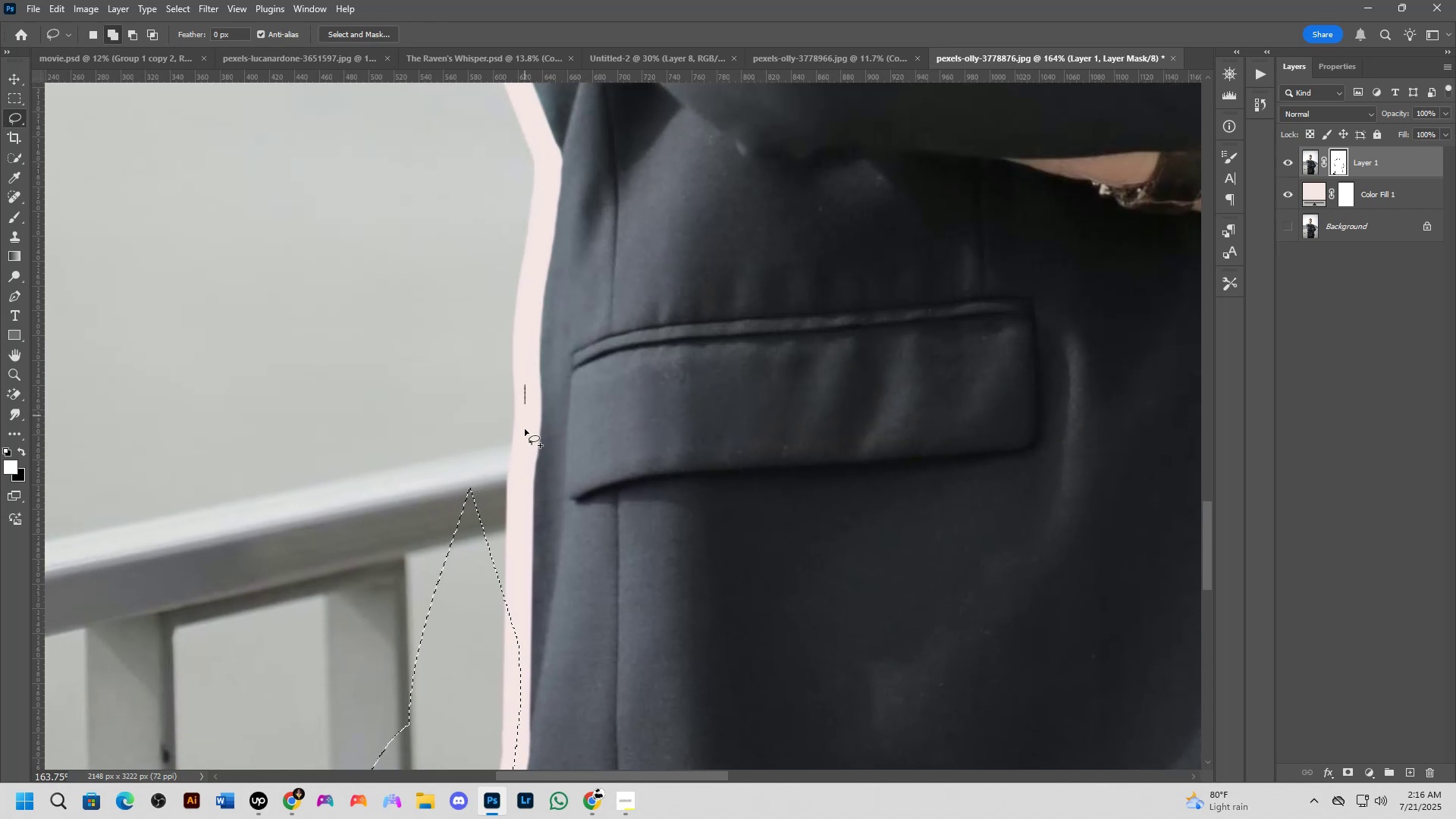 
left_click_drag(start_coordinate=[487, 238], to_coordinate=[482, 482])
 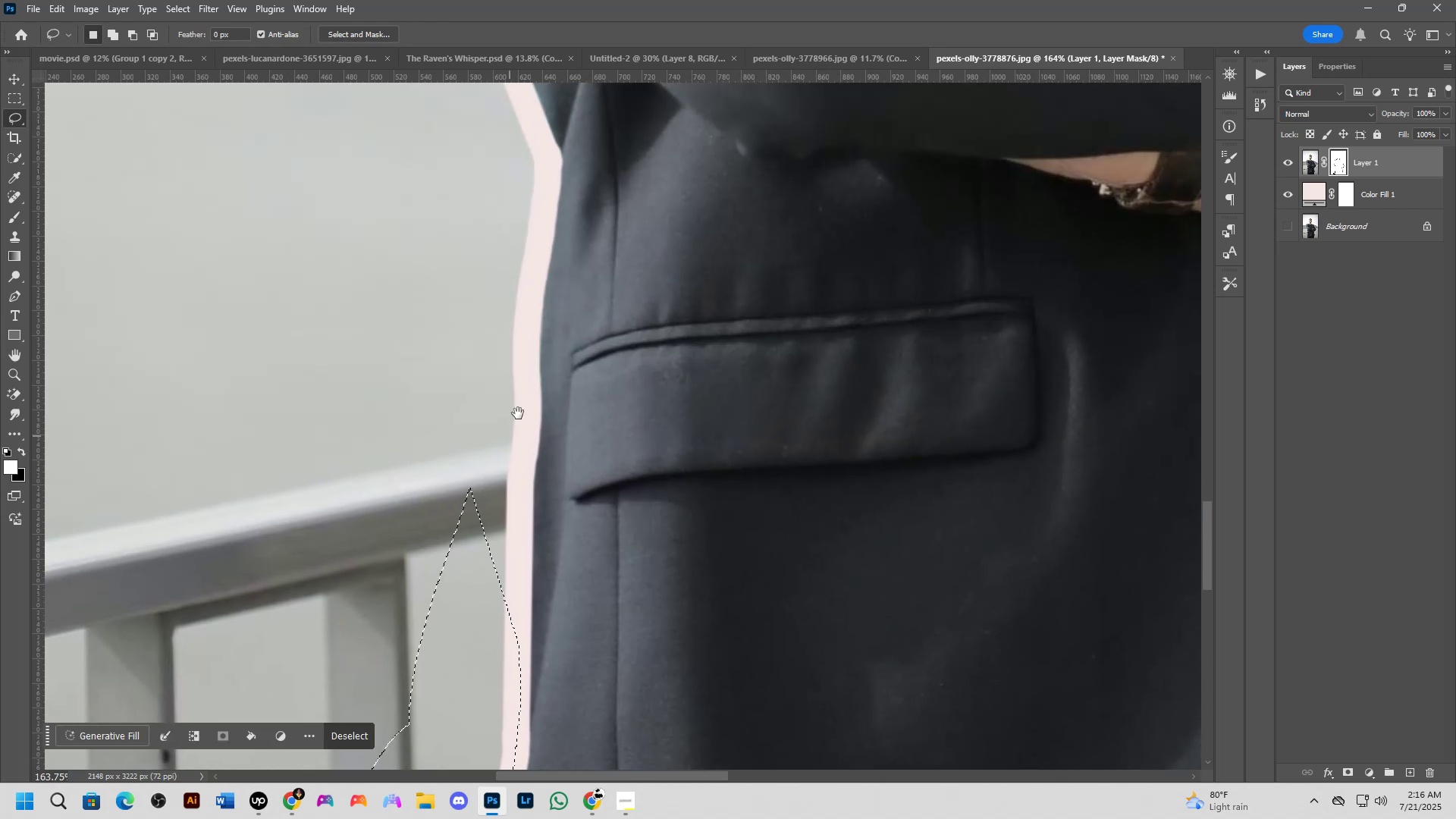 
hold_key(key=ShiftLeft, duration=0.34)
left_click_drag(start_coordinate=[525, 384], to_coordinate=[441, 209])
 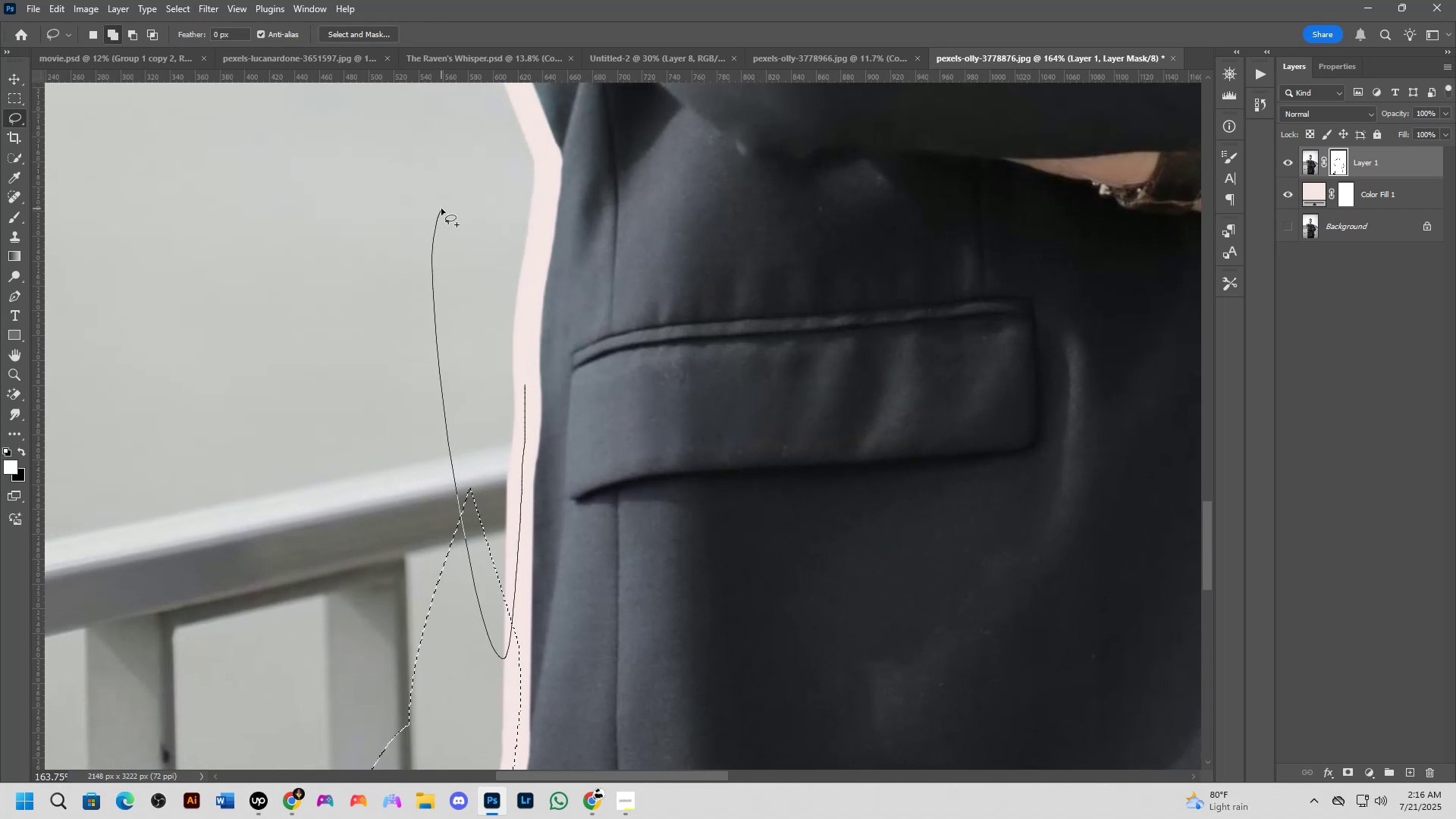 
hold_key(key=Space, duration=0.64)
 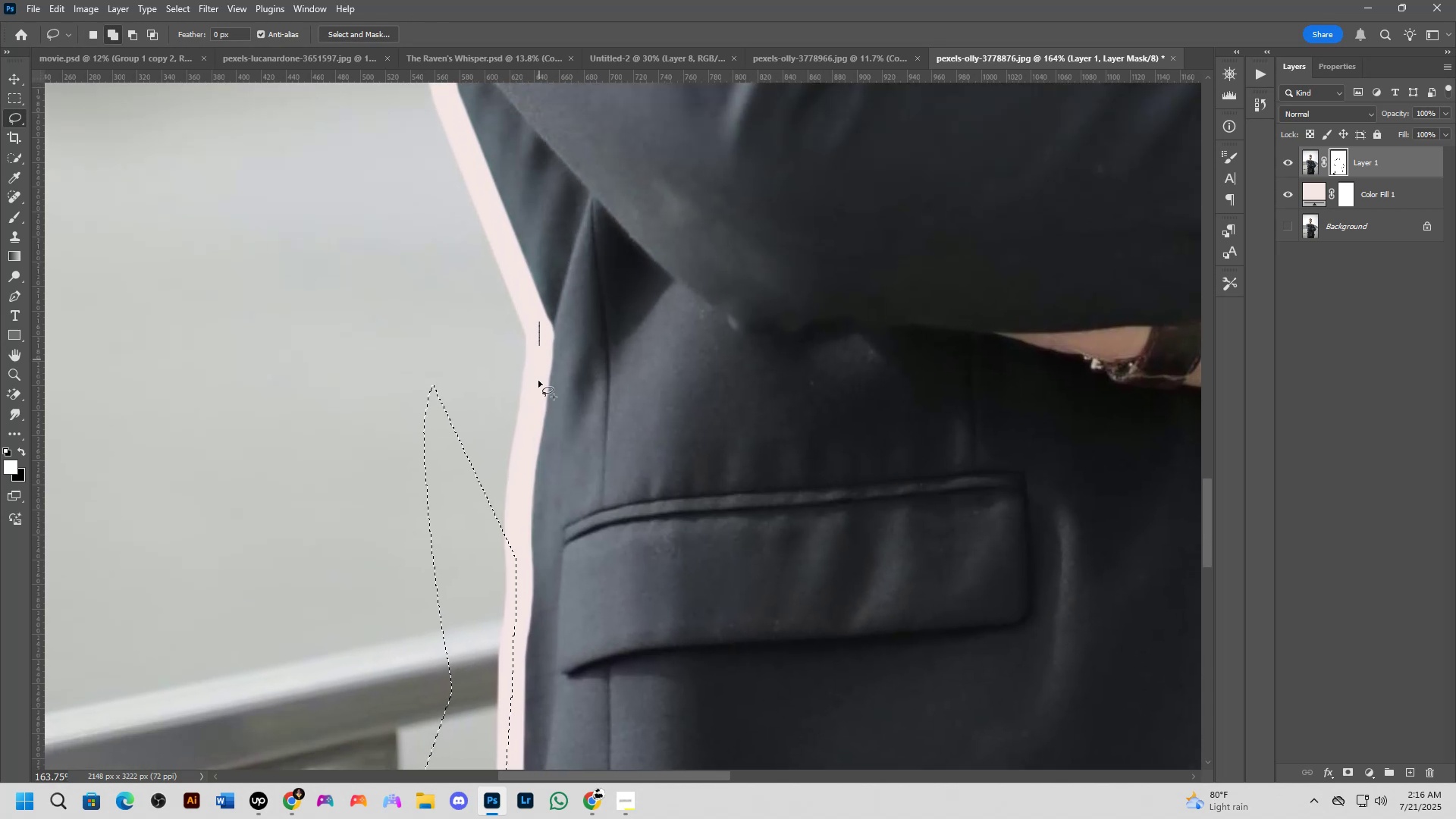 
left_click_drag(start_coordinate=[526, 254], to_coordinate=[517, 428])
 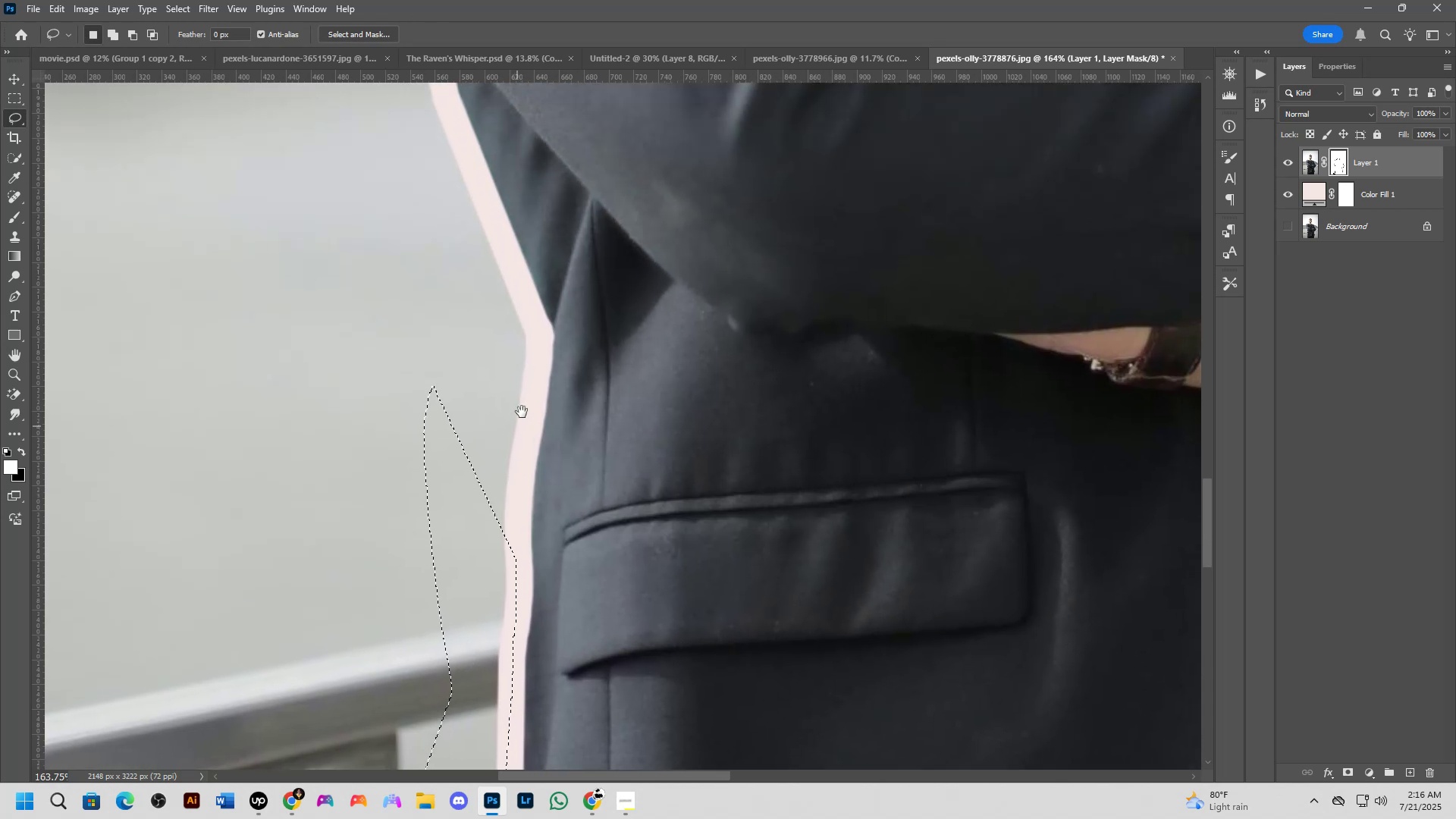 
hold_key(key=ShiftLeft, duration=0.31)
left_click_drag(start_coordinate=[539, 322], to_coordinate=[339, 198])
 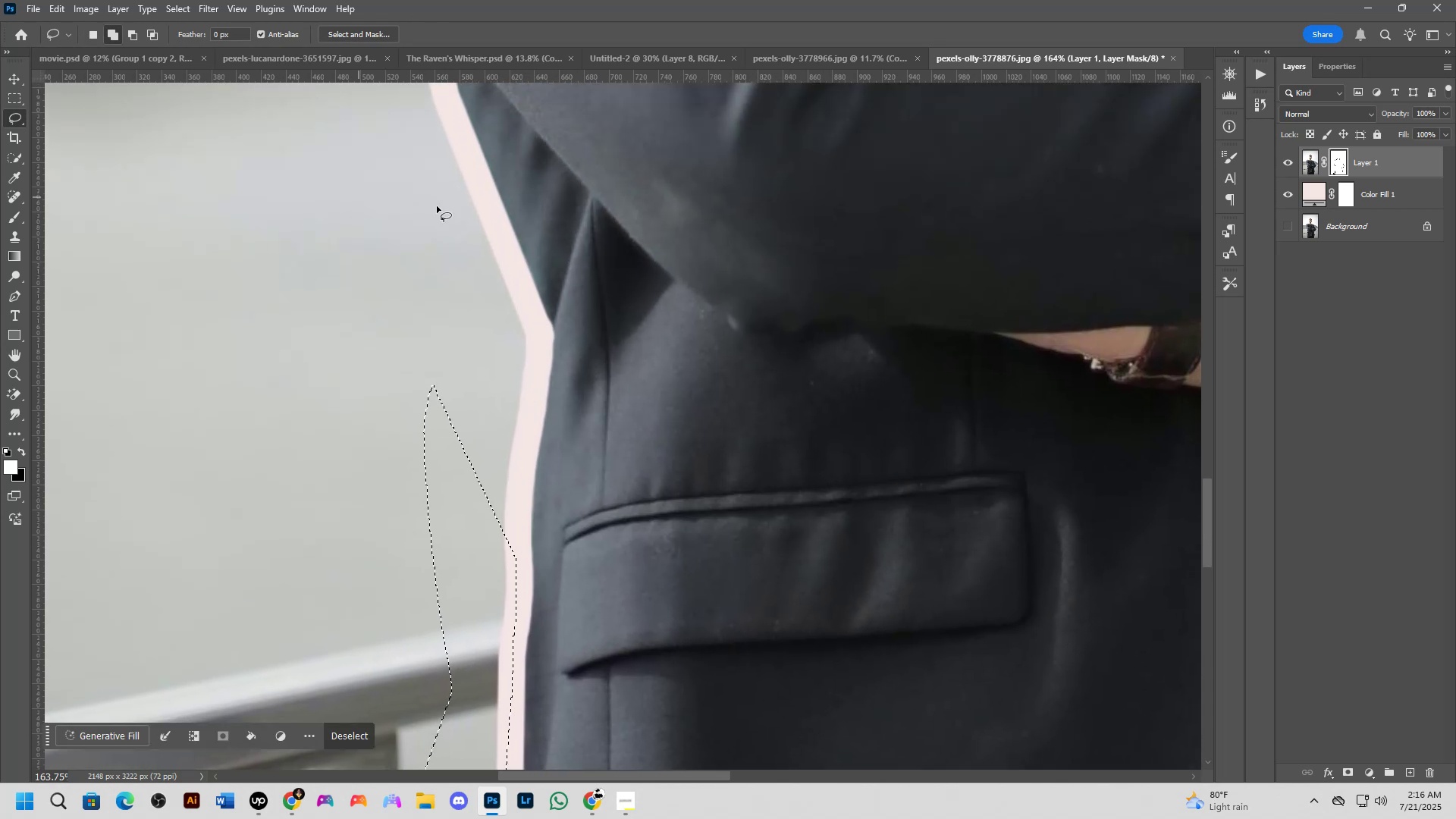 
hold_key(key=Space, duration=0.52)
 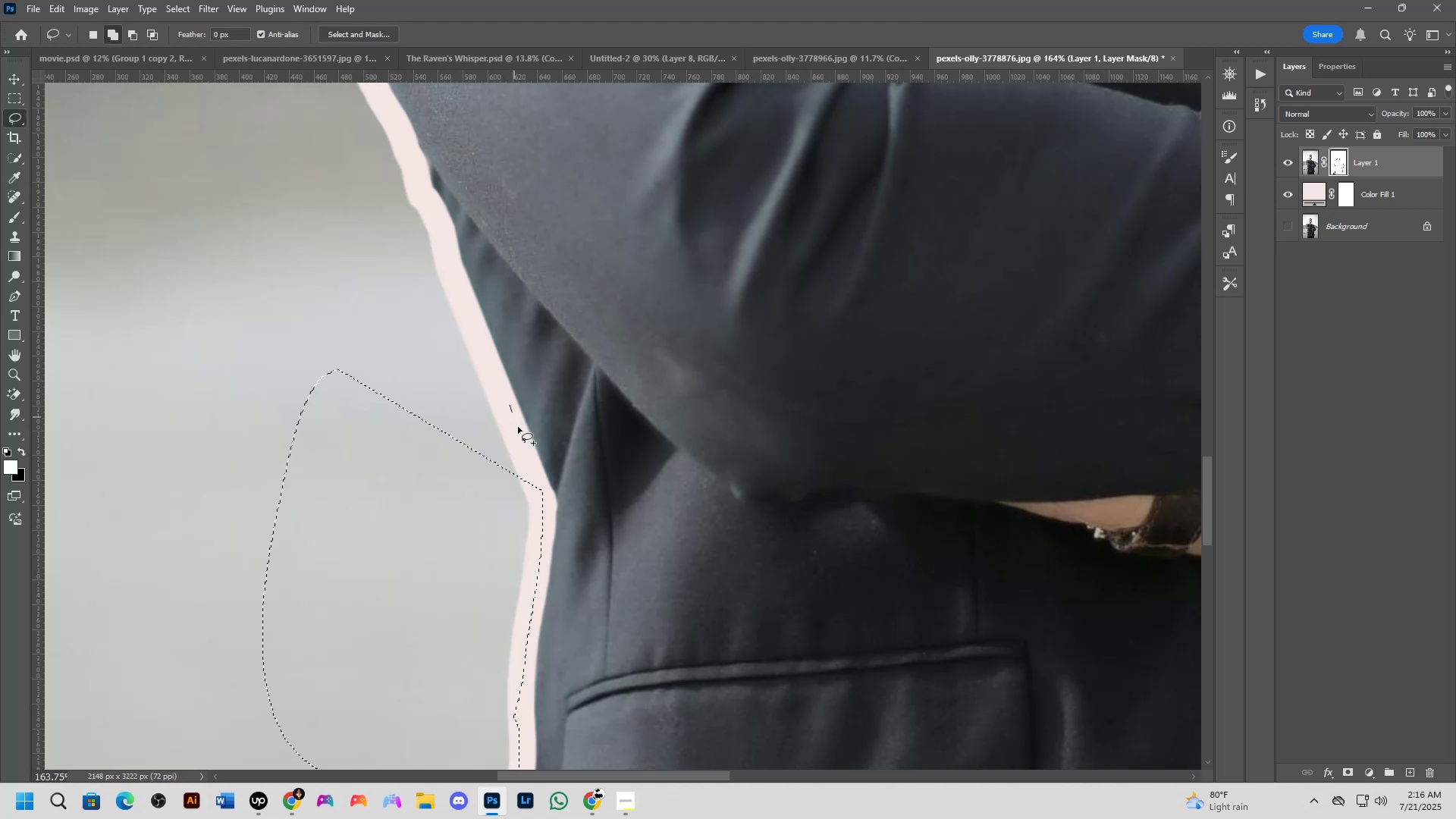 
left_click_drag(start_coordinate=[525, 232], to_coordinate=[528, 401])
 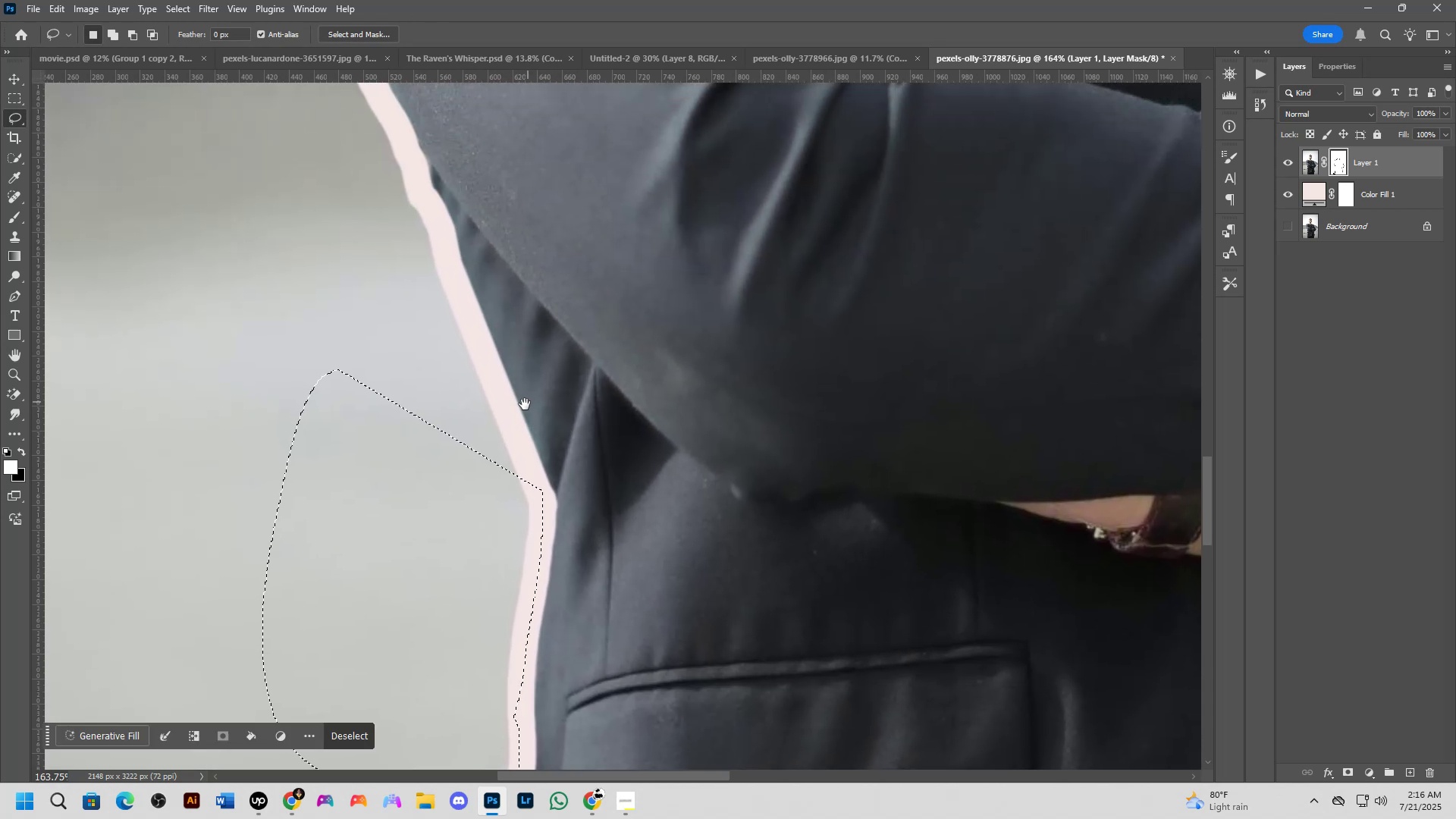 
hold_key(key=ShiftLeft, duration=0.33)
left_click_drag(start_coordinate=[510, 405], to_coordinate=[285, 176])
 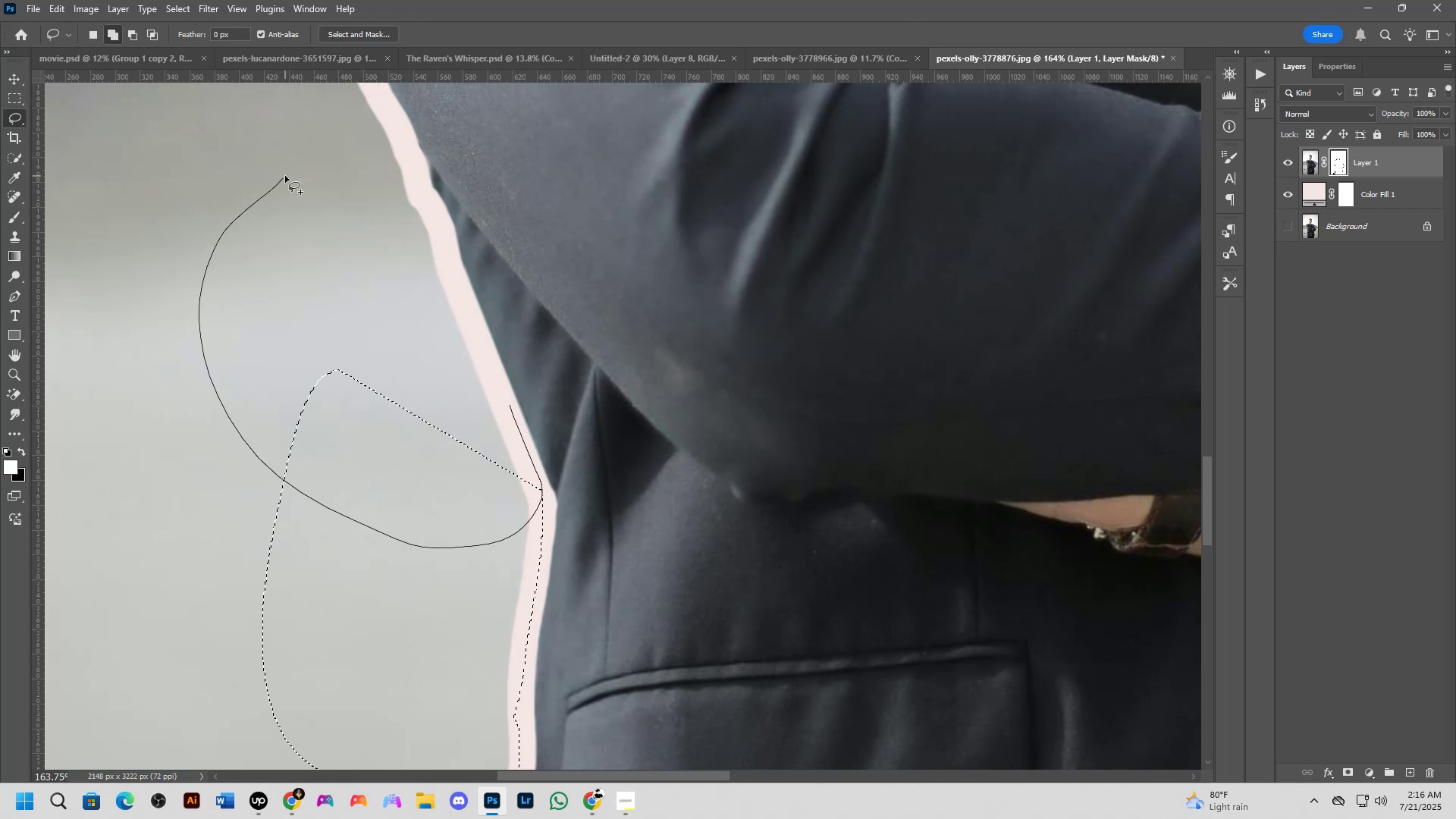 
hold_key(key=Space, duration=0.58)
 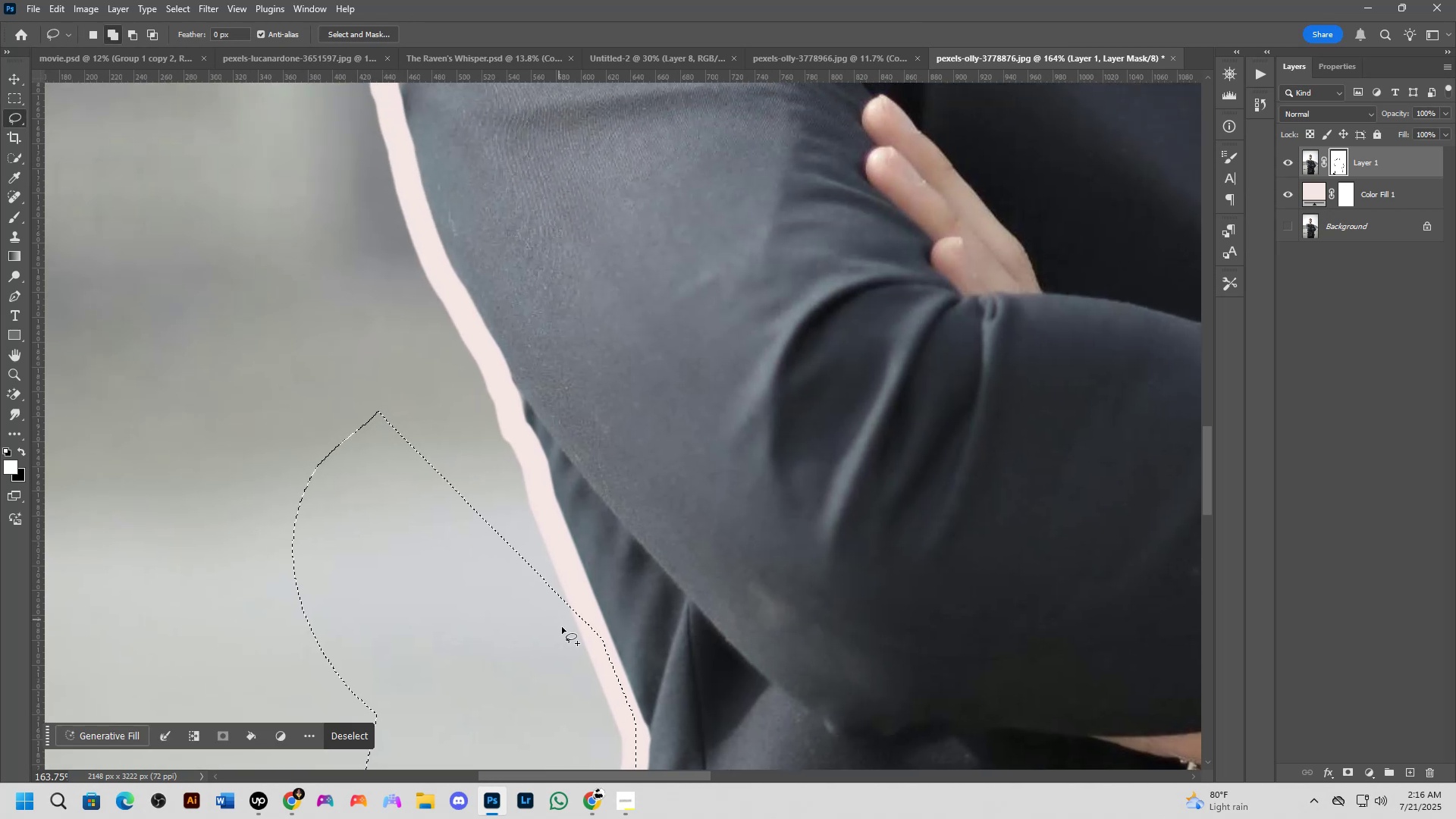 
left_click_drag(start_coordinate=[288, 180], to_coordinate=[381, 415])
 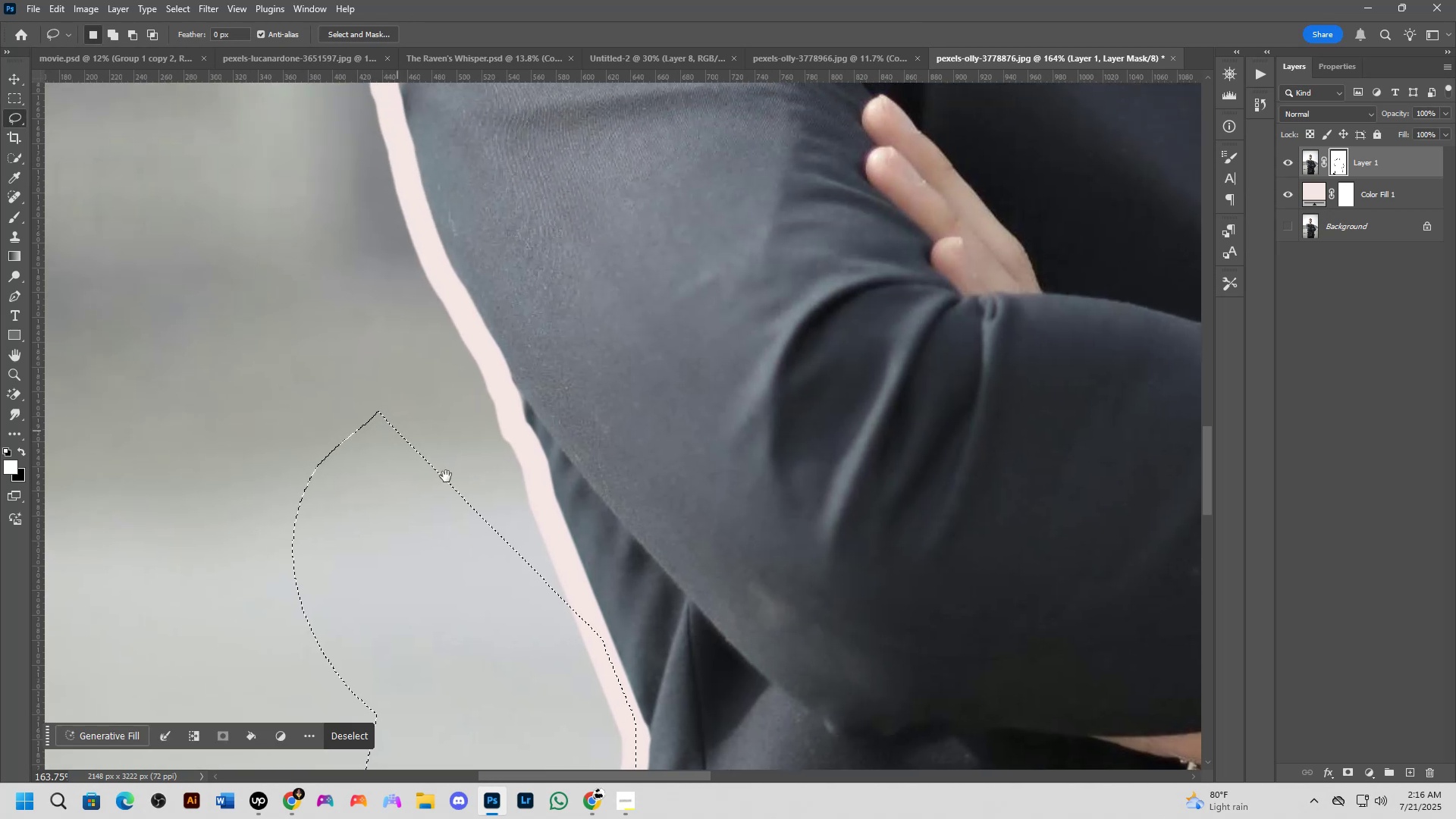 
hold_key(key=ShiftLeft, duration=1.5)
 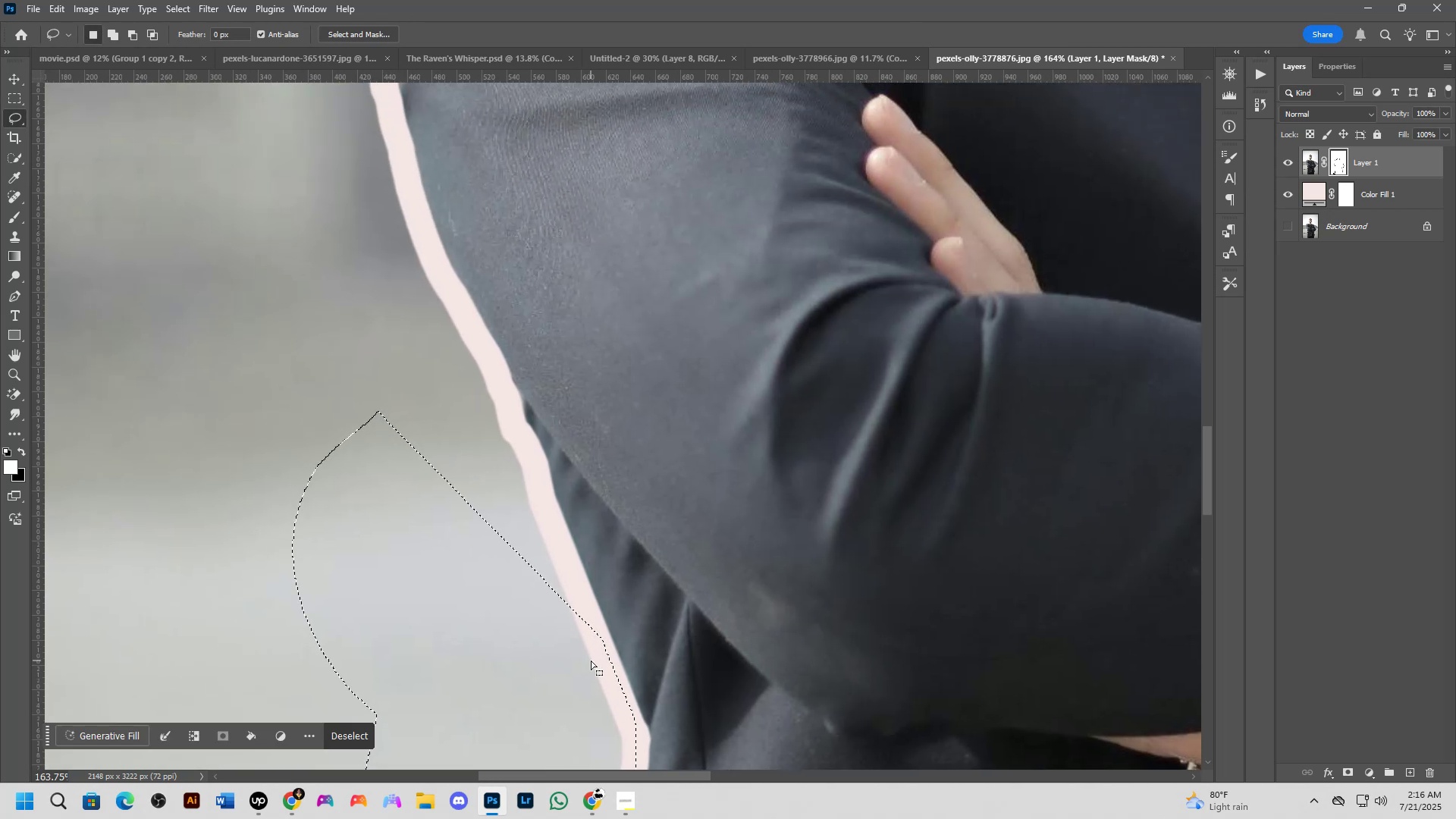 
hold_key(key=ShiftLeft, duration=0.42)
 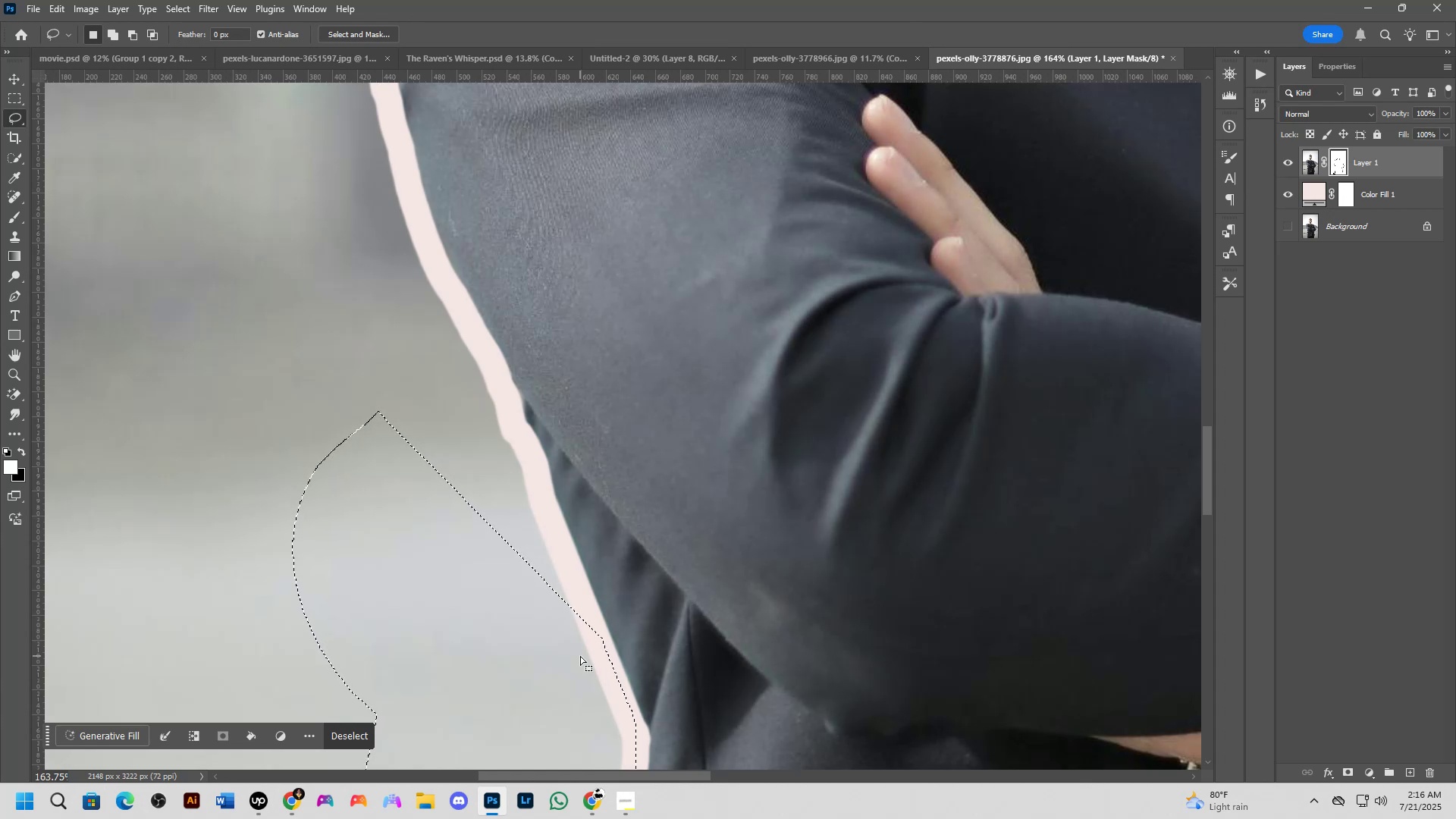 
wait(40.23)
 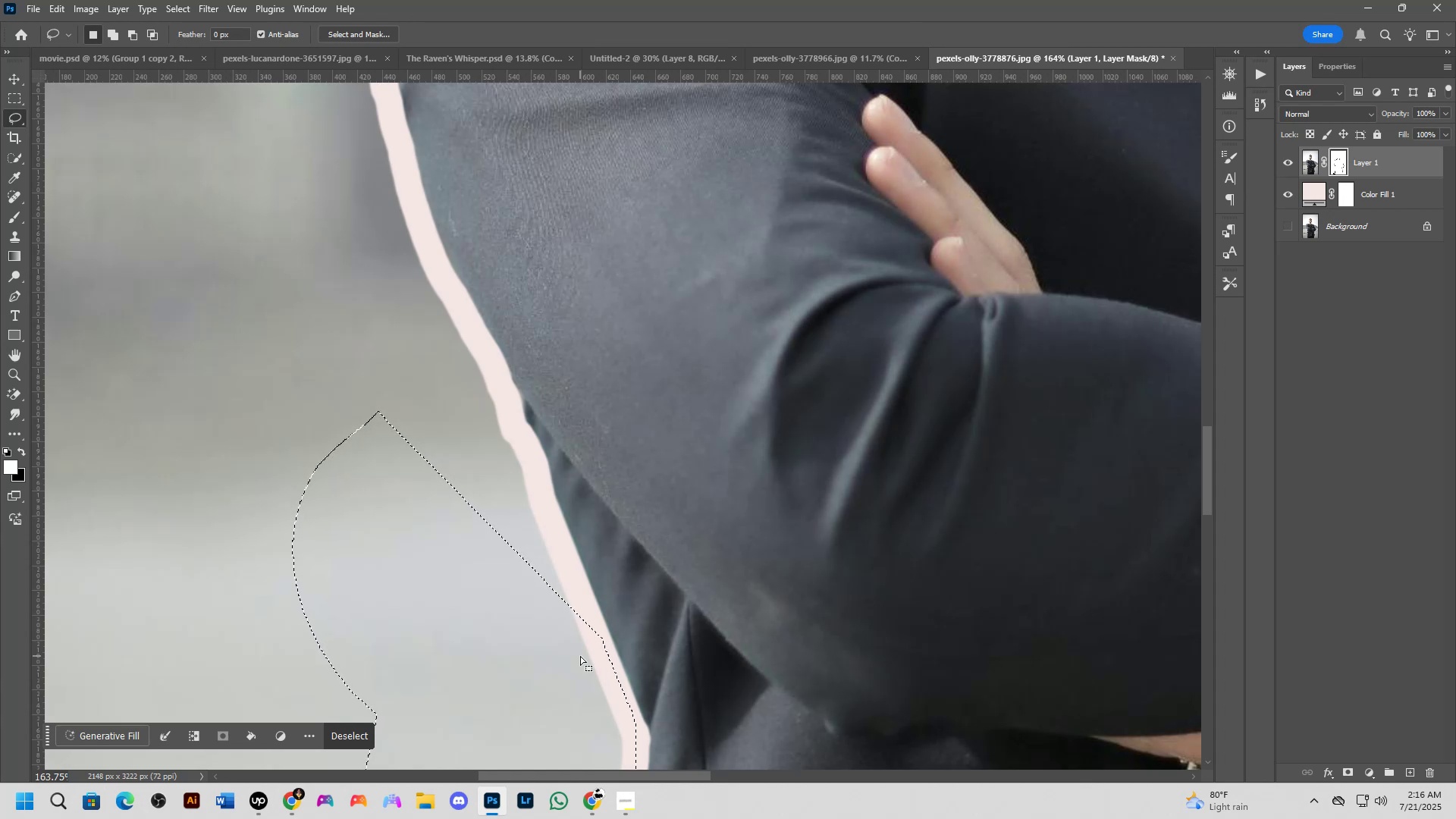 
hold_key(key=Space, duration=0.49)
 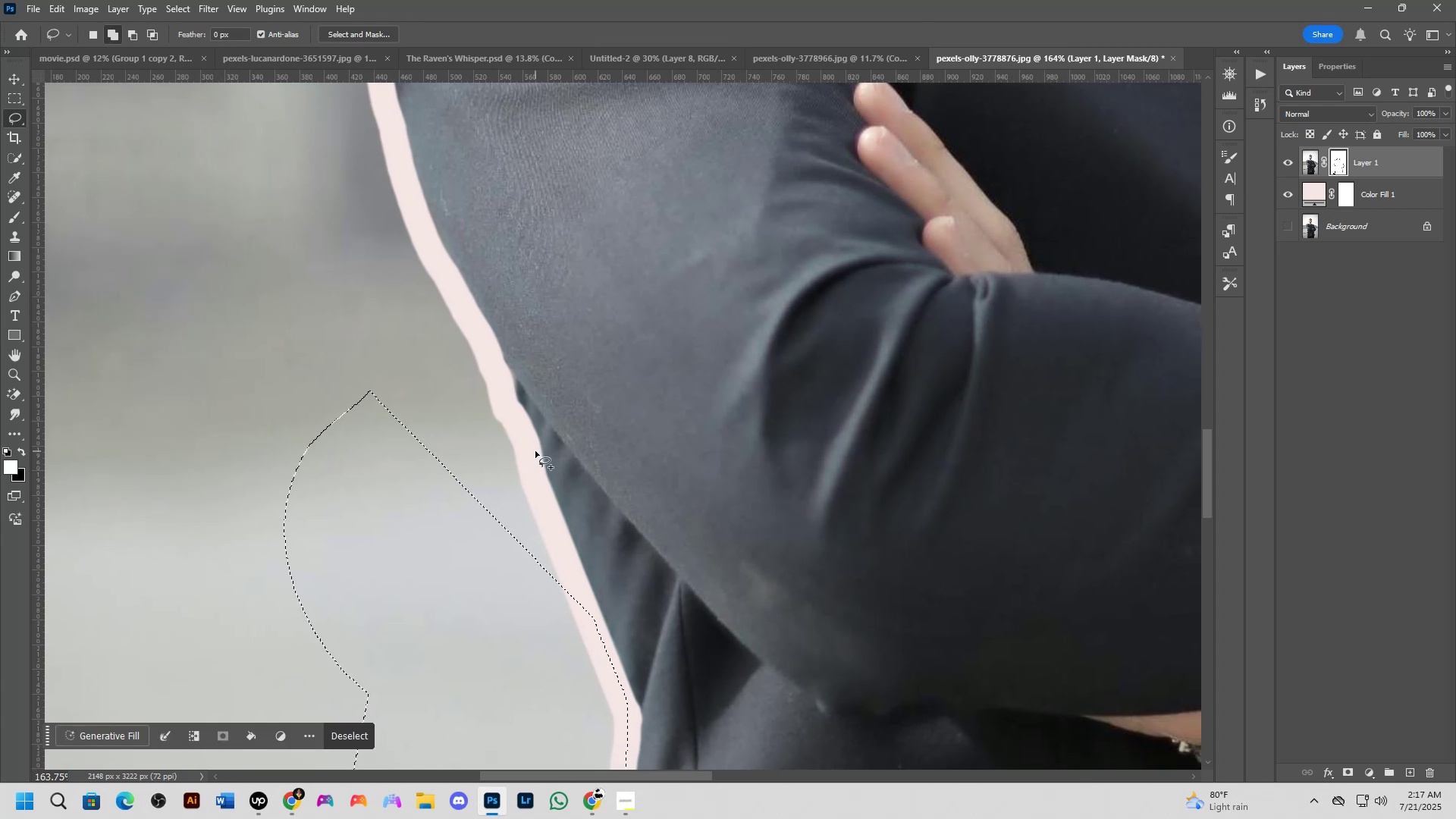 
left_click_drag(start_coordinate=[616, 510], to_coordinate=[607, 490])
 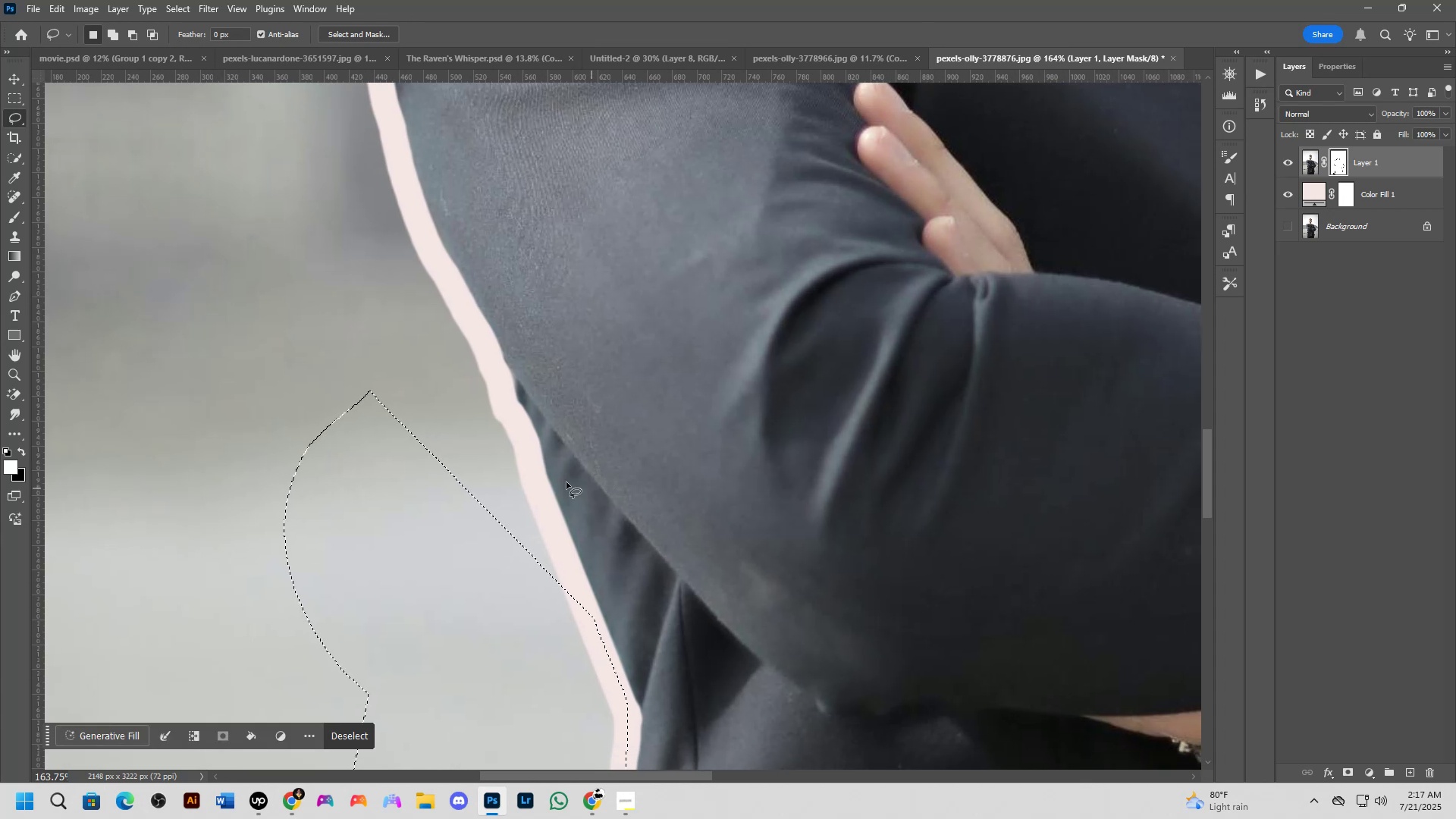 
hold_key(key=ShiftLeft, duration=0.55)
left_click_drag(start_coordinate=[535, 451], to_coordinate=[520, 416])
 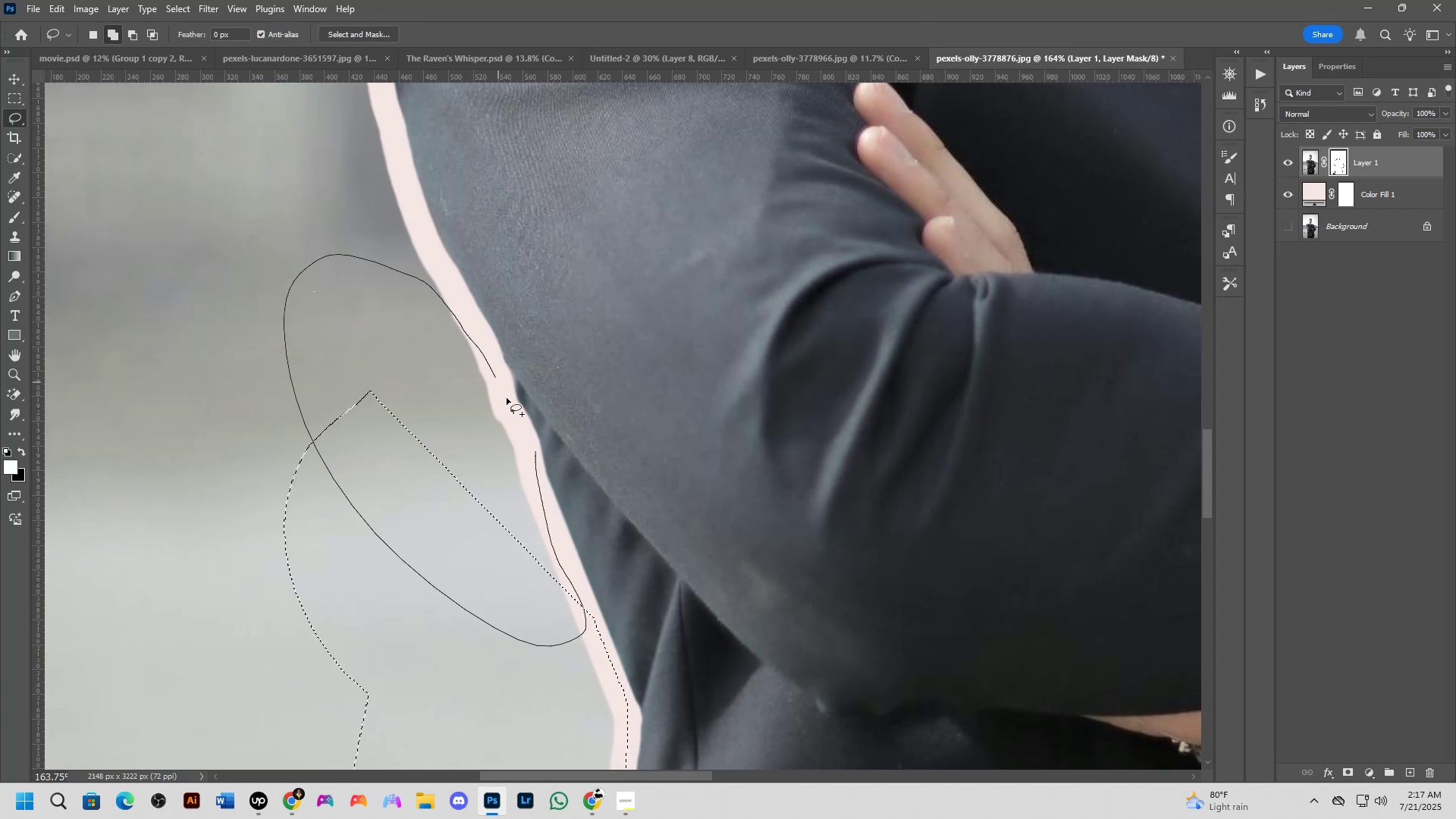 
hold_key(key=Space, duration=0.58)
 